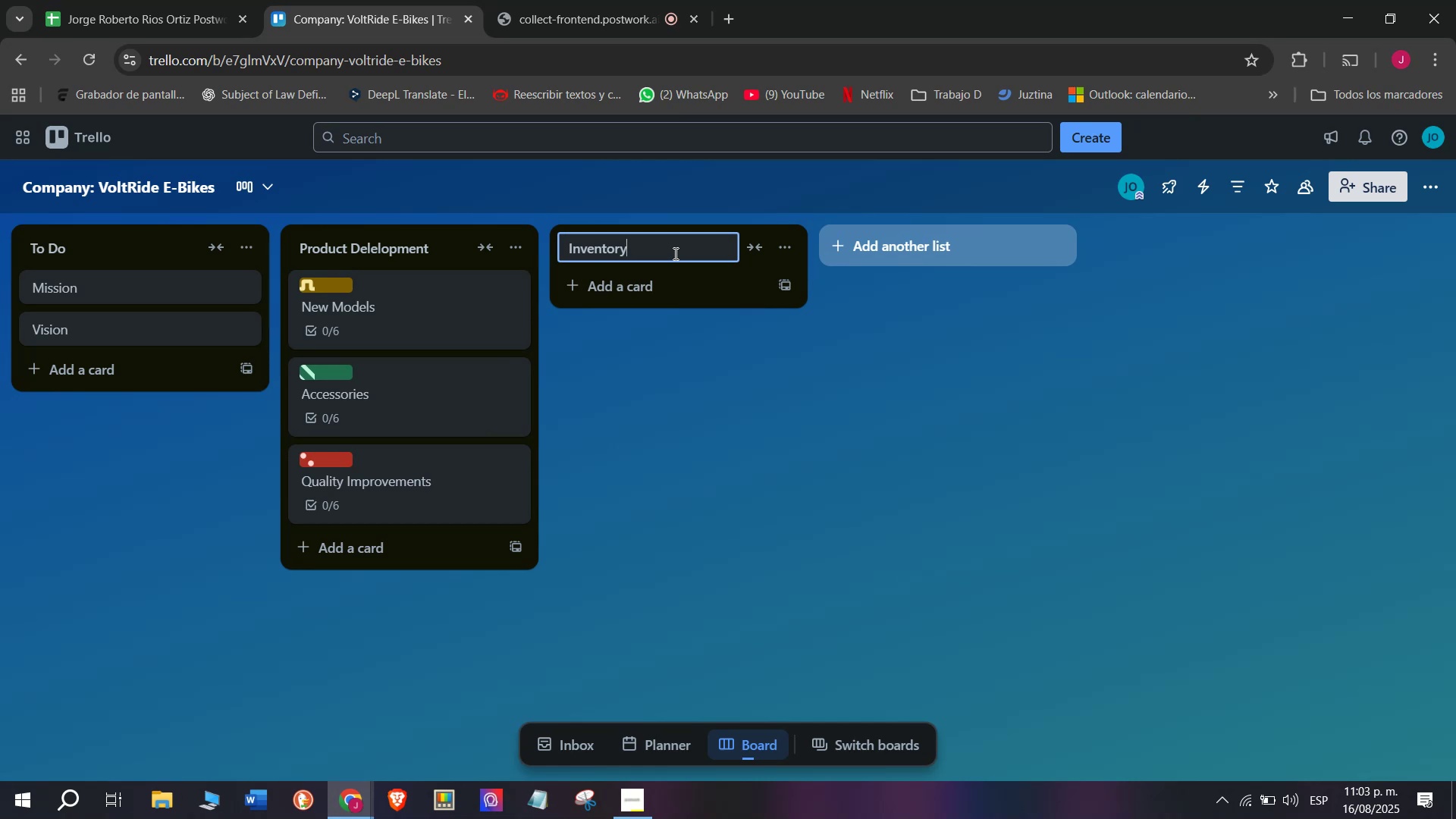 
type( ^ Supplk)
key(Backspace)
type(y )
 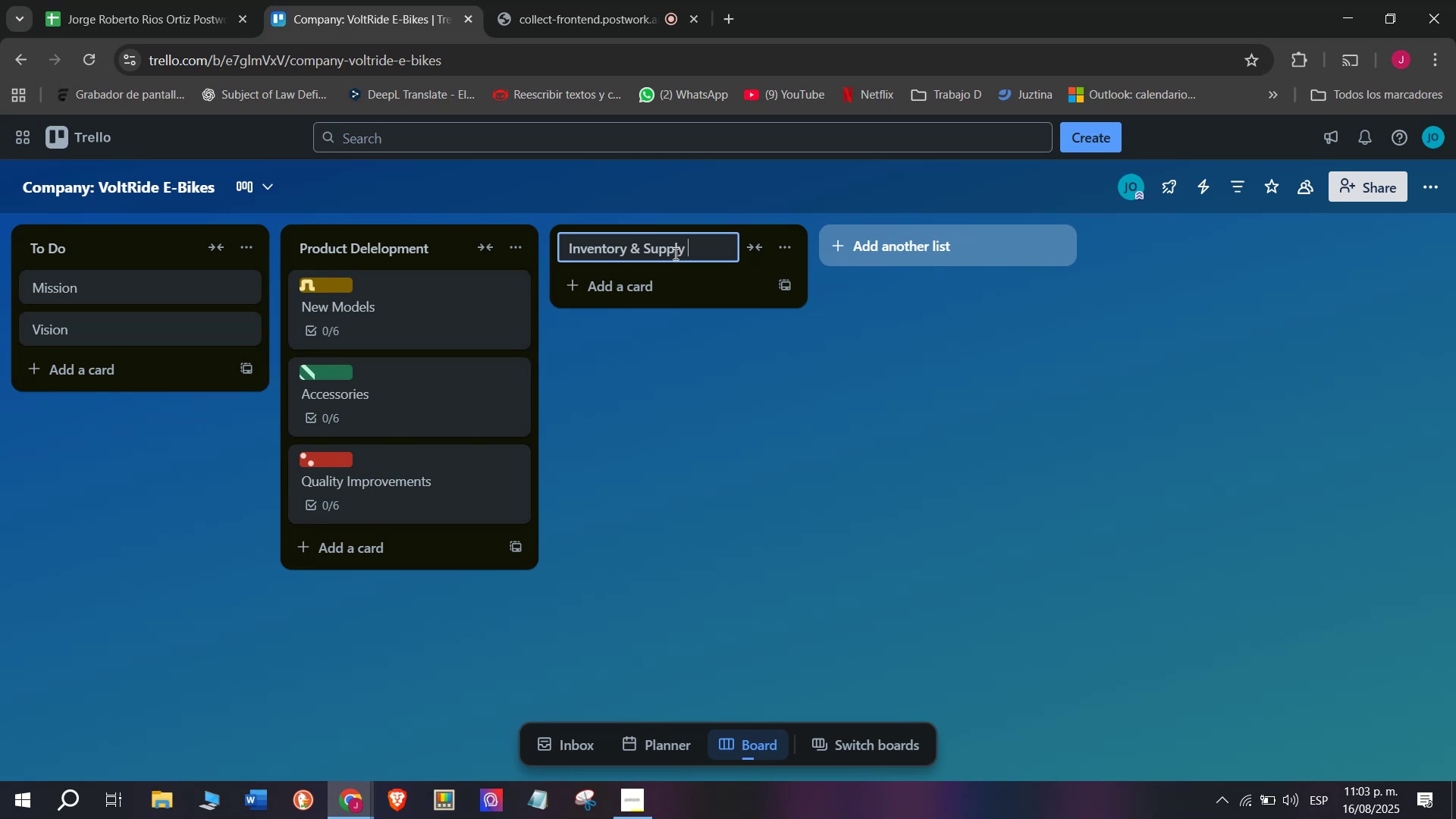 
key(Enter)
 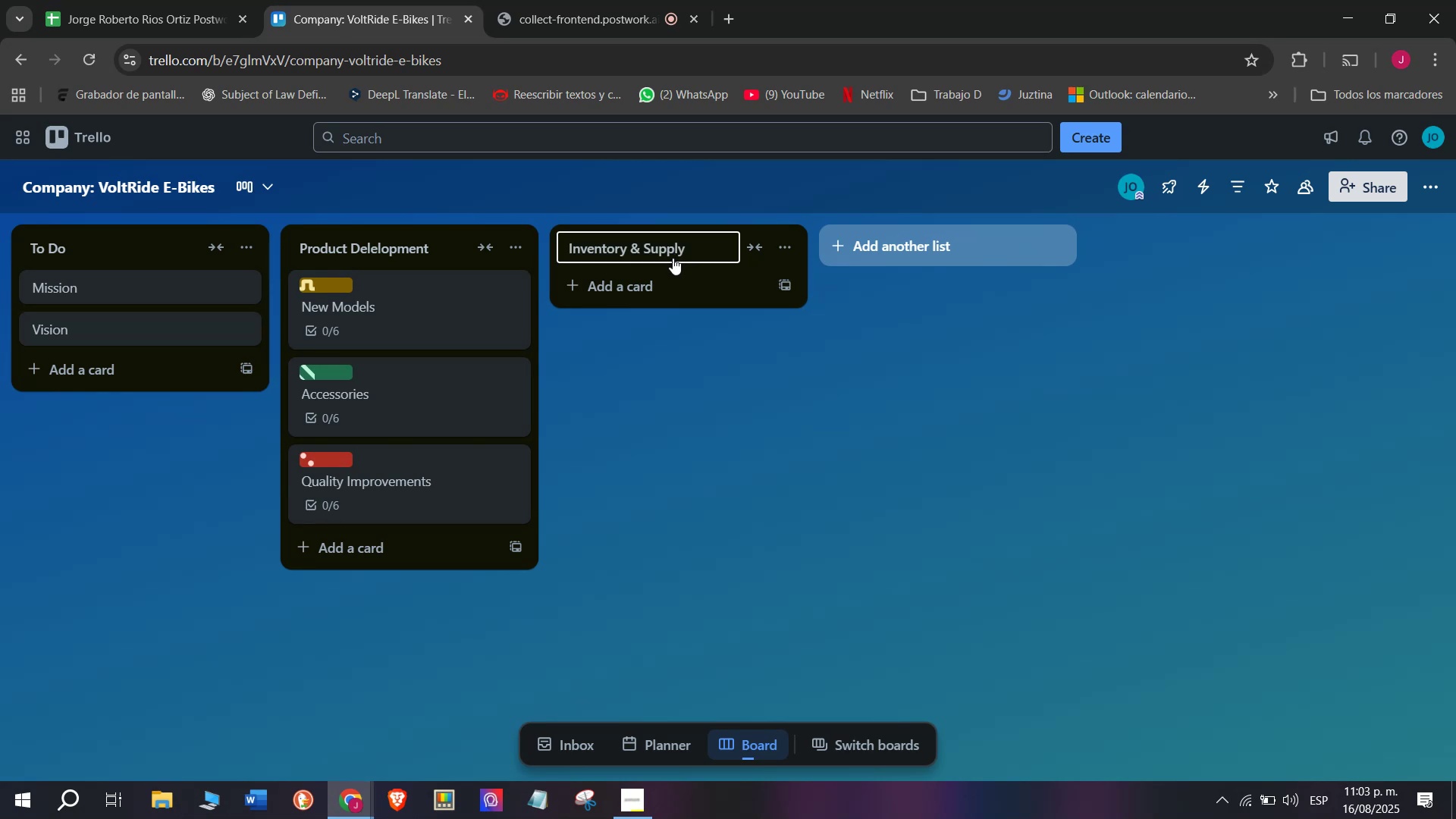 
left_click([662, 279])
 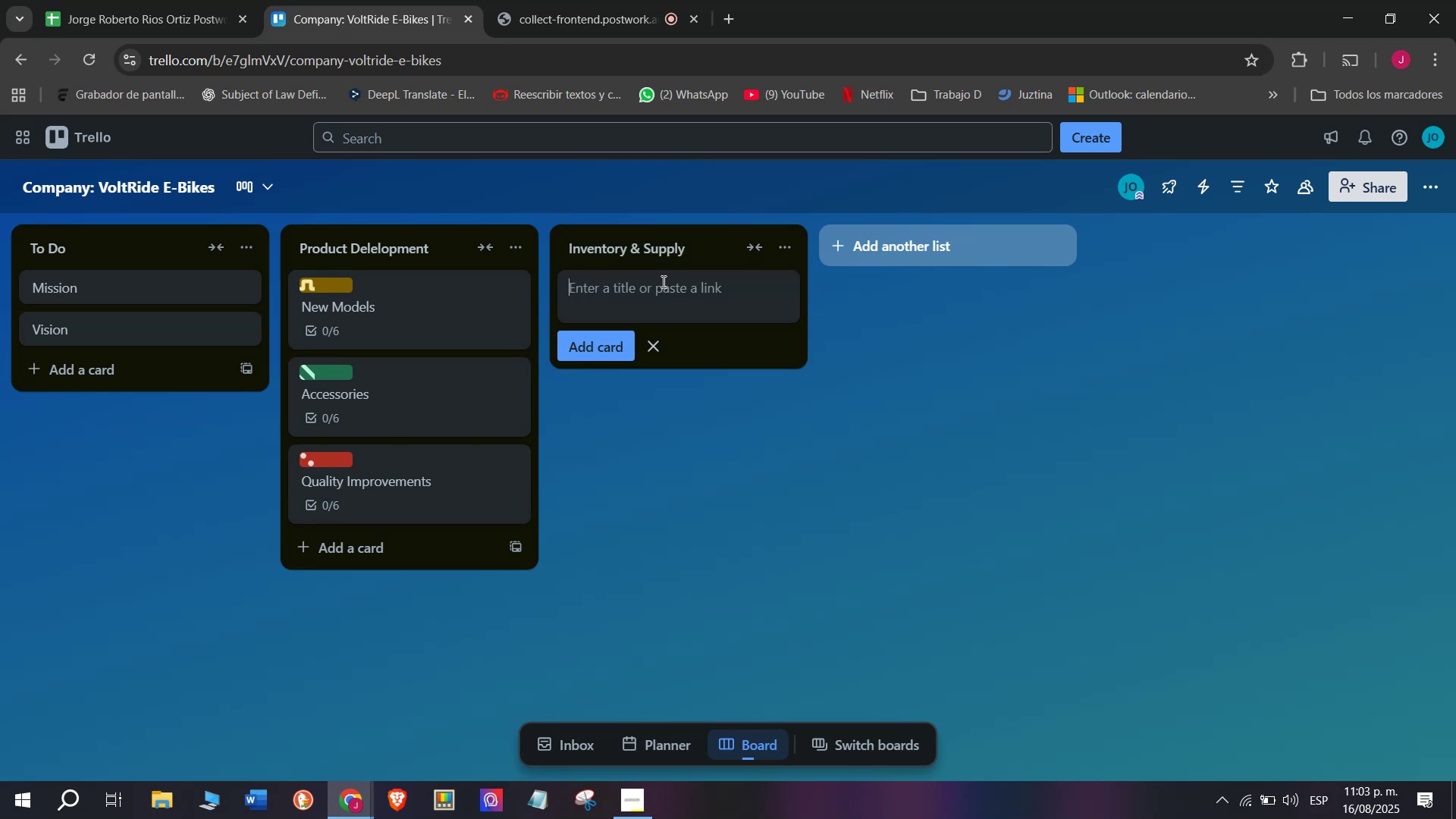 
left_click([662, 281])
 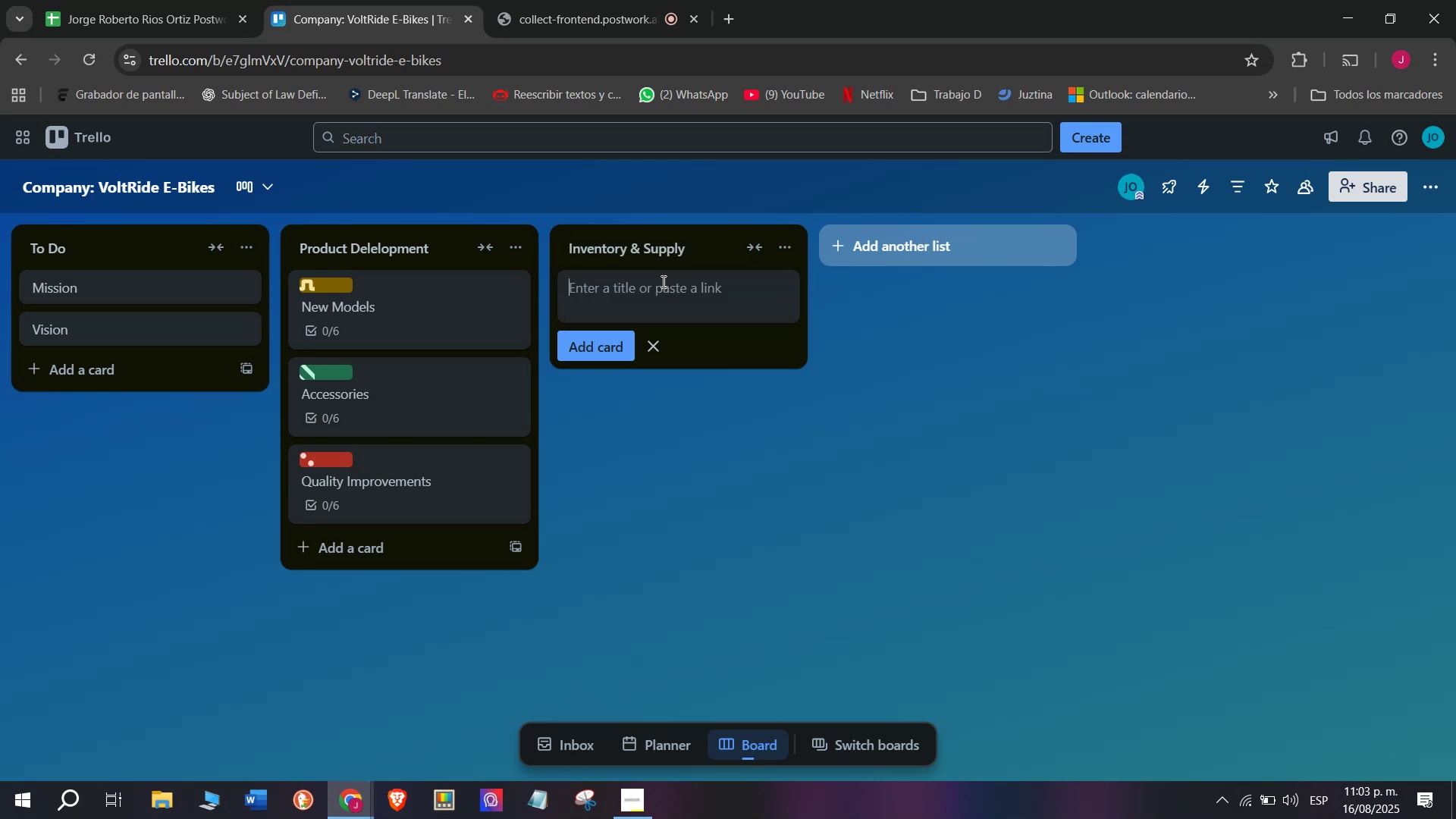 
type(Bike Sctoxc)
key(Backspace)
key(Backspace)
type(xc)
key(Backspace)
type(ck)
key(Backspace)
key(Backspace)
key(Backspace)
type(ck)
 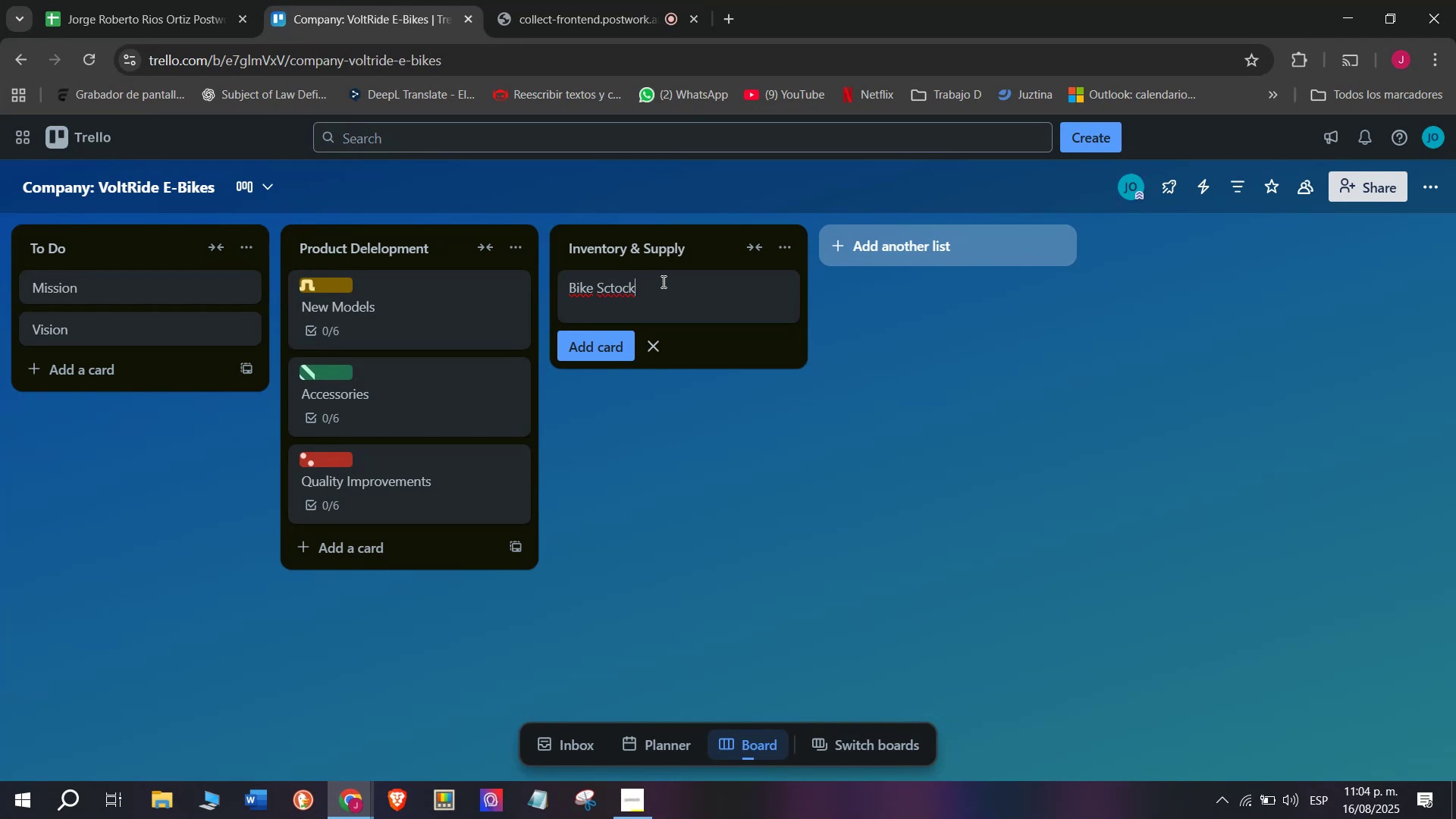 
wait(7.63)
 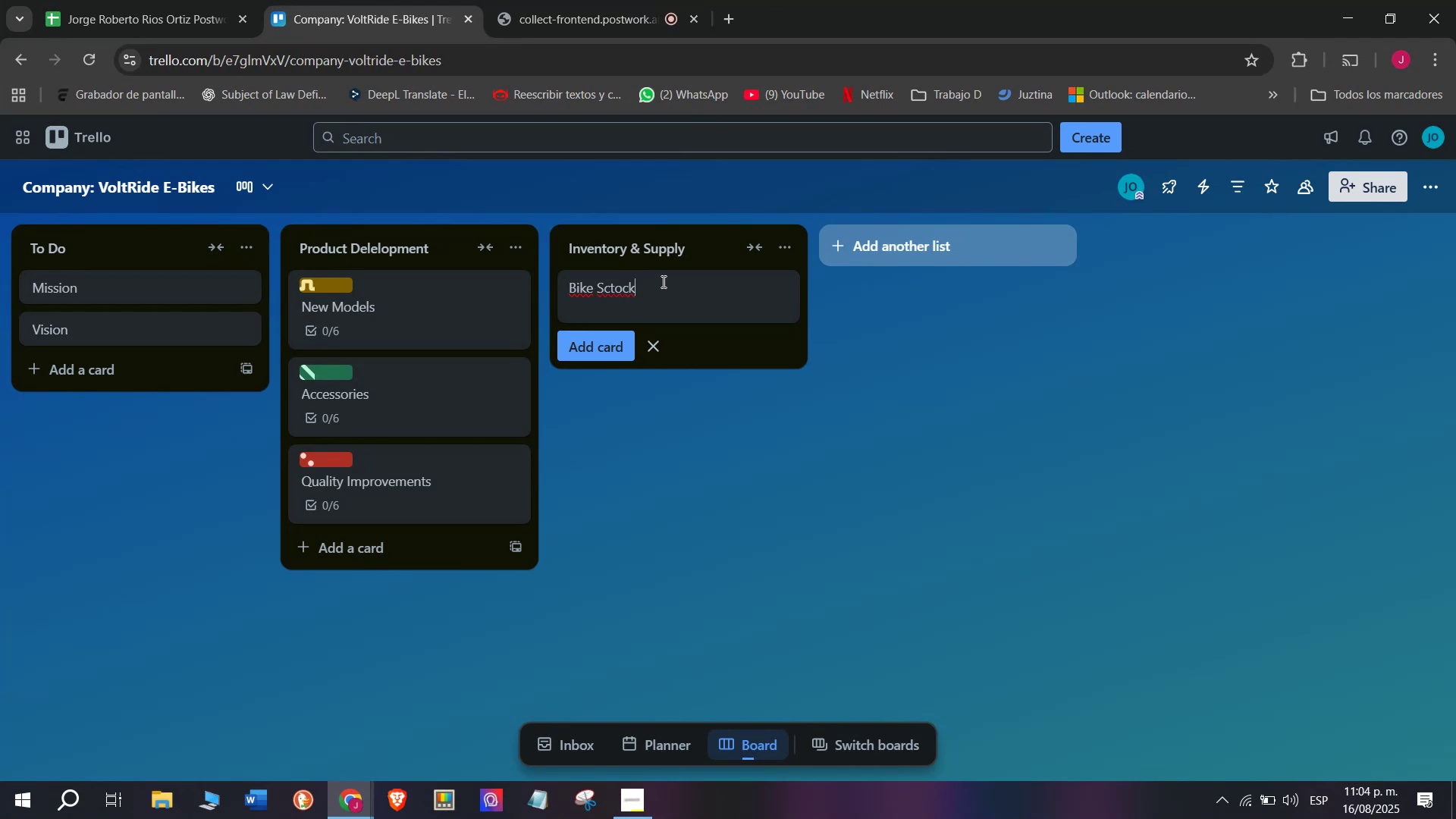 
key(Enter)
 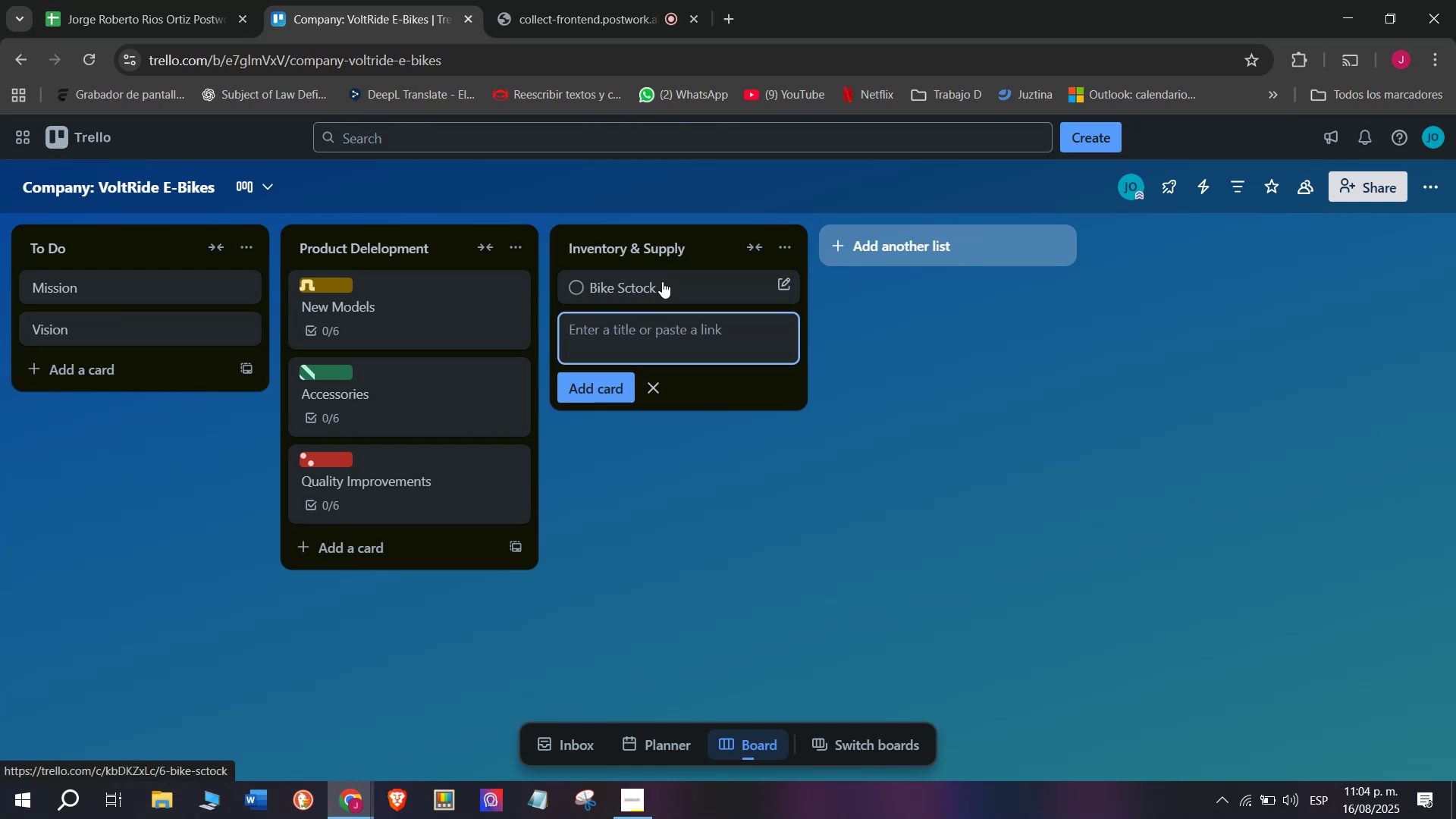 
left_click([662, 281])
 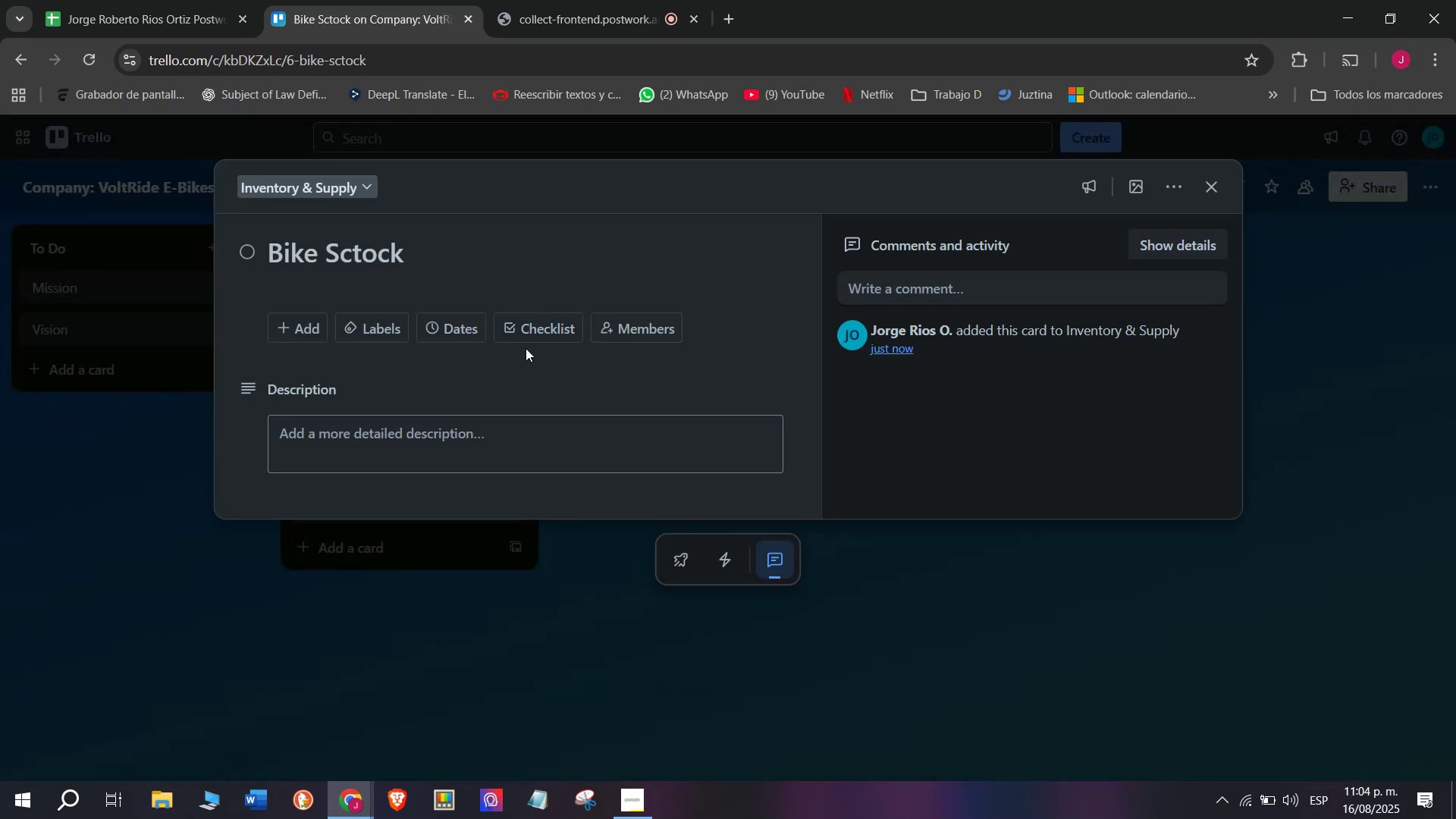 
mouse_move([516, 333])
 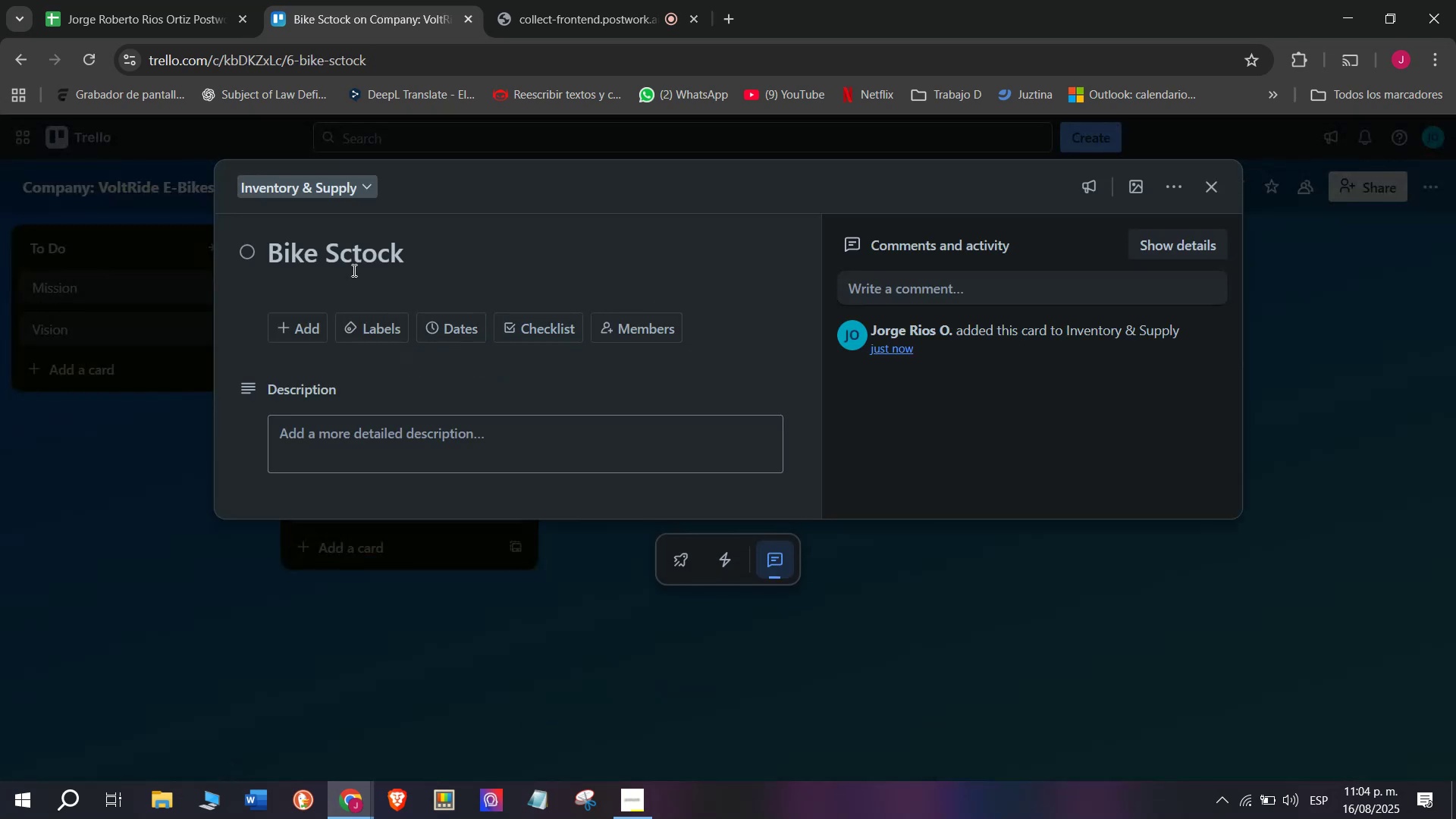 
left_click([353, 259])
 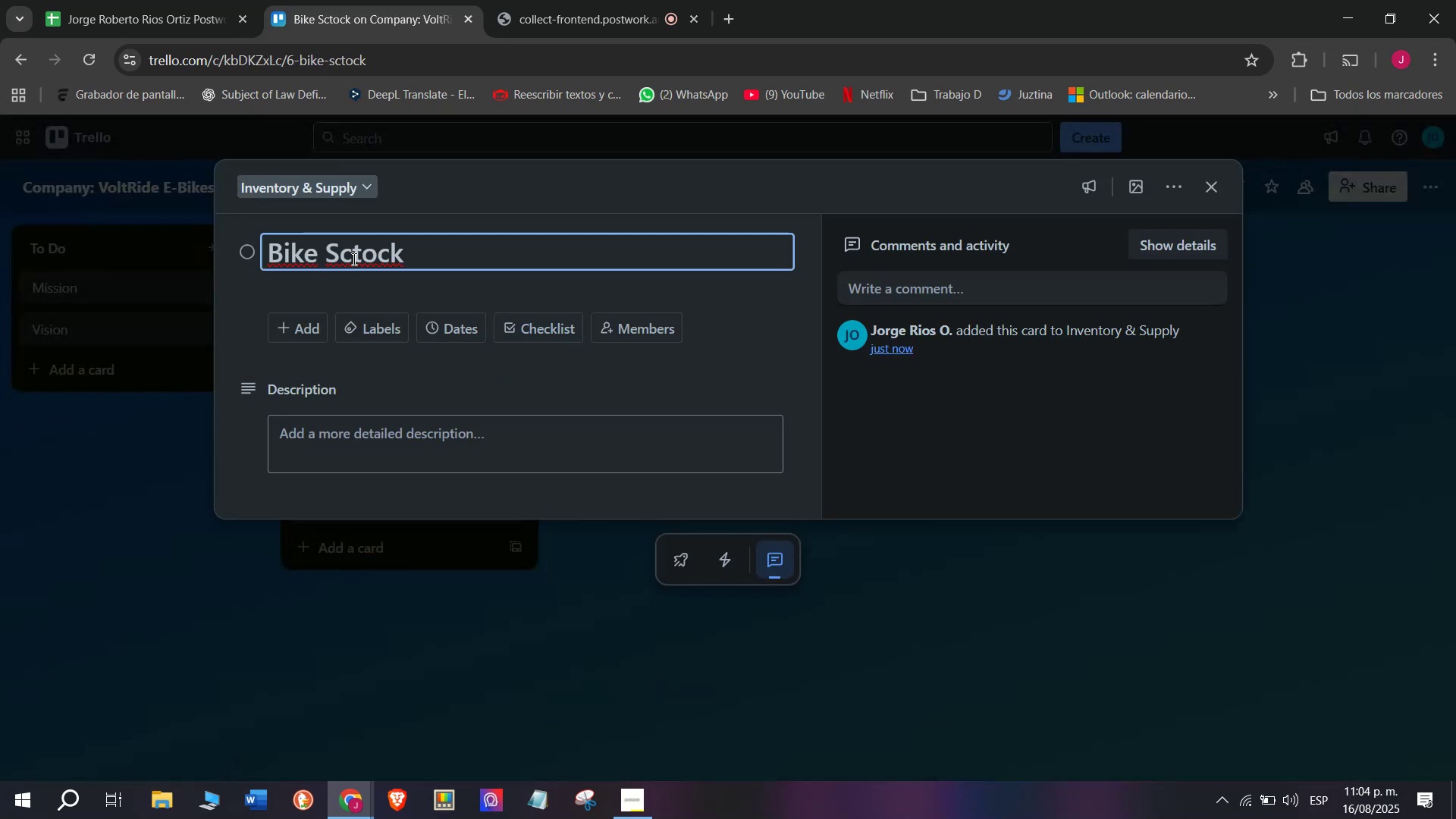 
key(Backspace)
 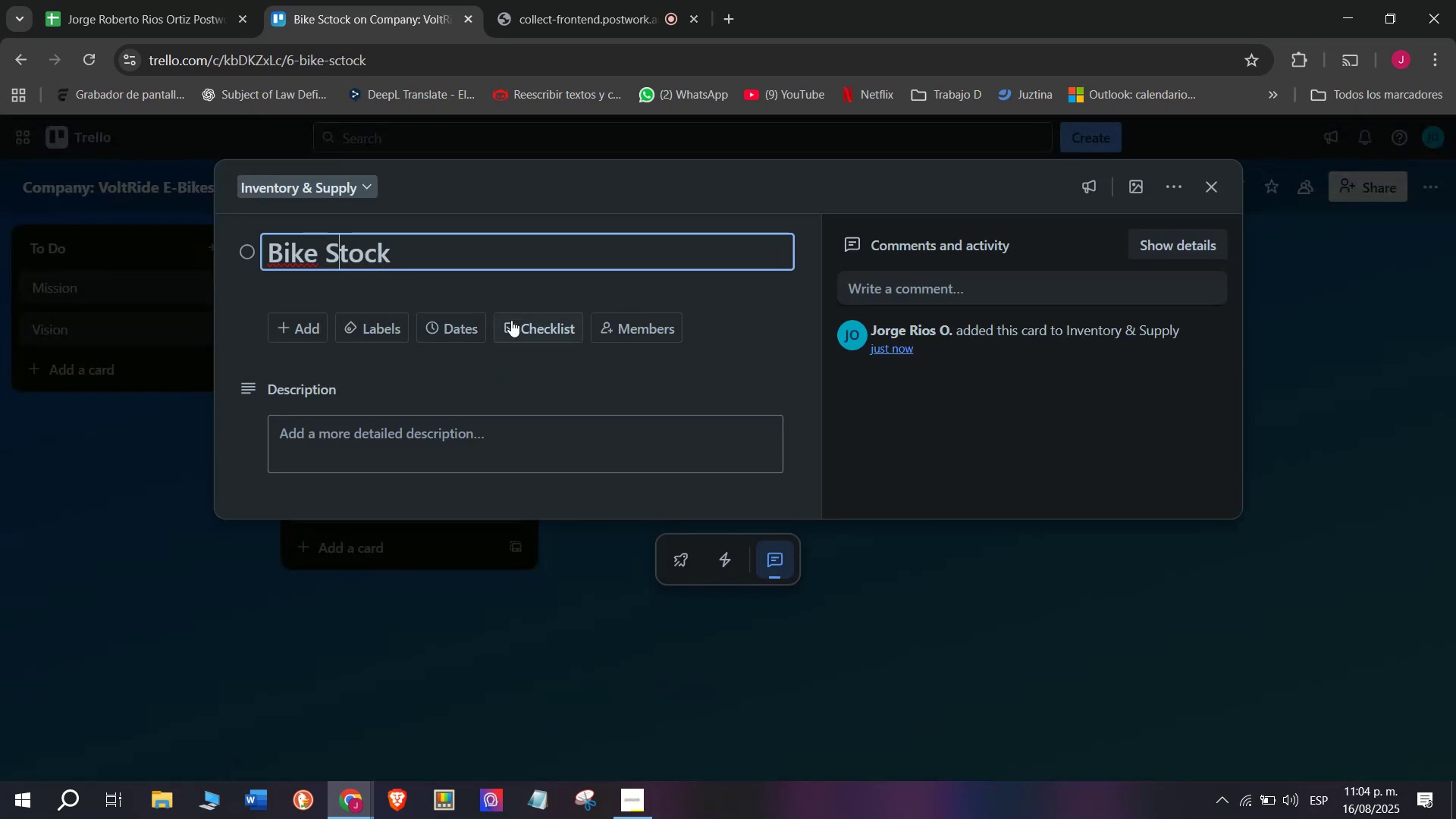 
left_click([536, 343])
 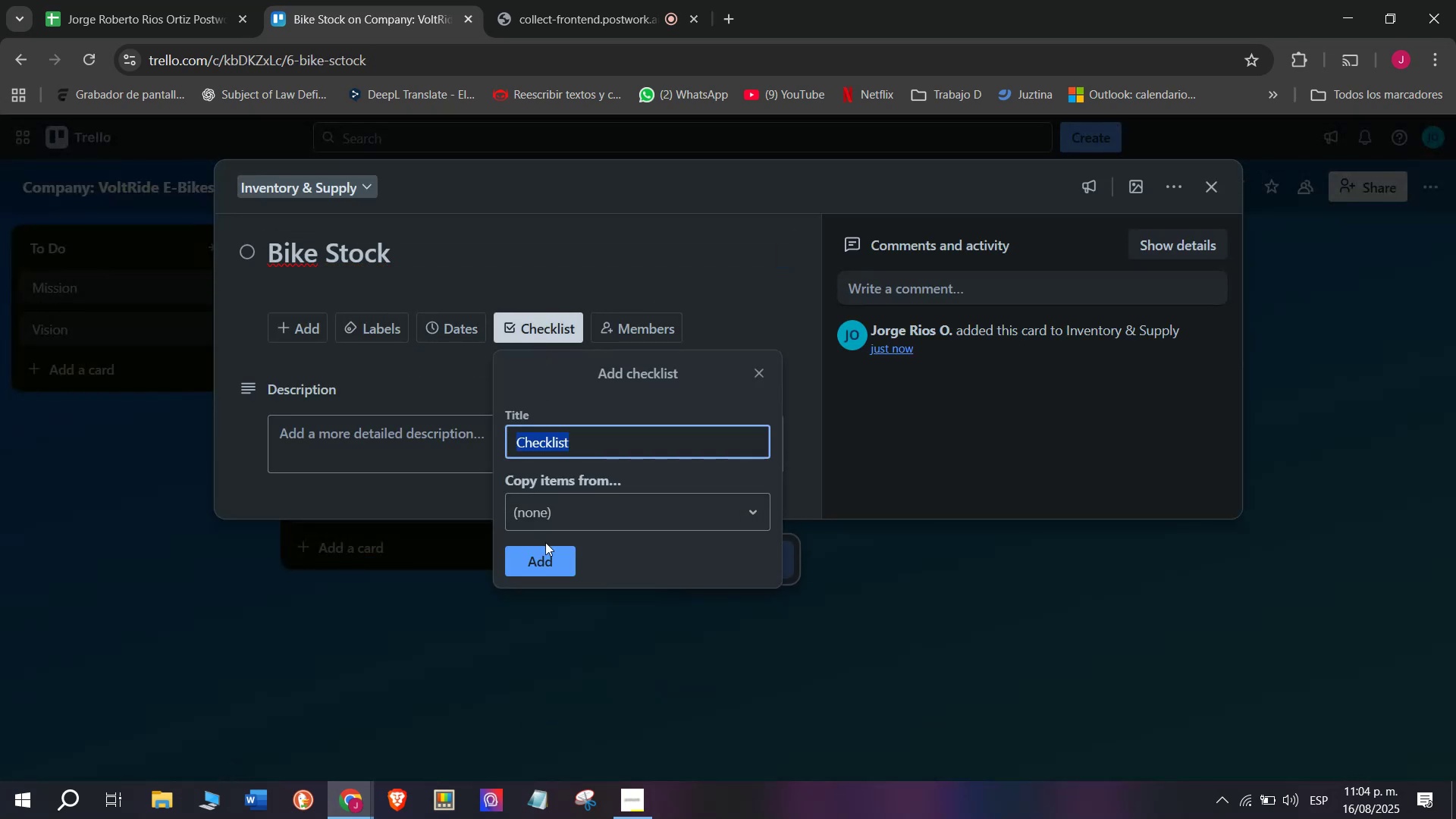 
left_click([538, 558])
 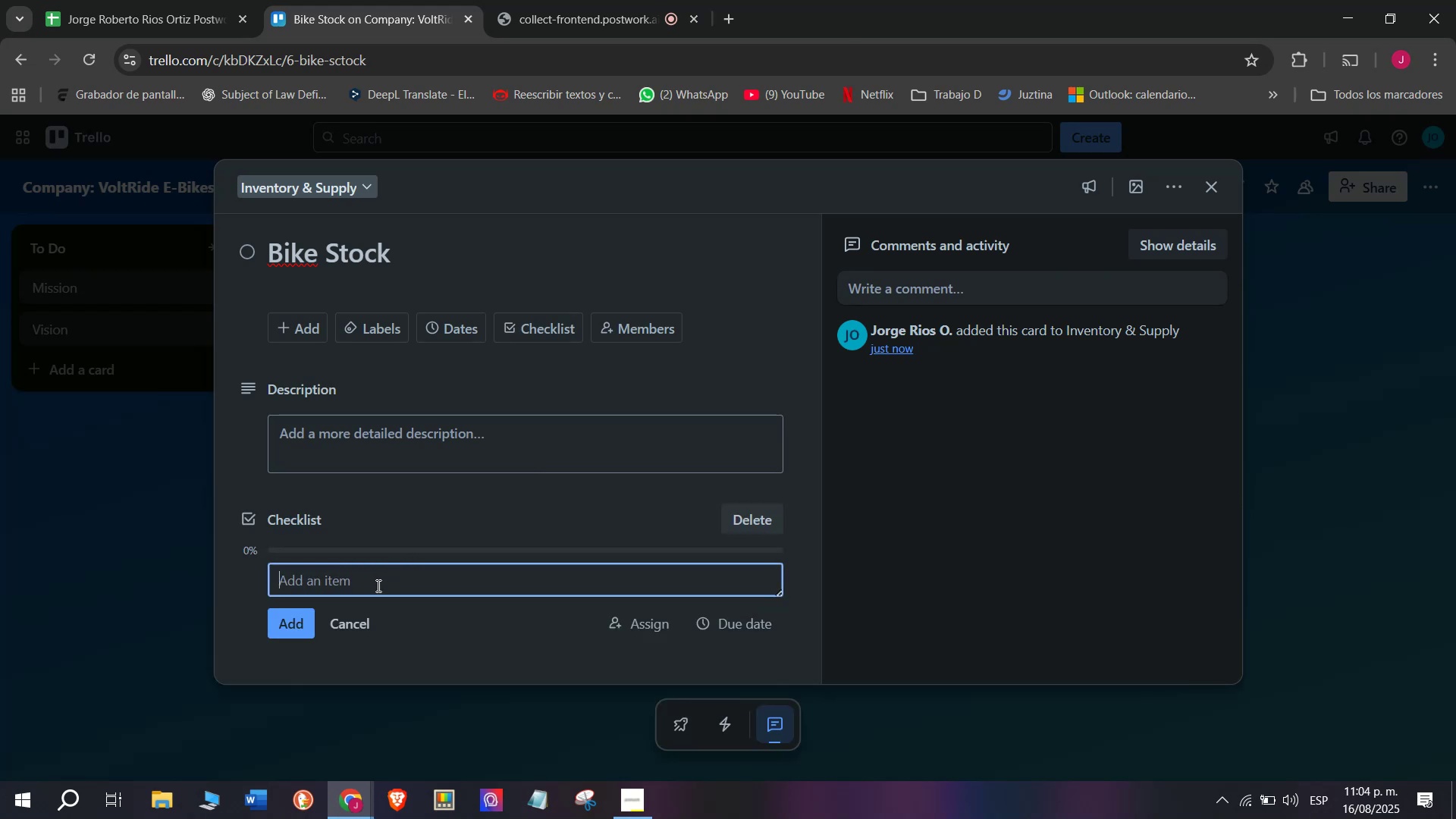 
left_click([377, 585])
 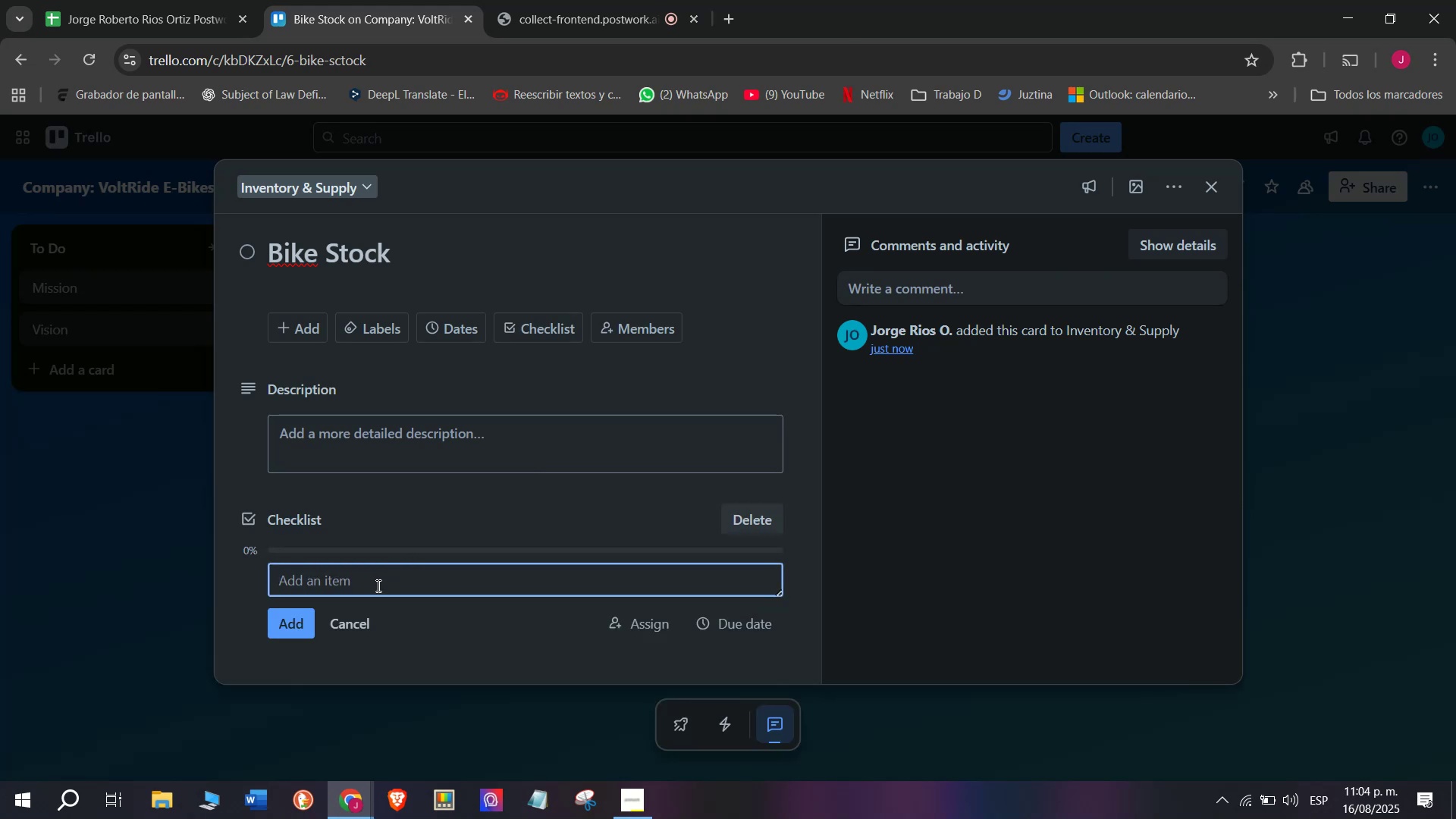 
type(OP)
key(Backspace)
key(Backspace)
type(c)
key(Backspace)
type(Cop)
key(Backspace)
type(unt acv)
key(Backspace)
type(vi)
key(Backspace)
key(Backspace)
key(Backspace)
type(vi)
key(Backspace)
type(aliable bni)
key(Backspace)
key(Backspace)
type(ikes)
 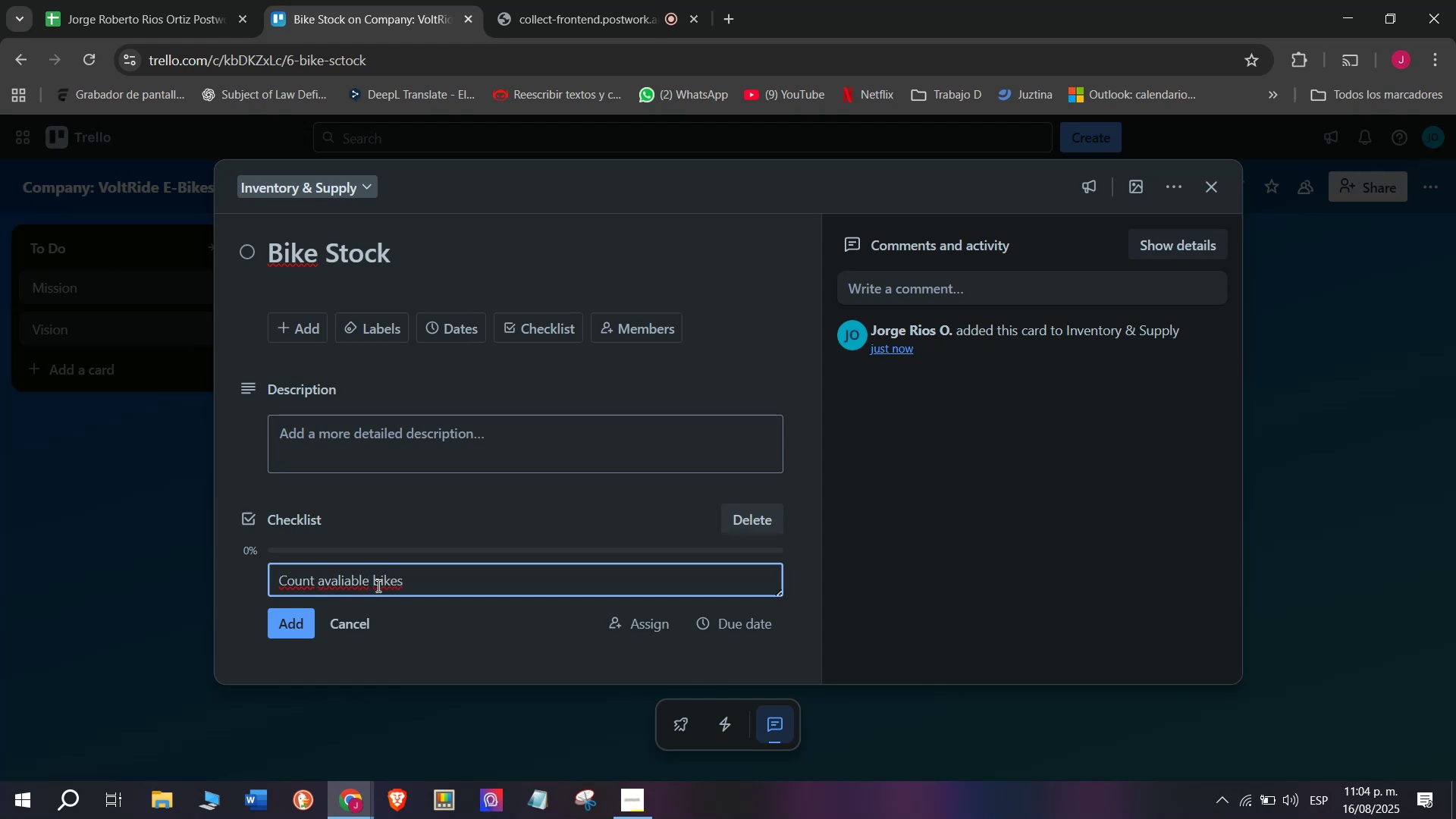 
key(Enter)
 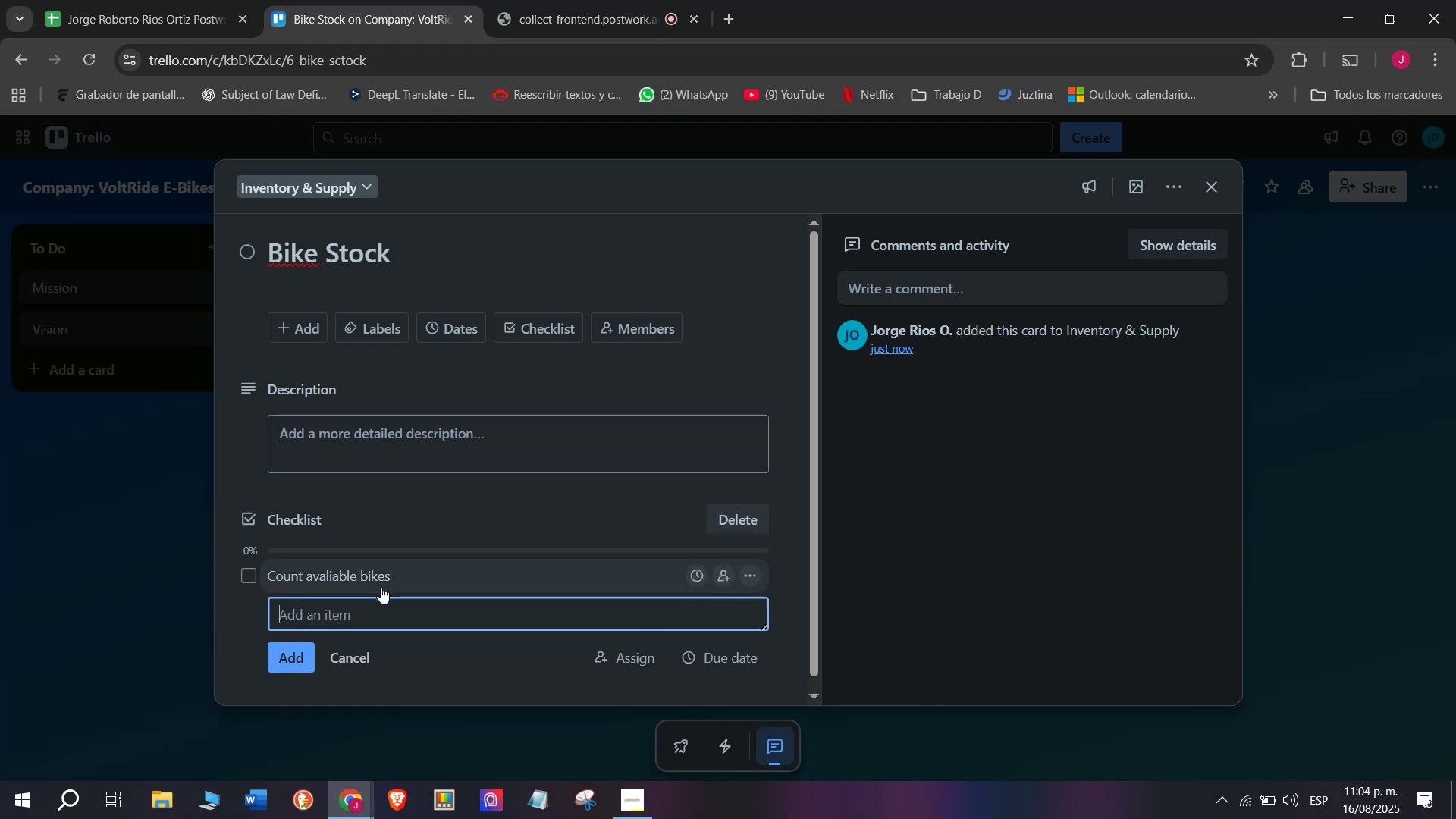 
left_click([401, 617])
 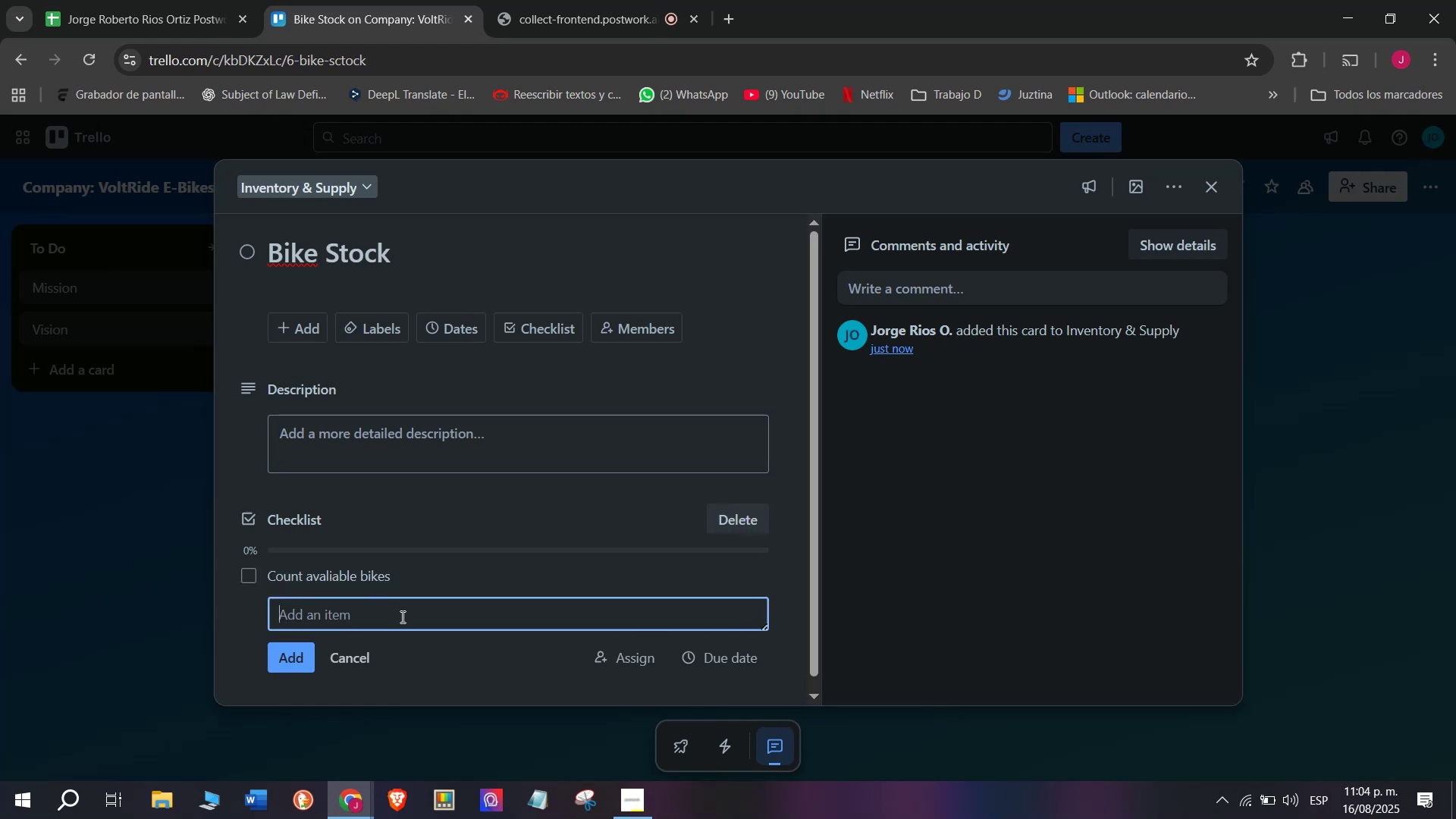 
type(d)
key(Backspace)
key(Backspace)
type(Ches)
key(Backspace)
type(ck e)
key(Backspace)
type(warehh)
key(Backspace)
type(ouse logs)
 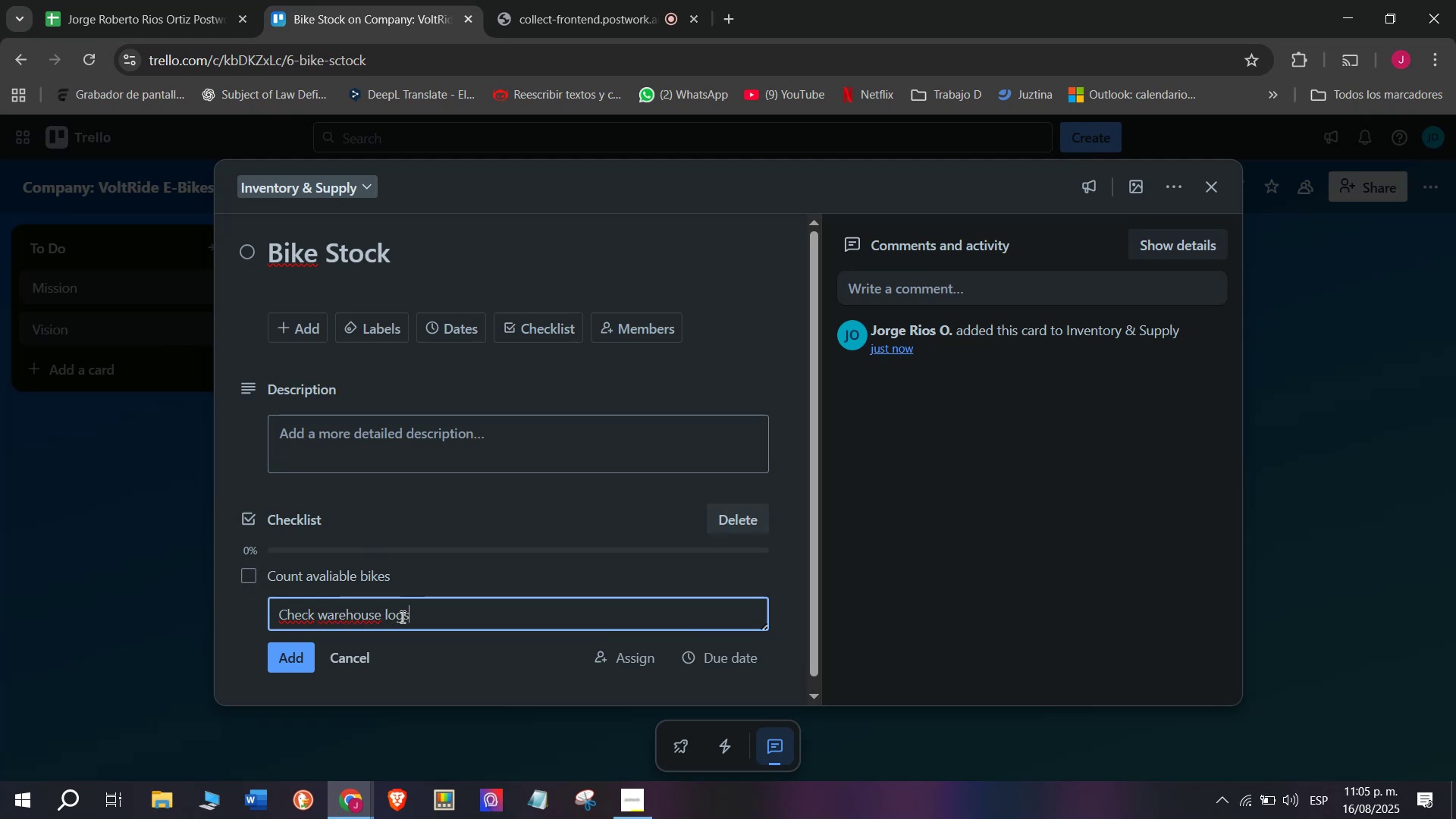 
key(Enter)
 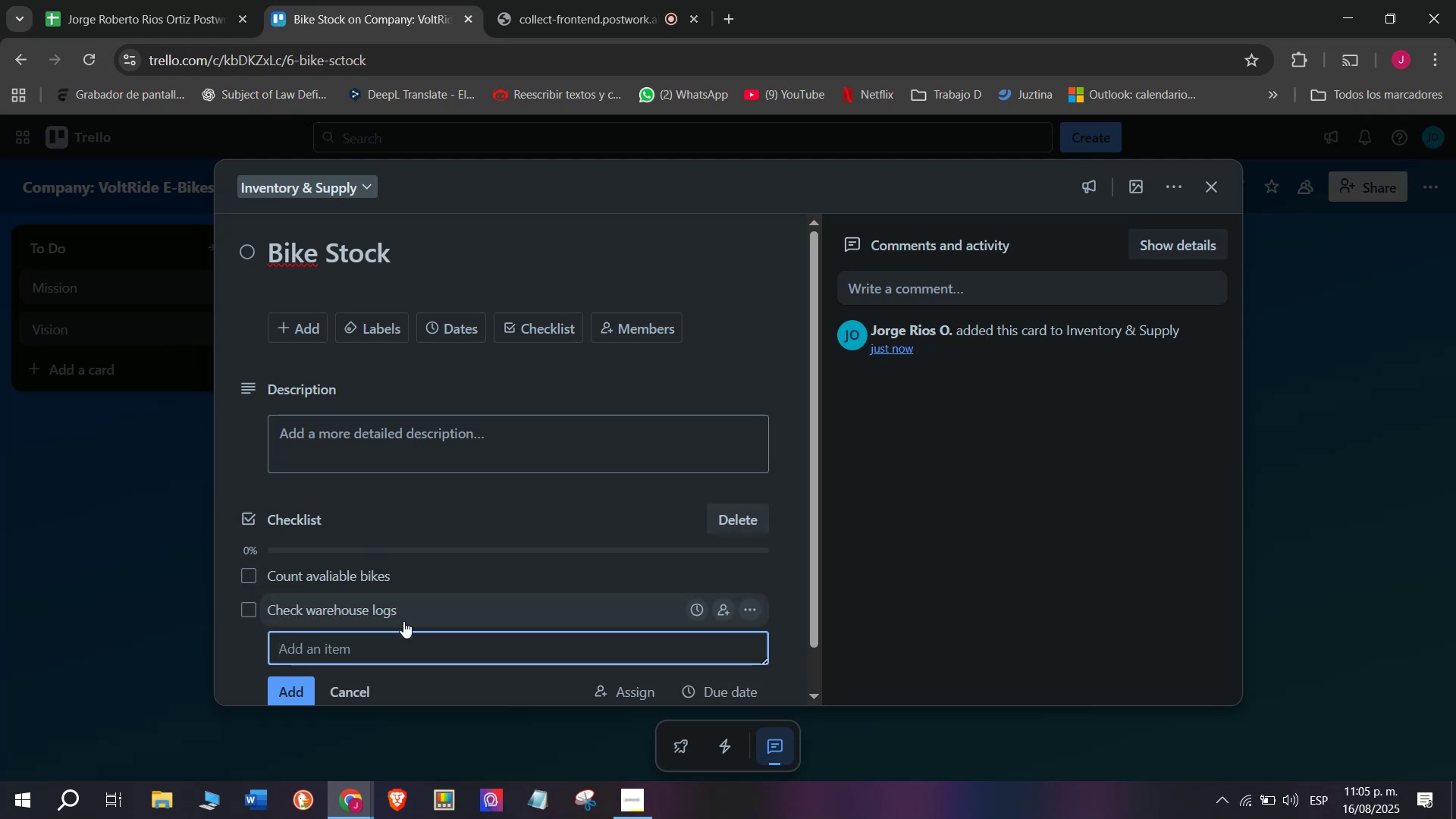 
type(Identify low-stock models)
 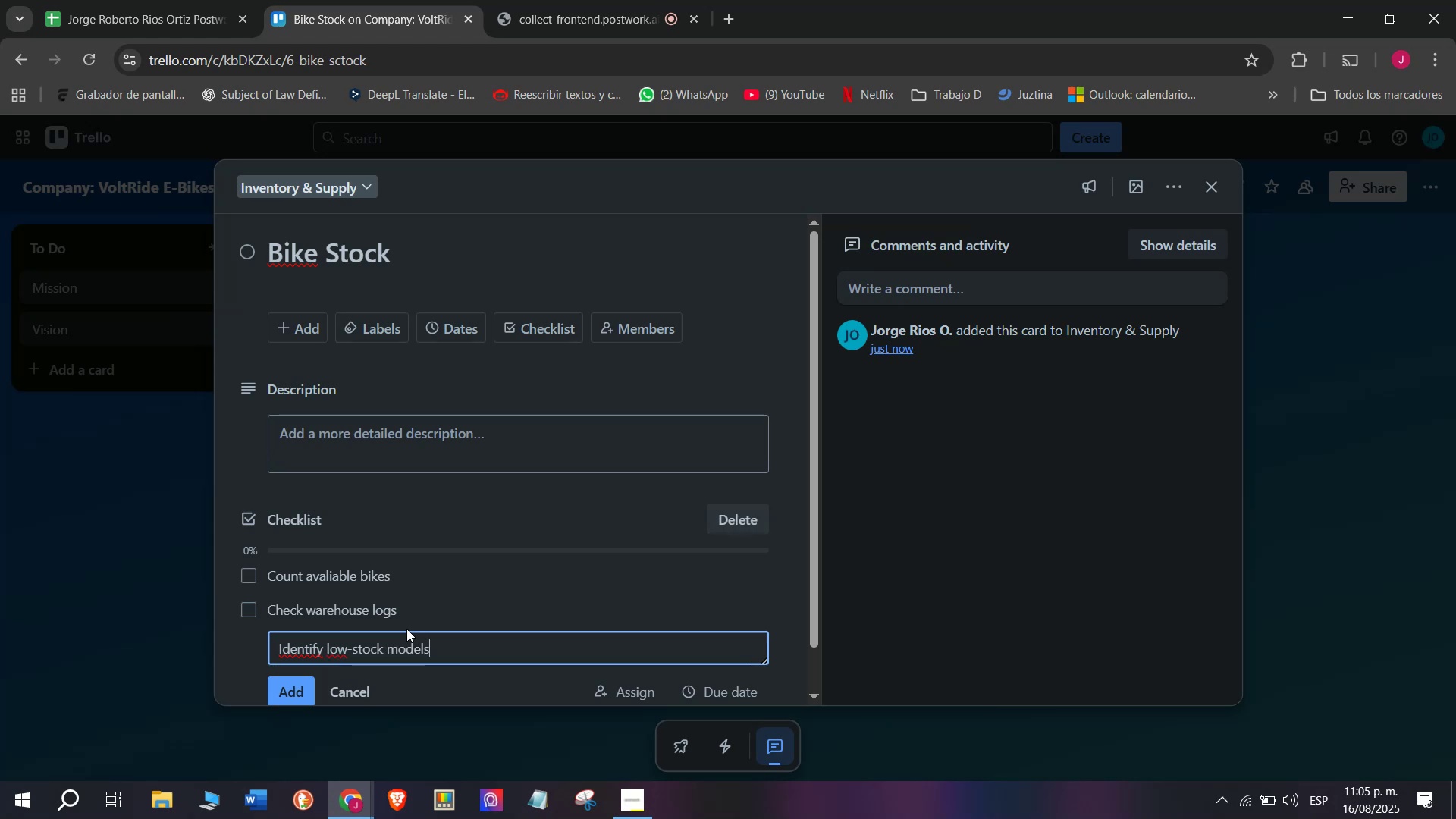 
key(Enter)
 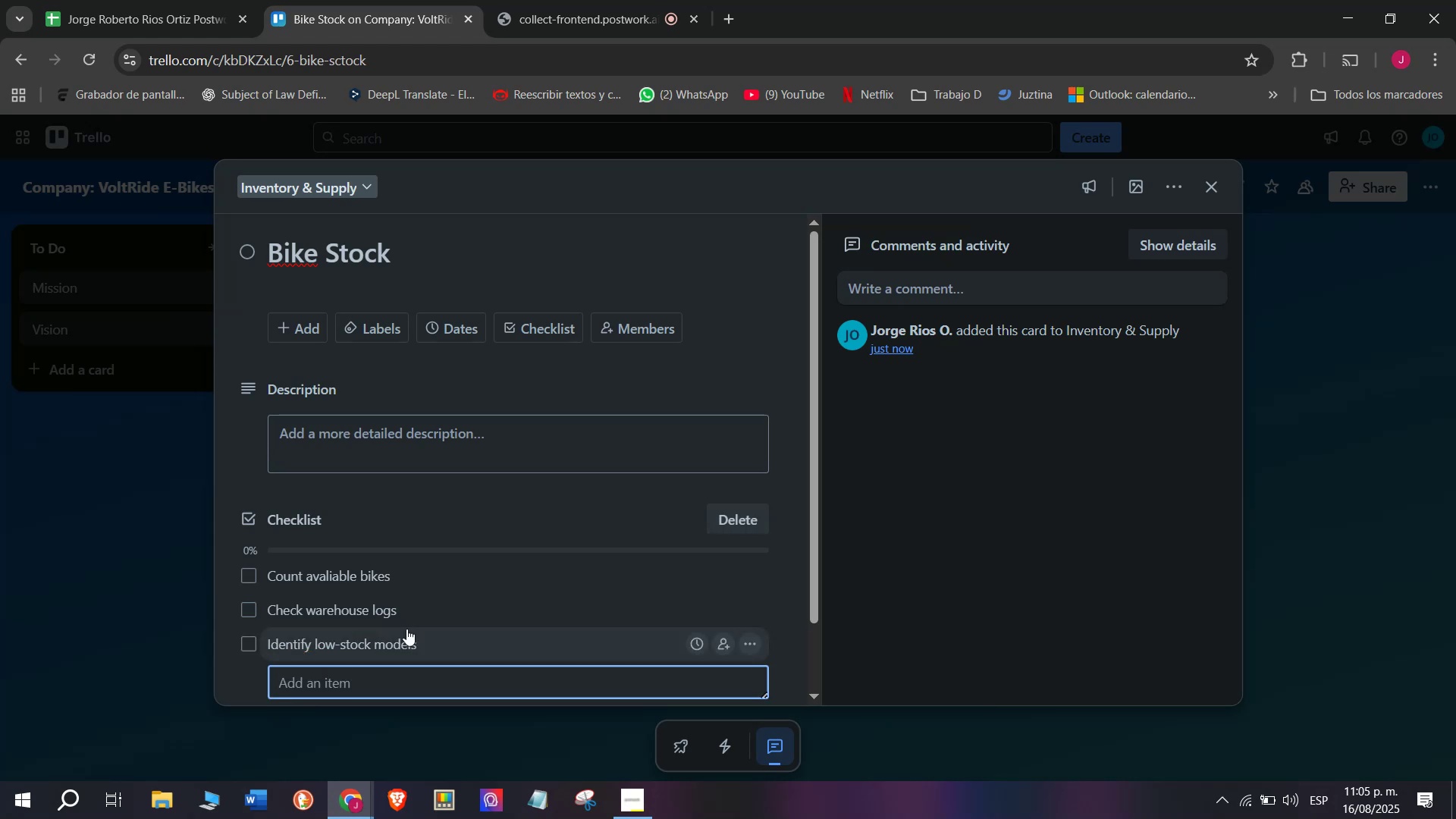 
type(Prepoar)
key(Backspace)
key(Backspace)
key(Backspace)
key(Backspace)
type(a)
key(Backspace)
type(pare reorders)
key(Backspace)
type(s)
 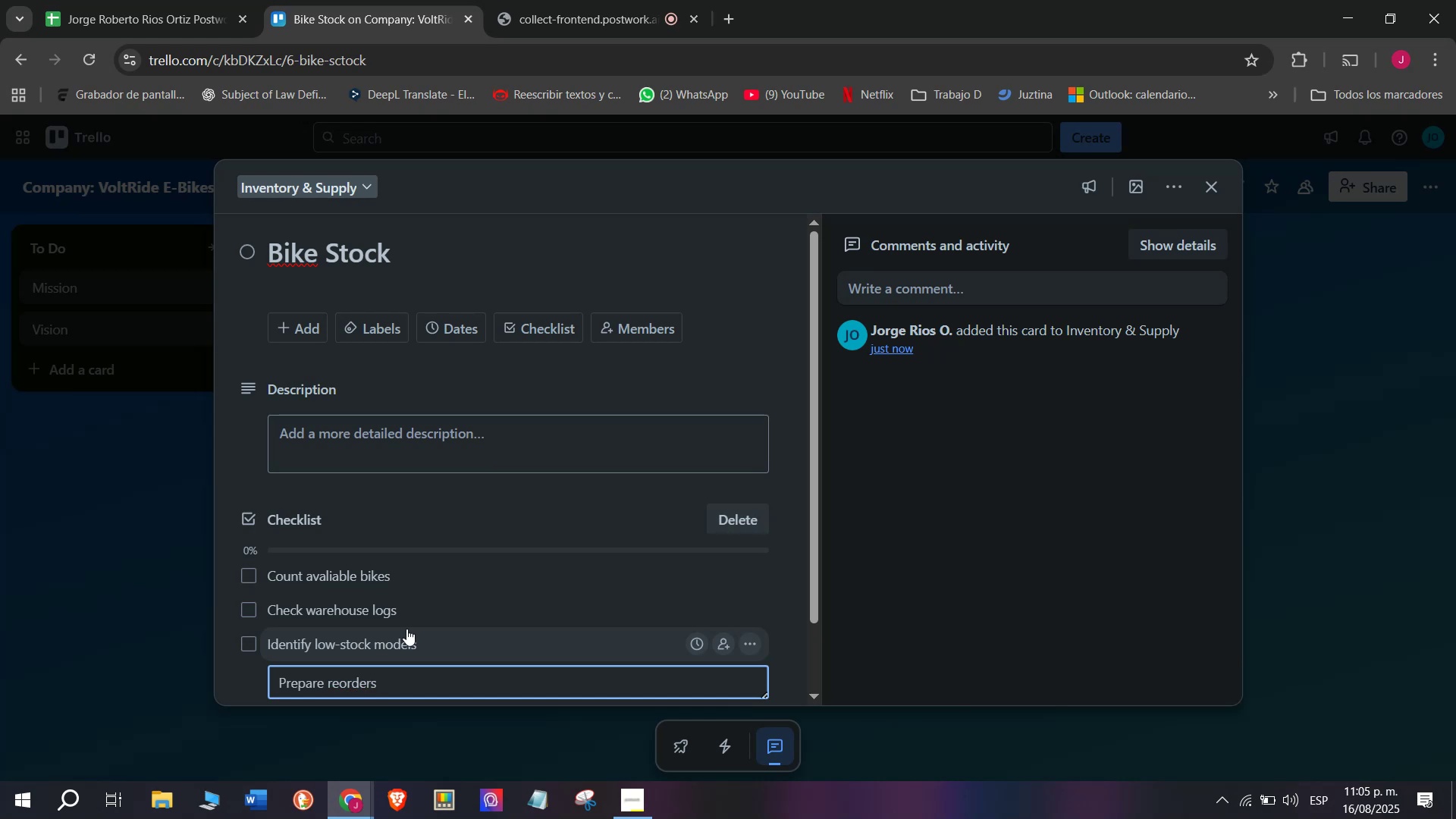 
key(Enter)
 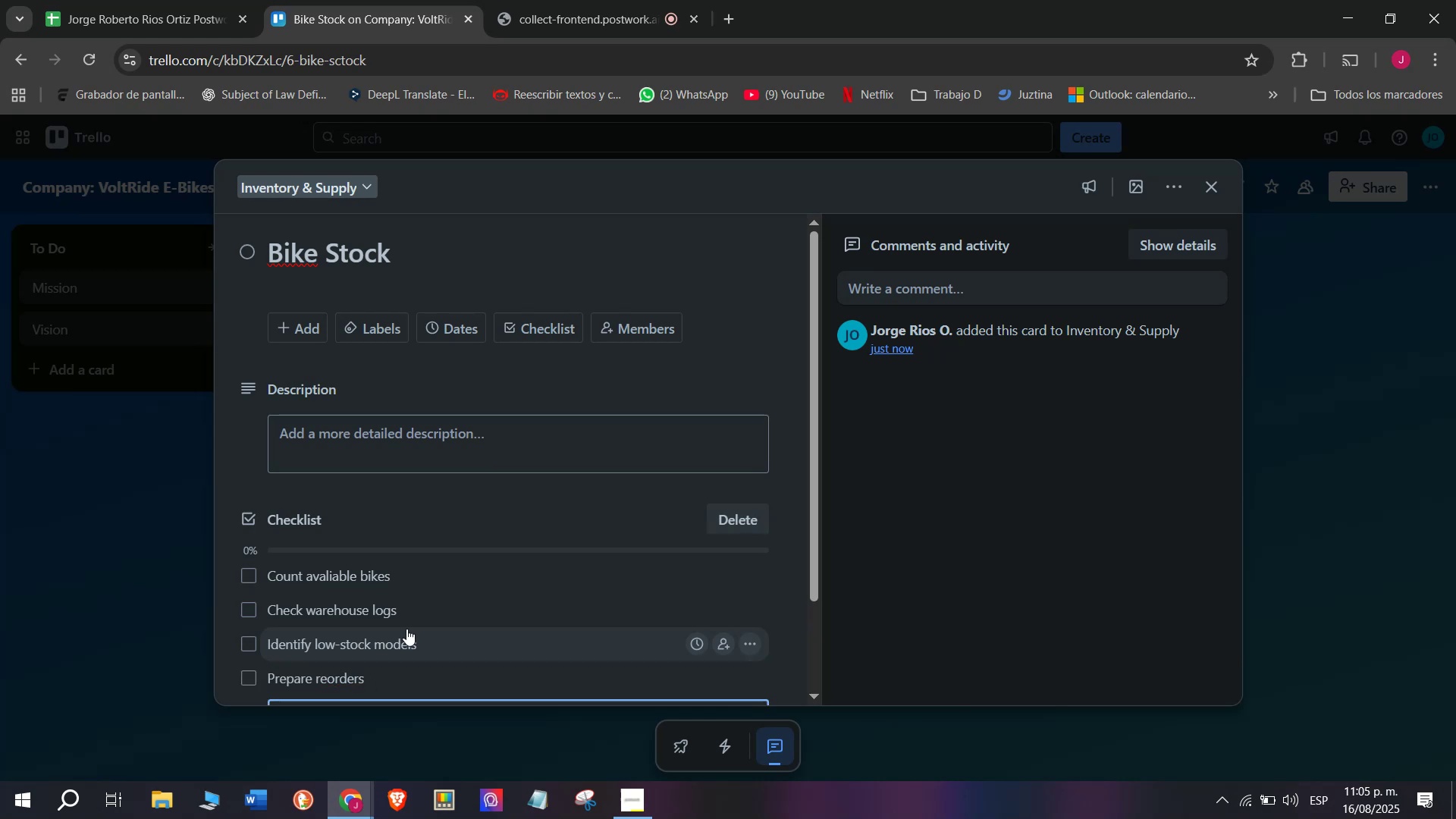 
type(Update sctok sheet)
 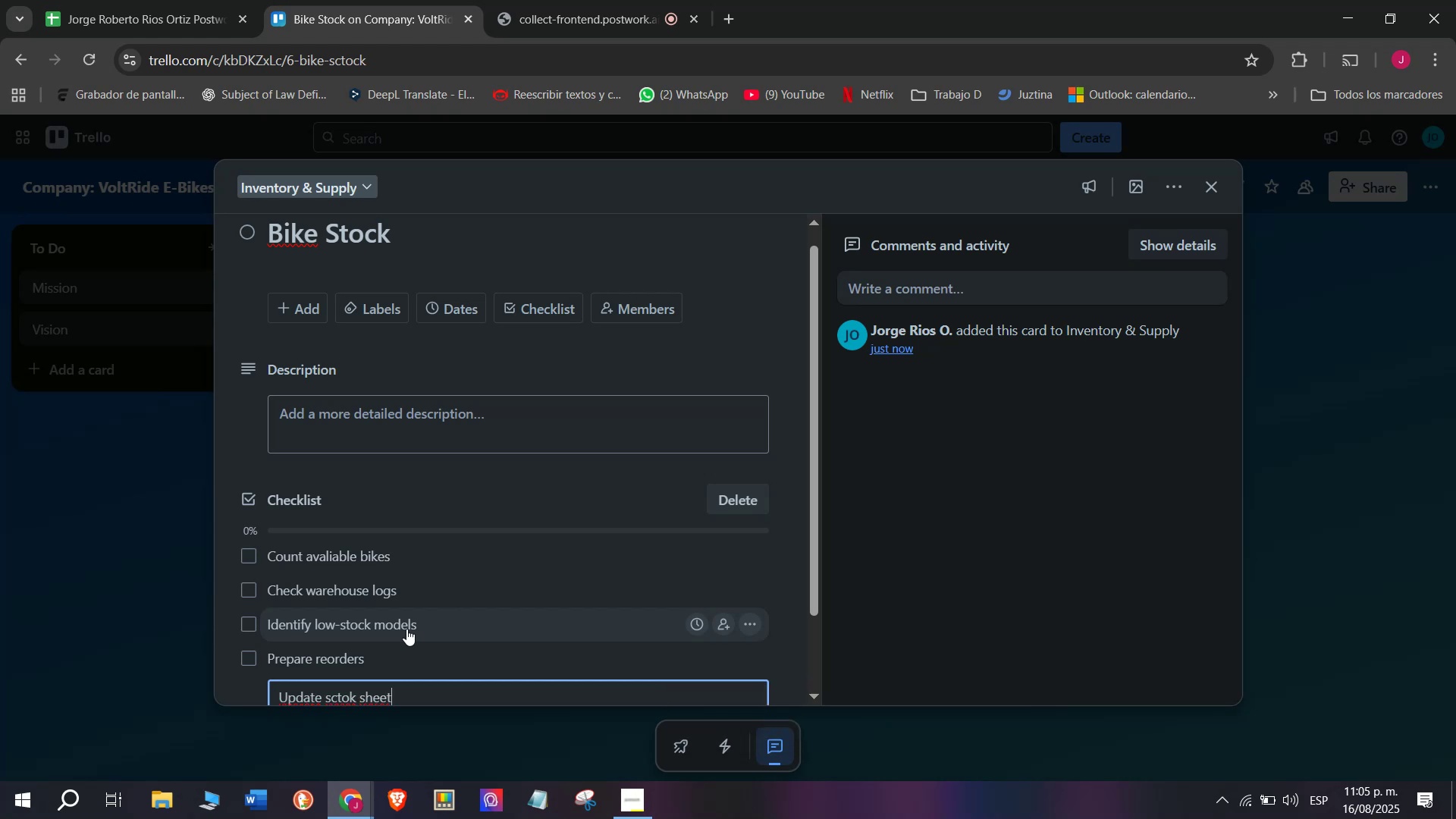 
key(Enter)
 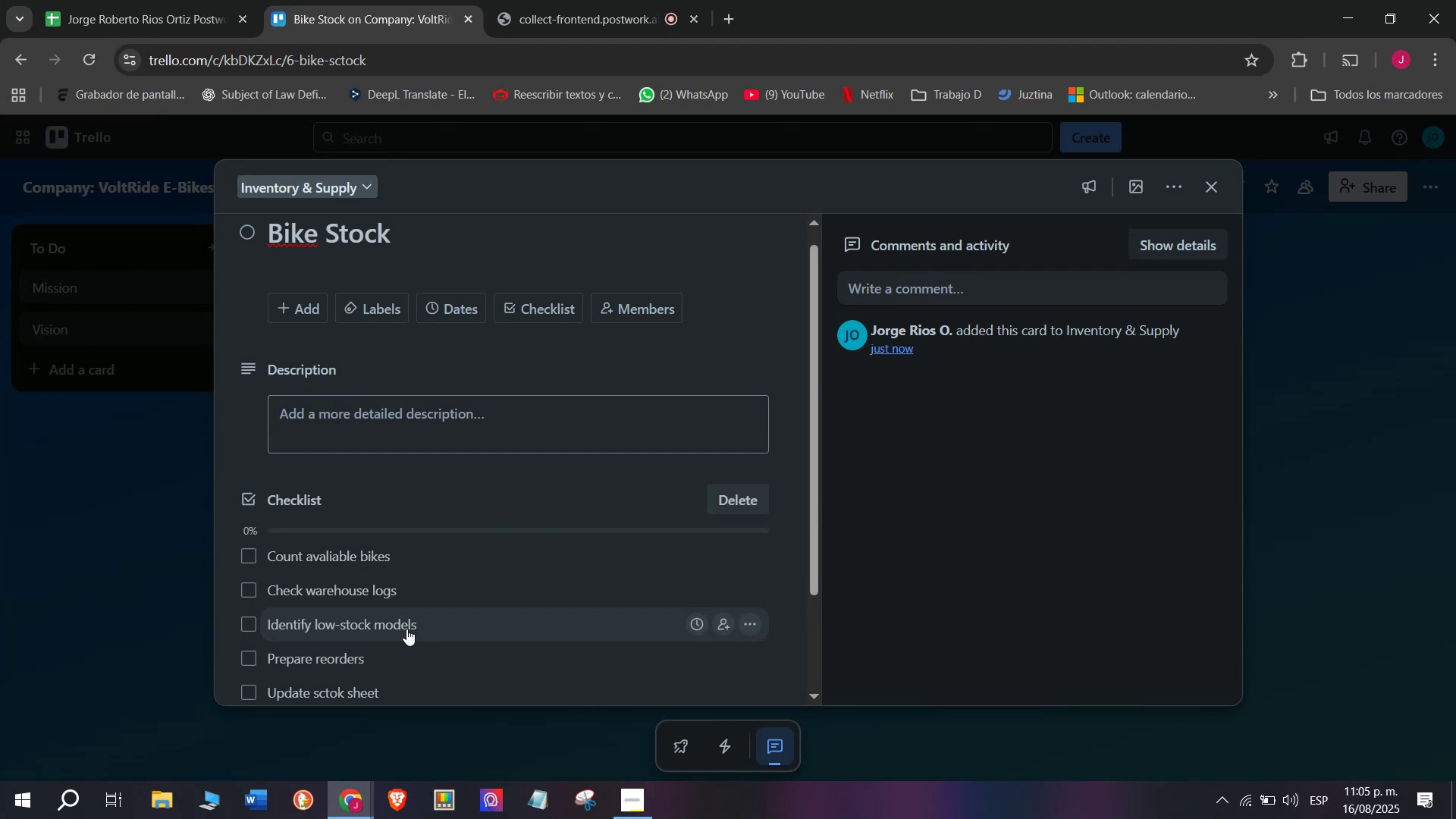 
scroll: coordinate [401, 552], scroll_direction: down, amount: 4.0
 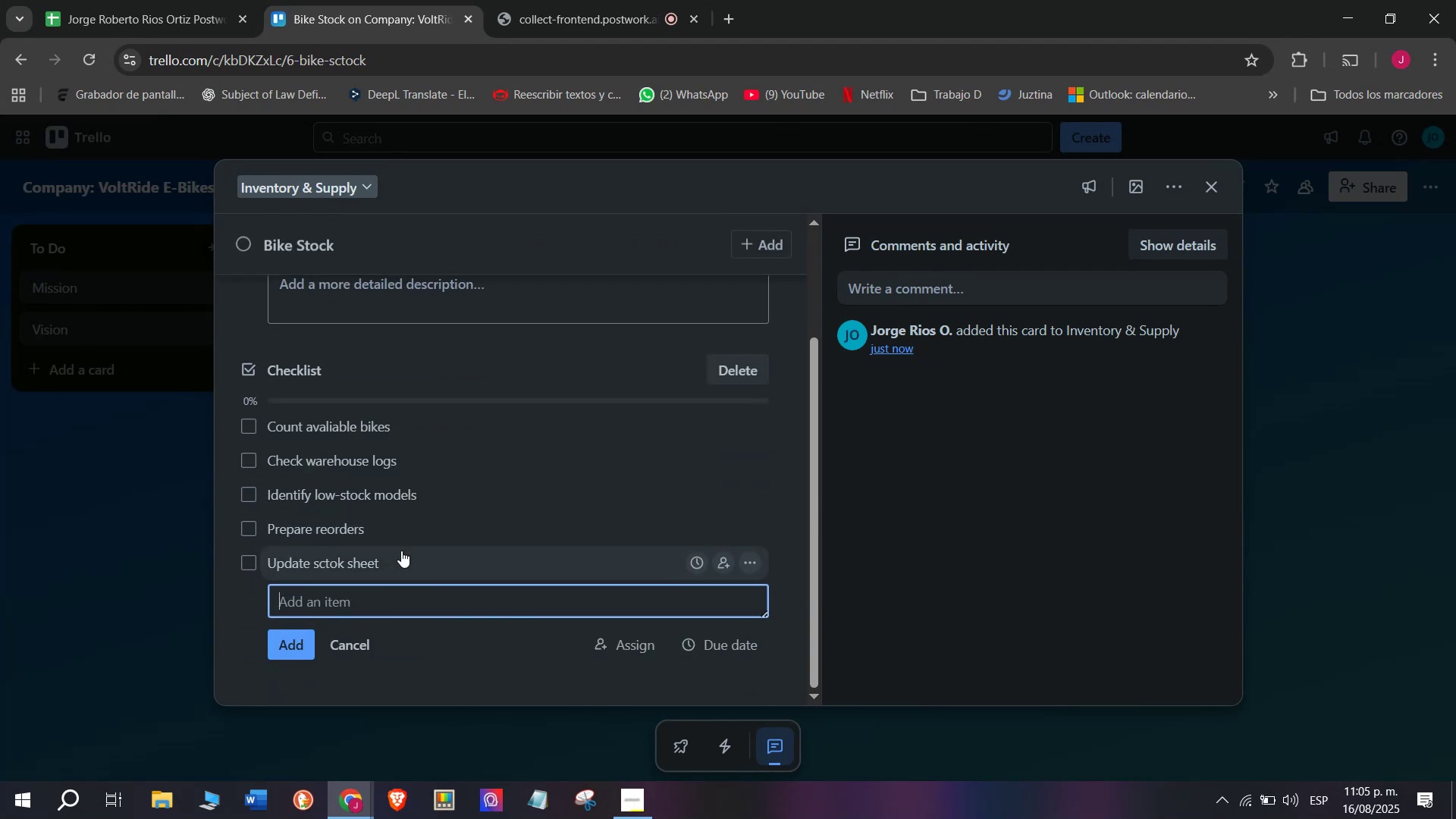 
type(Conrim,)
key(Backspace)
key(Backspace)
key(Backspace)
key(Backspace)
type(firm supplier deliverier)
key(Backspace)
type(r)
key(Backspace)
type(es)
key(Backspace)
key(Backspace)
type(s)
 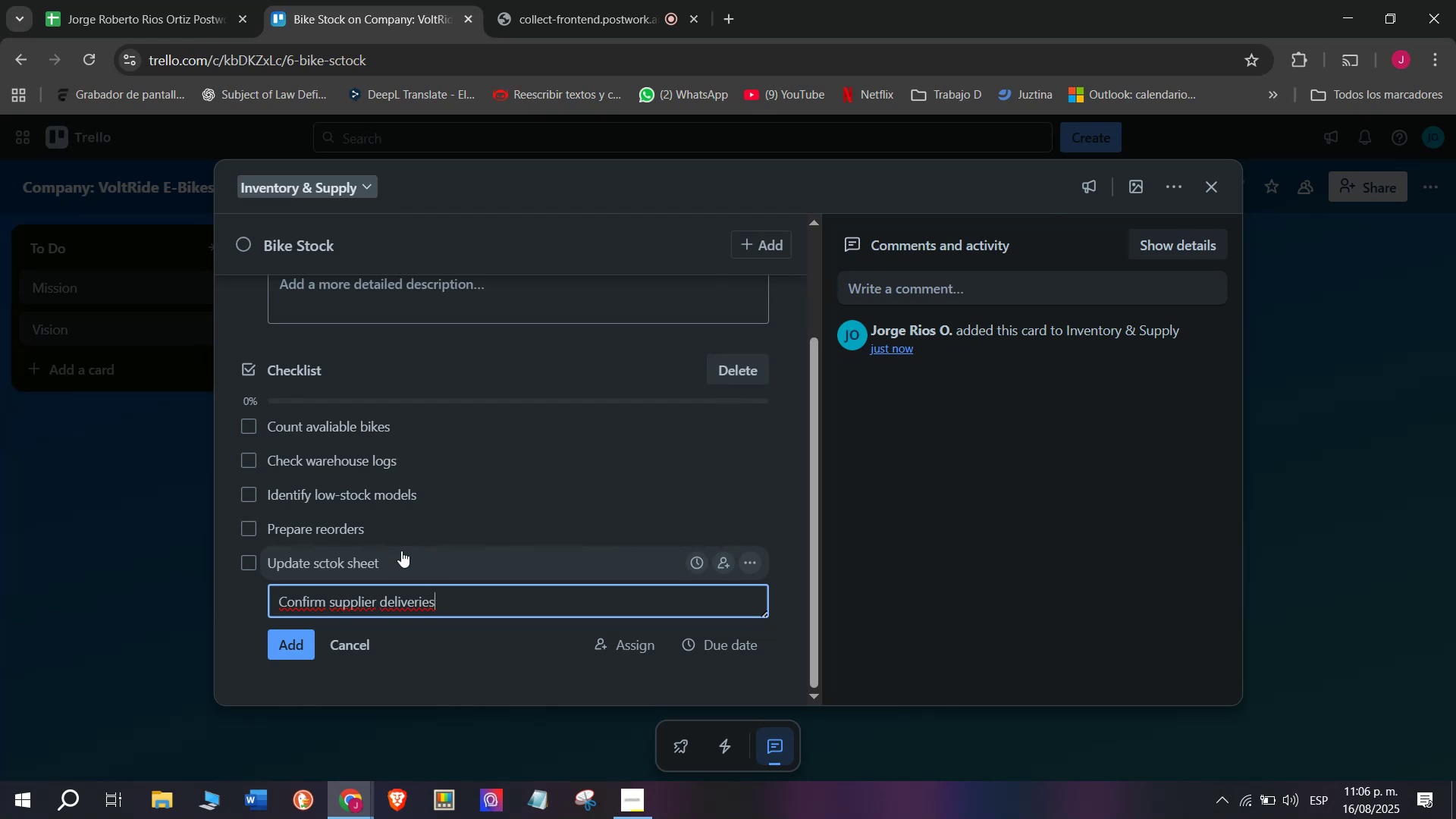 
key(Enter)
 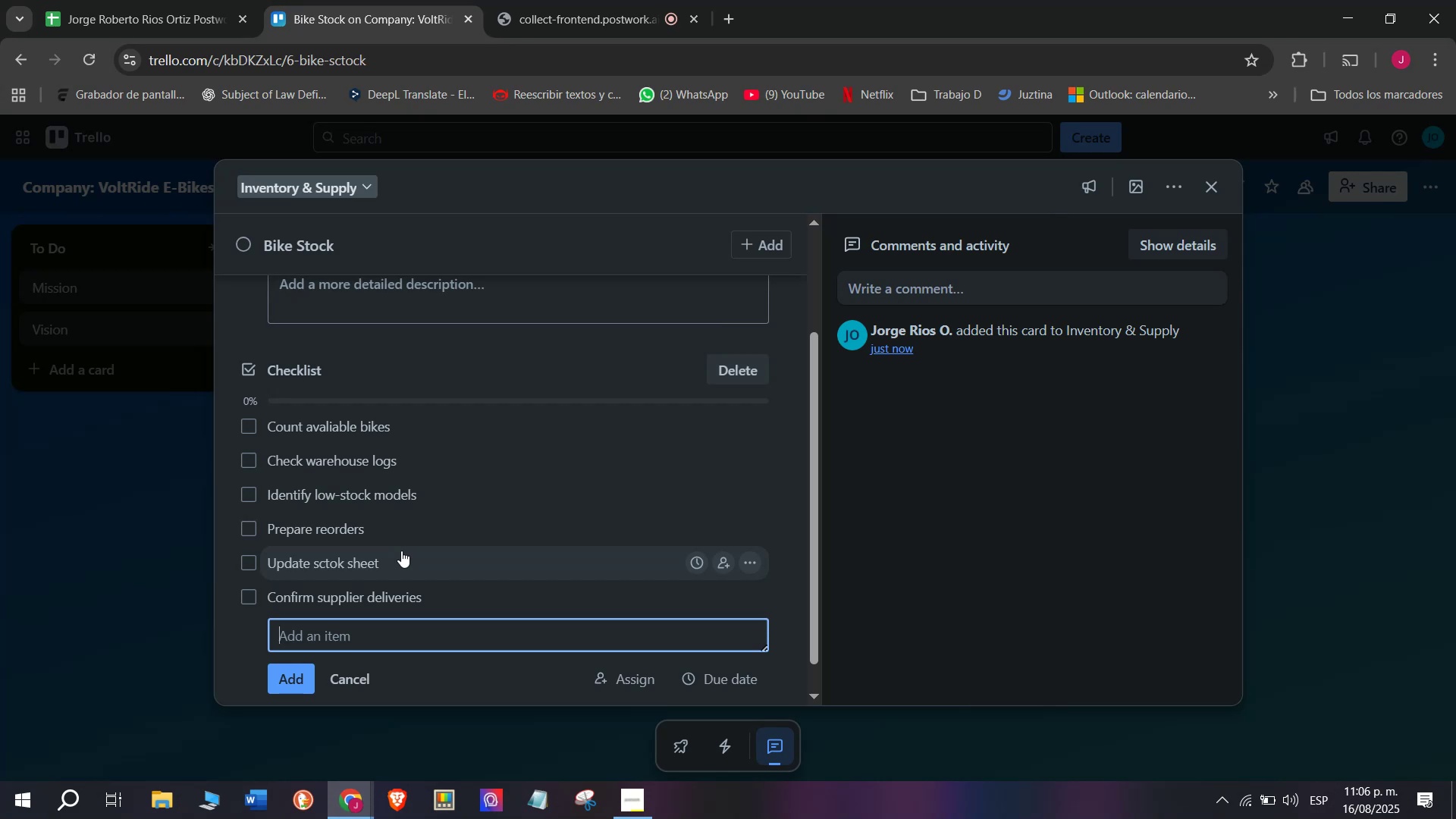 
scroll: coordinate [401, 551], scroll_direction: up, amount: 1.0
 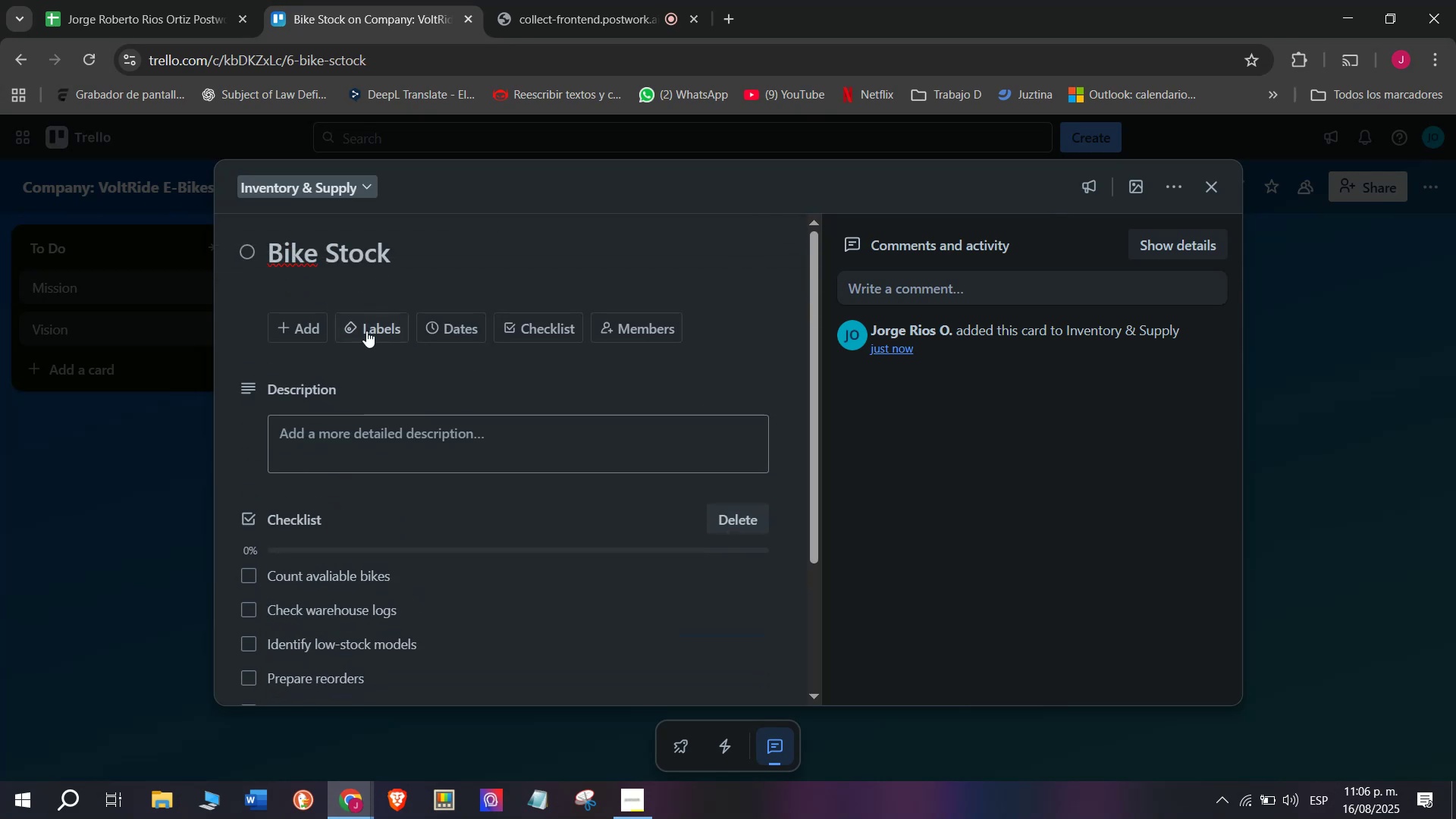 
left_click([366, 336])
 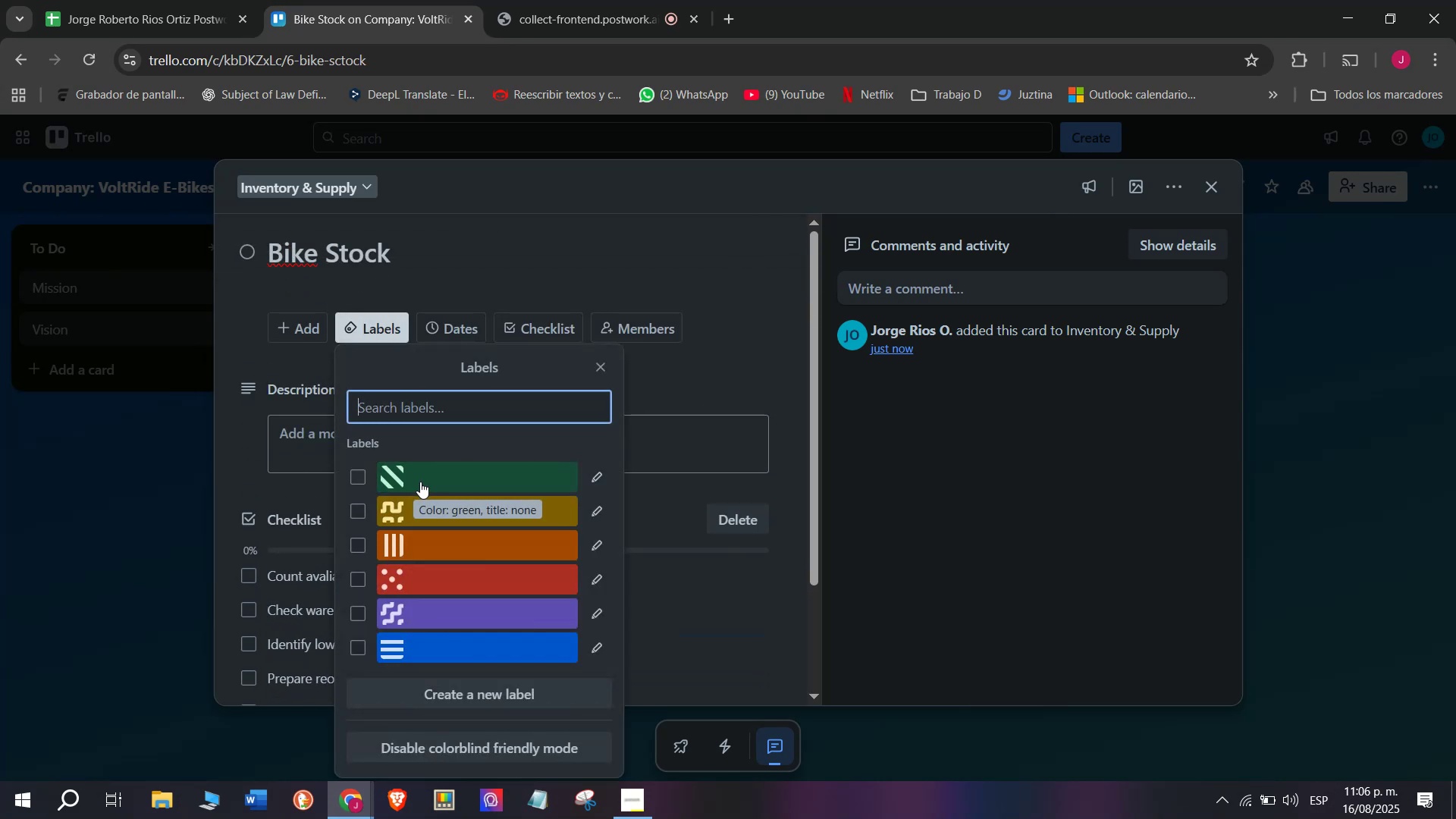 
left_click([499, 516])
 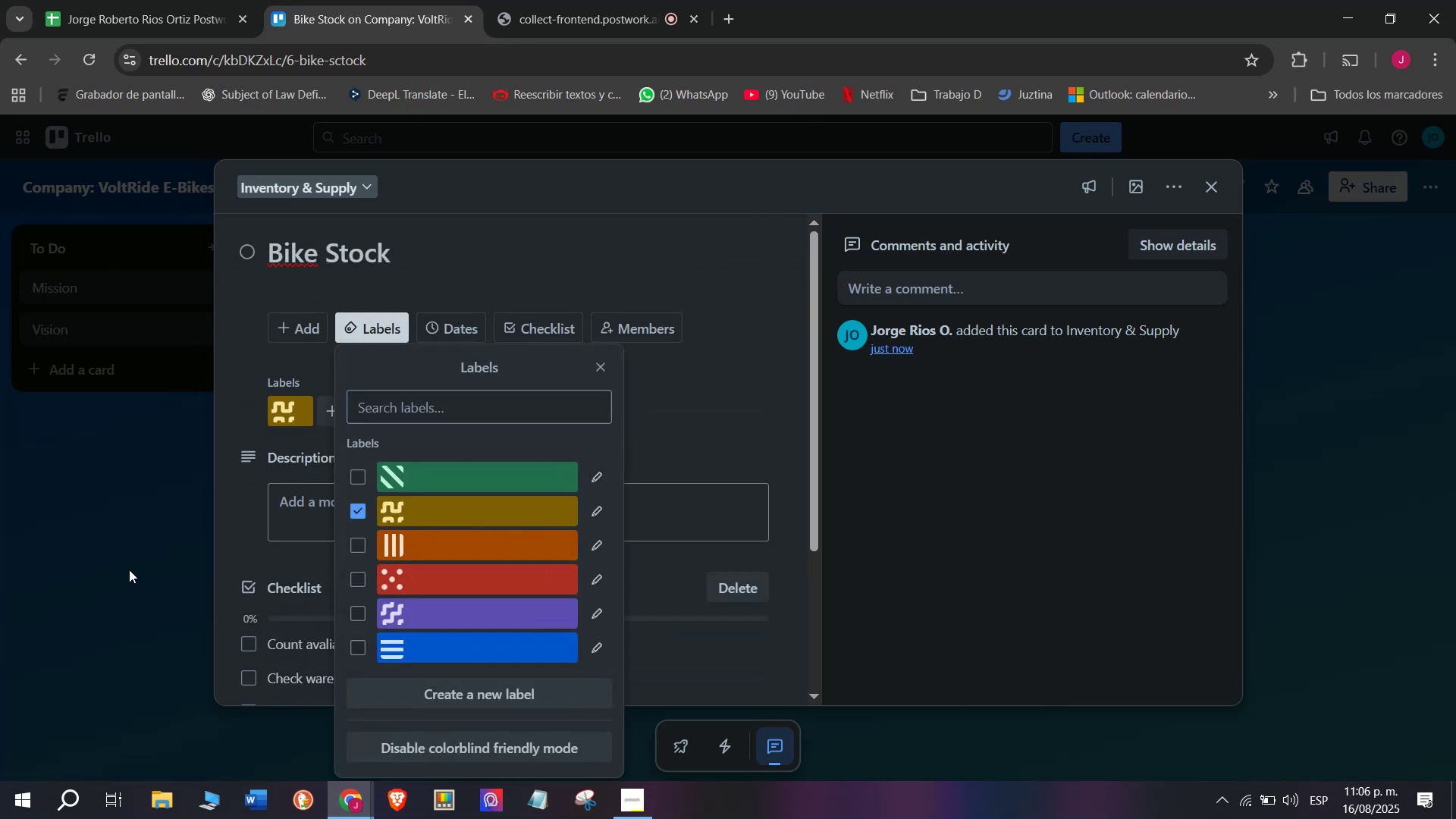 
double_click([129, 570])
 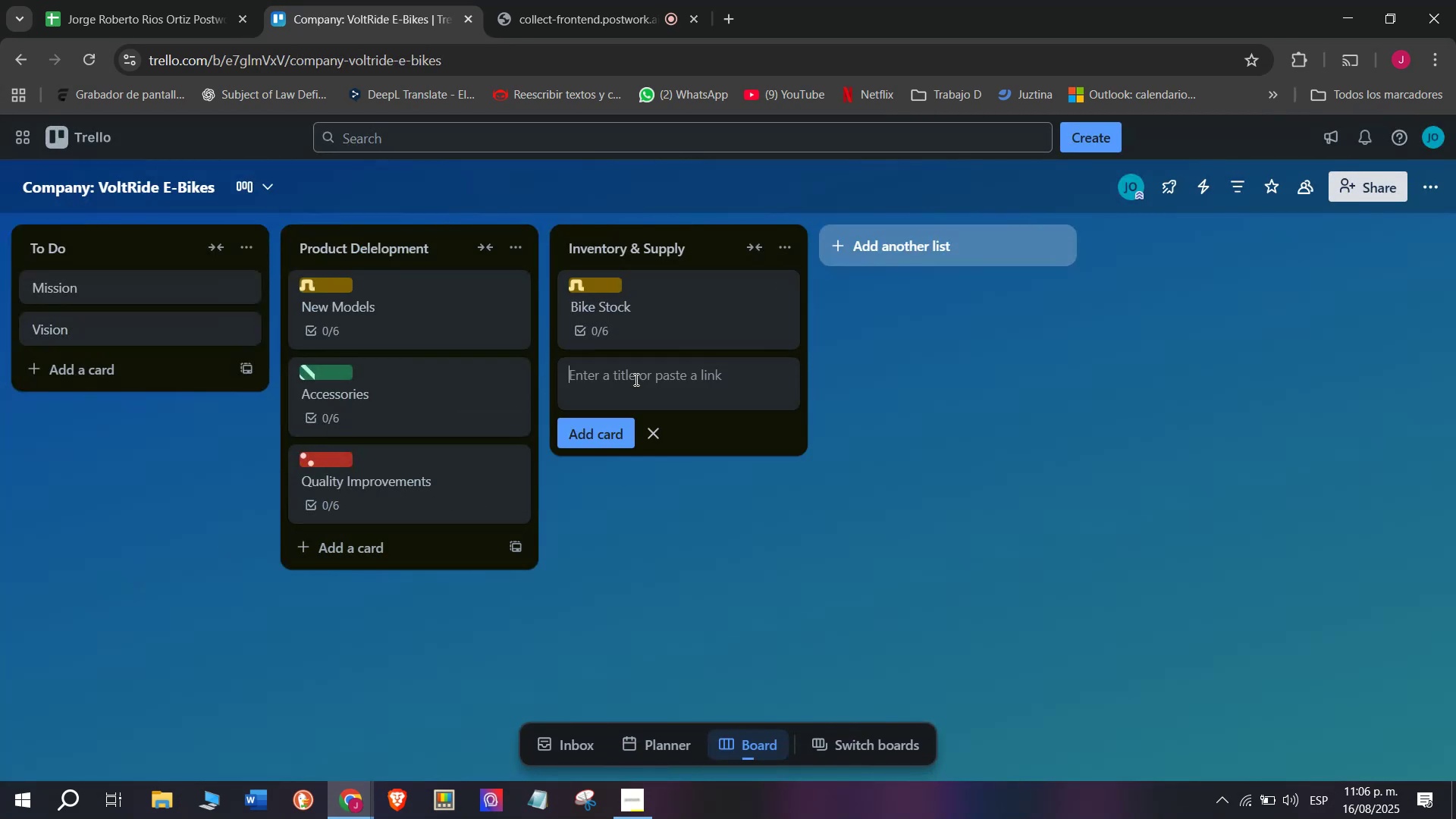 
left_click([635, 379])
 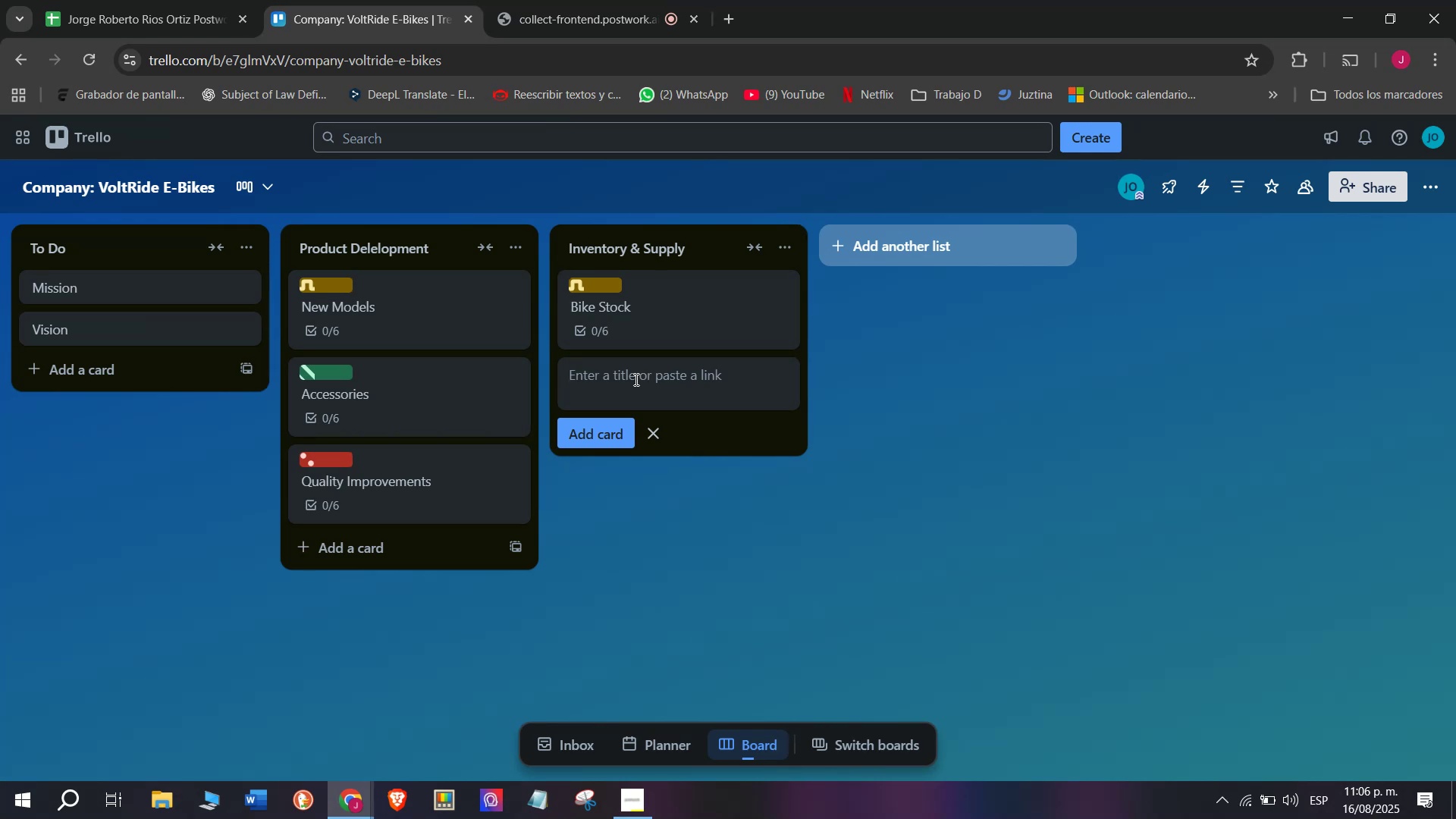 
type(Sapre)
key(Backspace)
key(Backspace)
key(Backspace)
key(Backspace)
key(Backspace)
type(Spare Parts)
 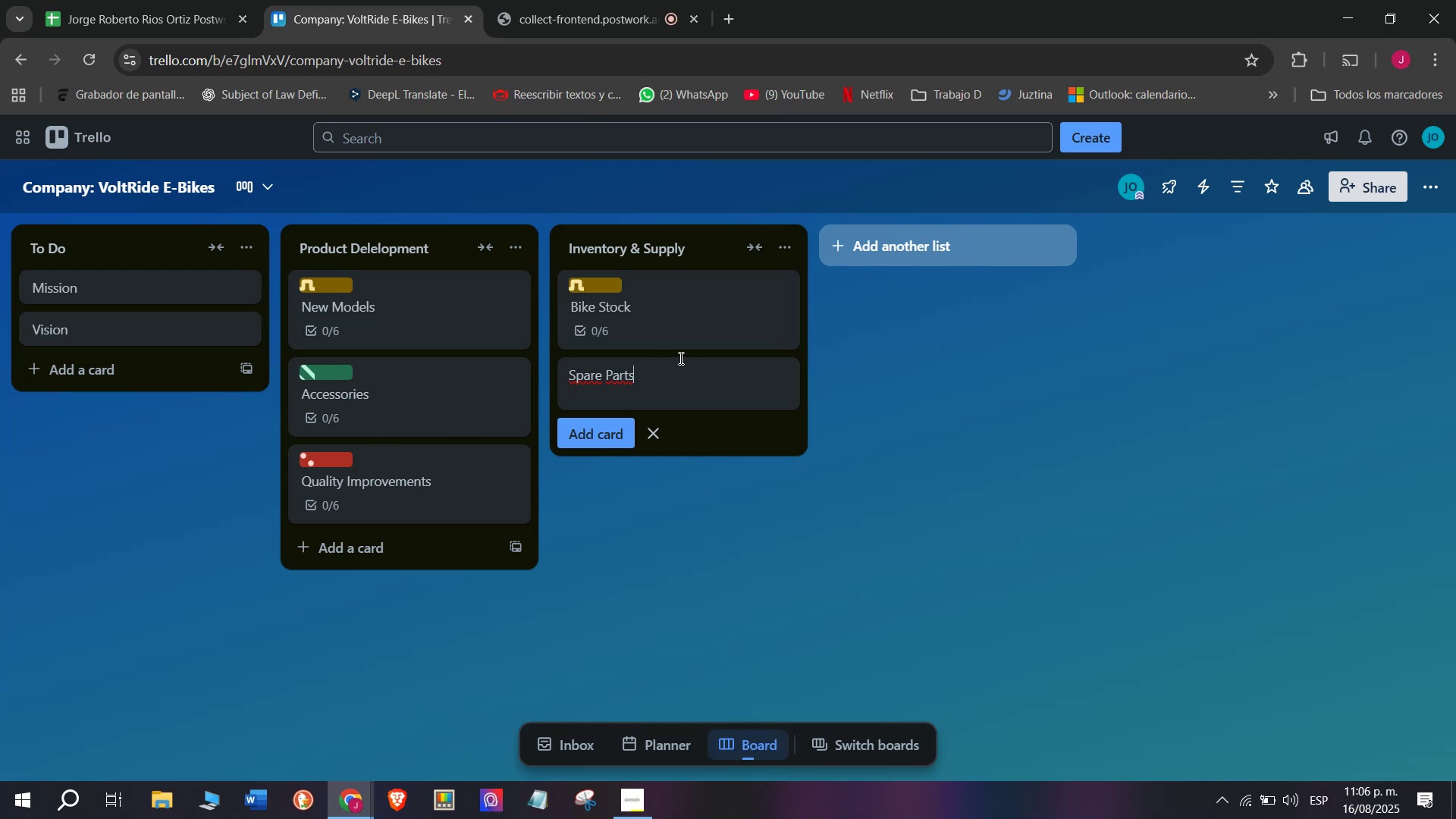 
key(Enter)
 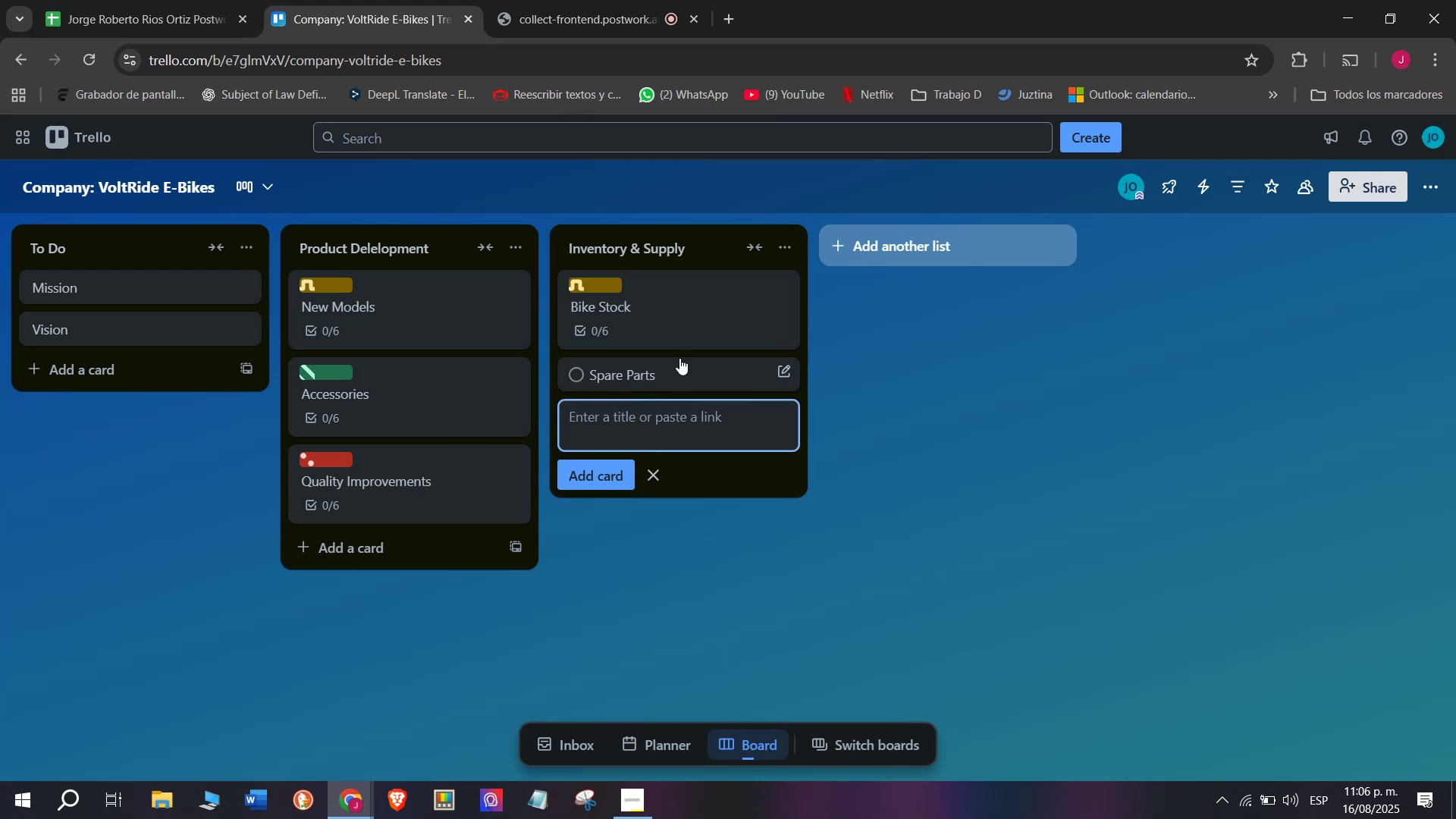 
left_click([656, 375])
 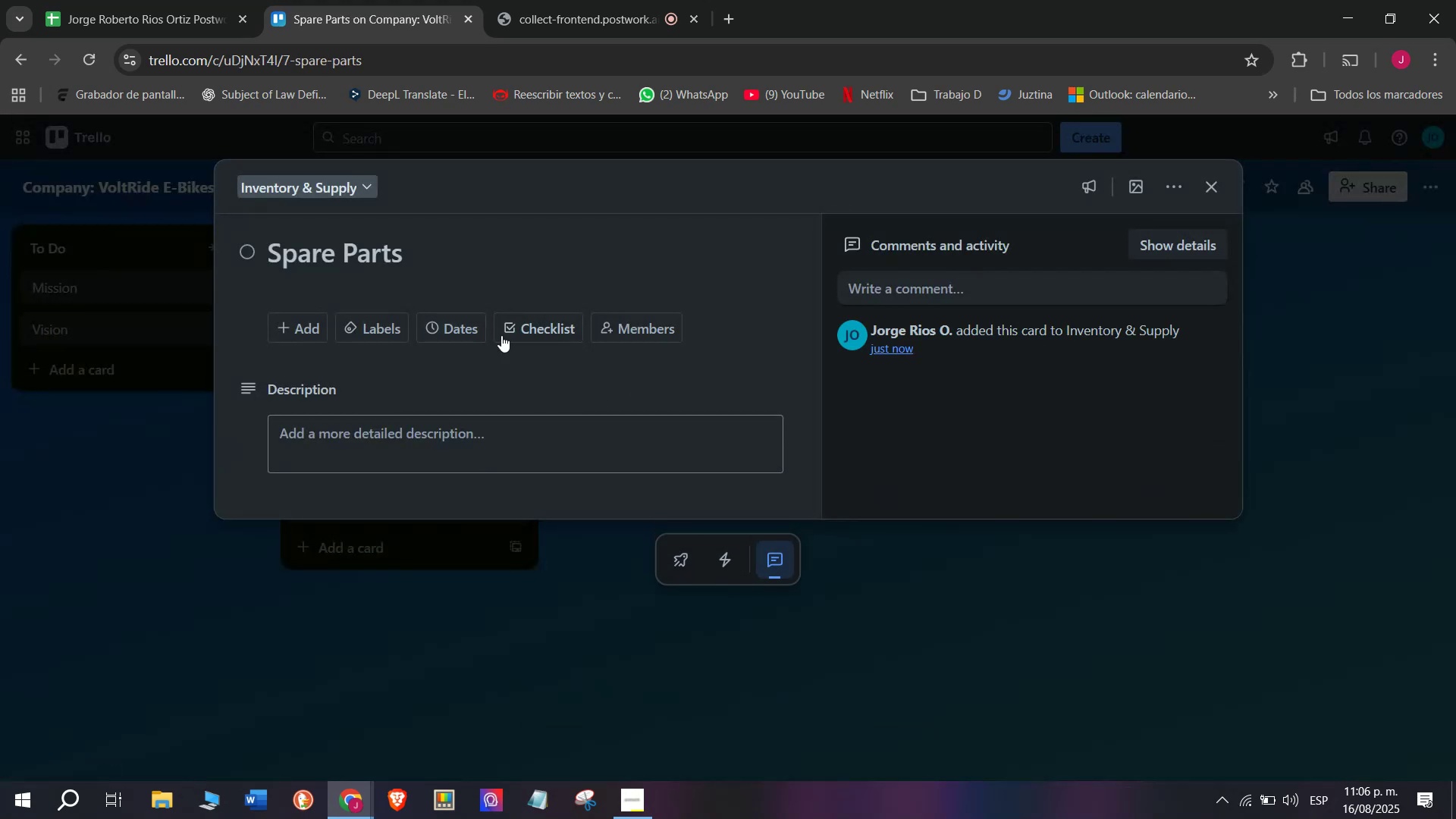 
left_click([535, 327])
 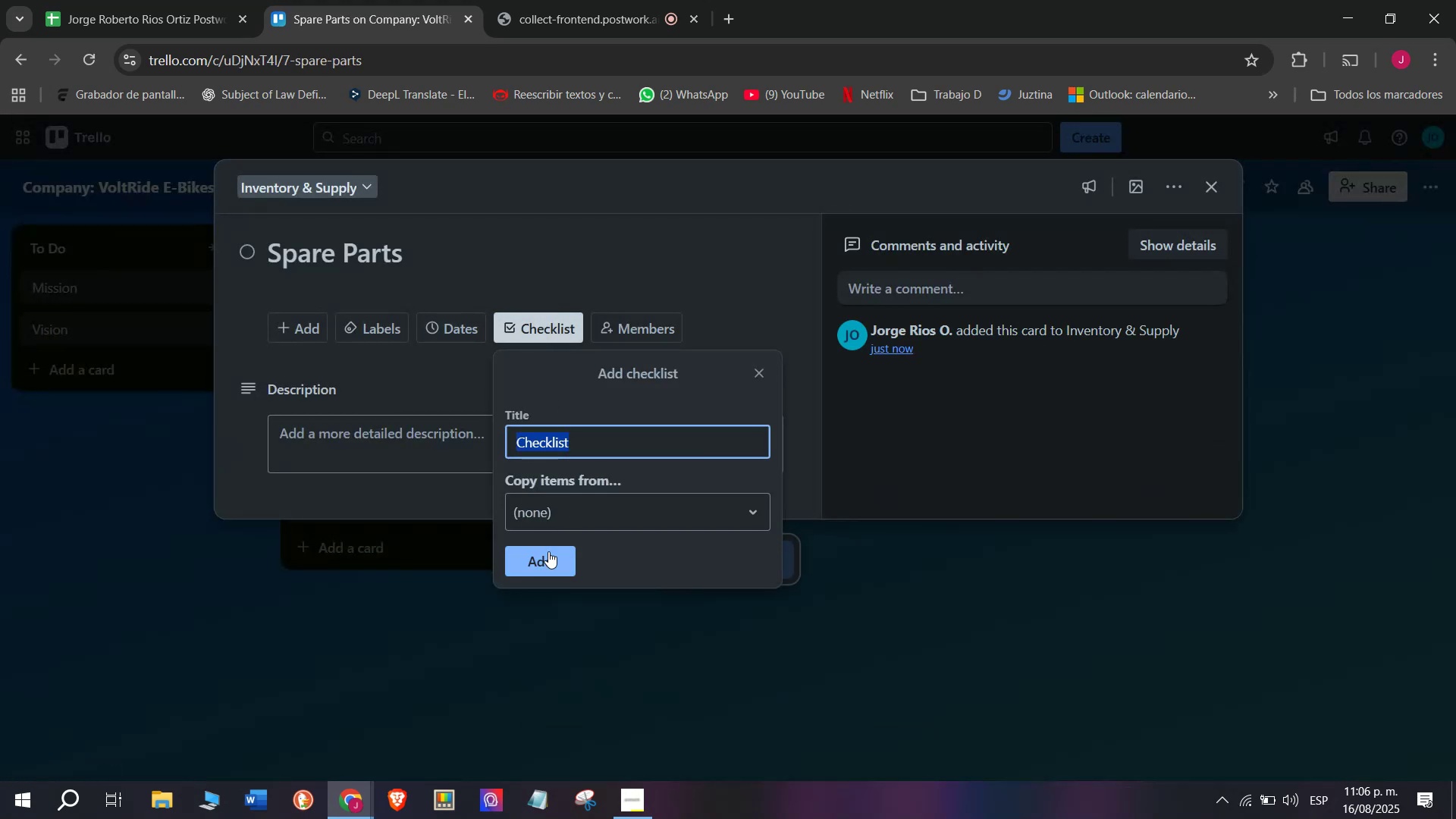 
left_click([548, 566])
 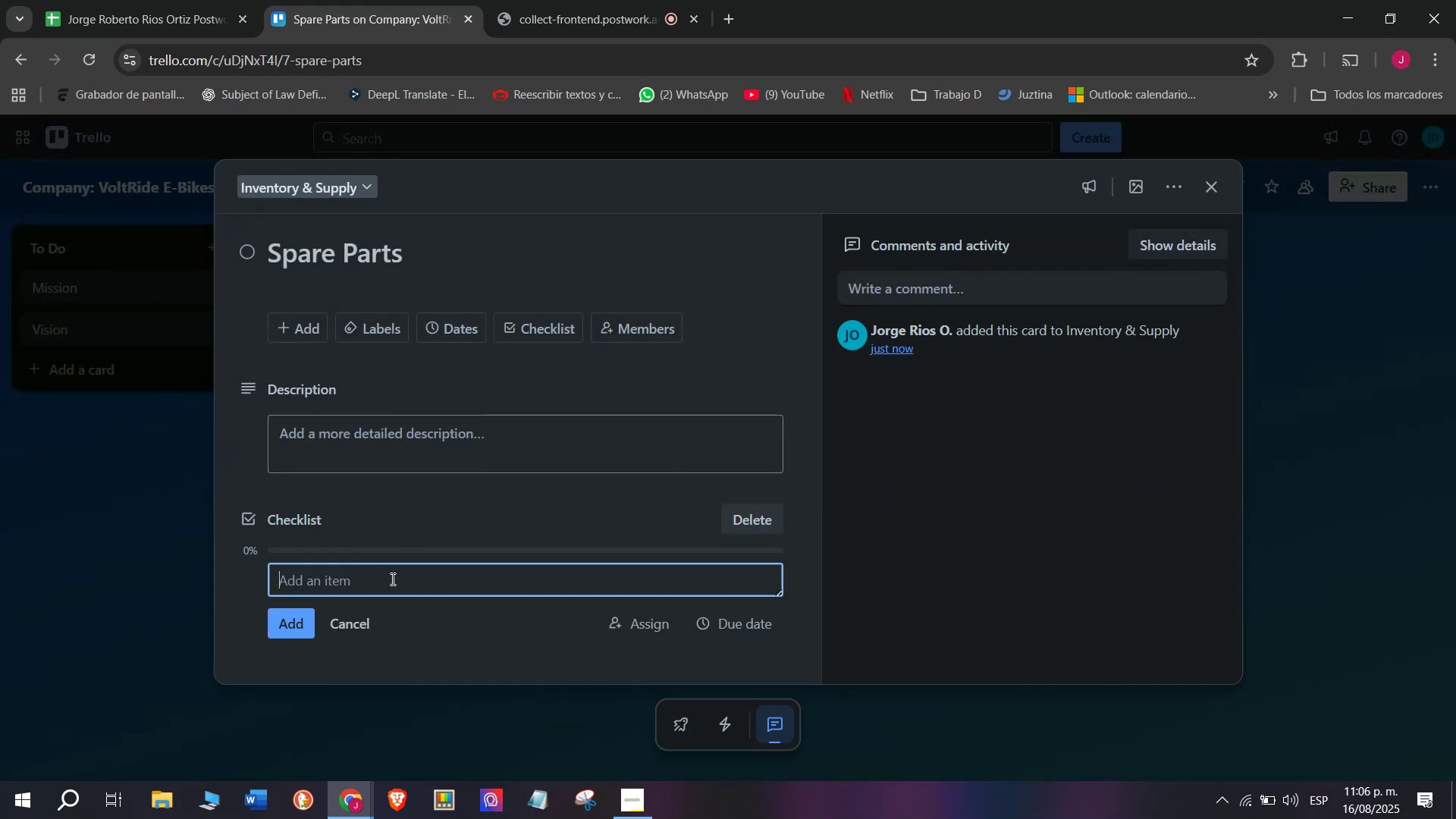 
left_click([391, 579])
 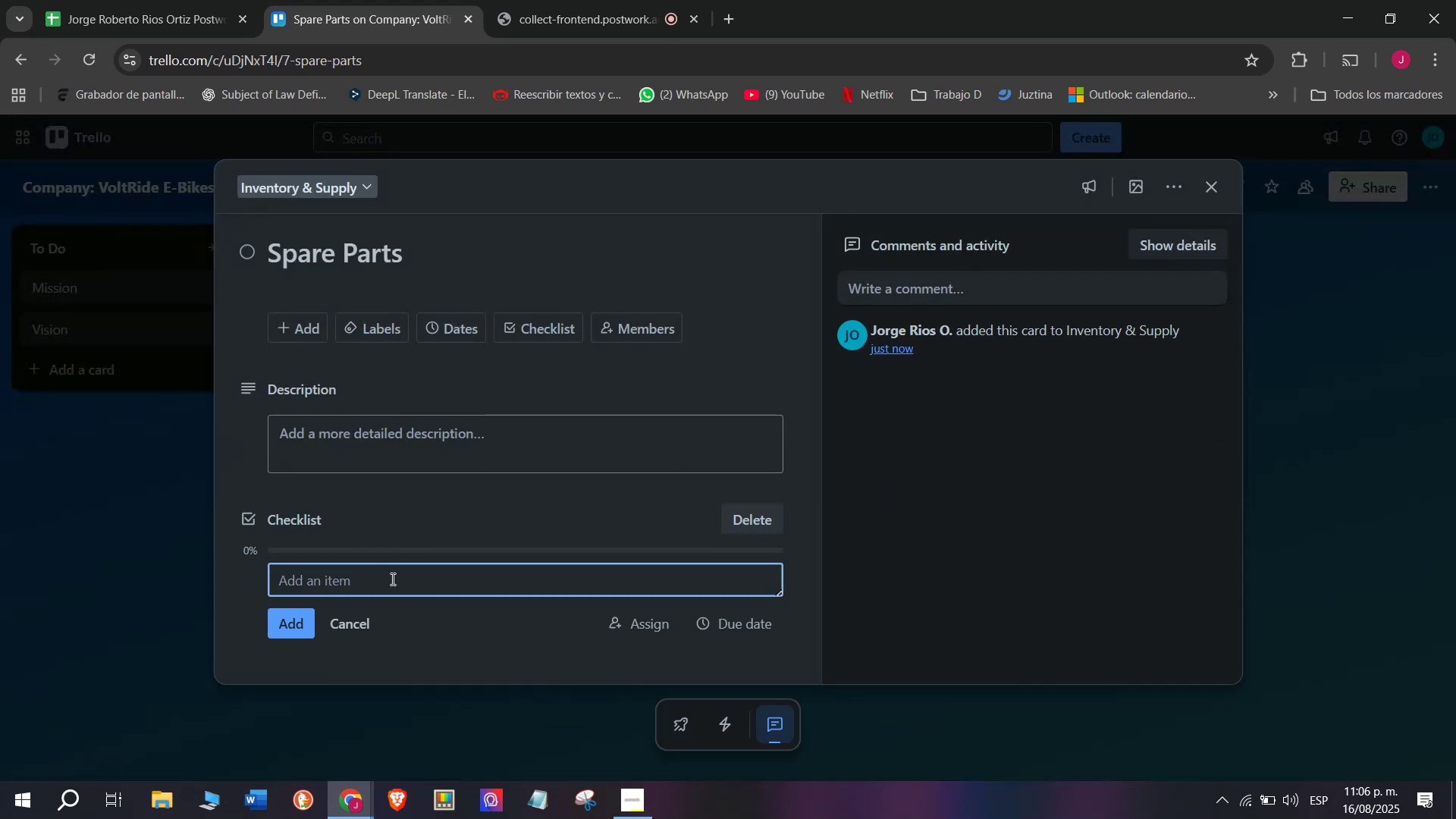 
type(Chak)
key(Backspace)
key(Backspace)
type(eck motor stoc)
key(Backspace)
type(xk)
key(Backspace)
key(Backspace)
type(ck)
 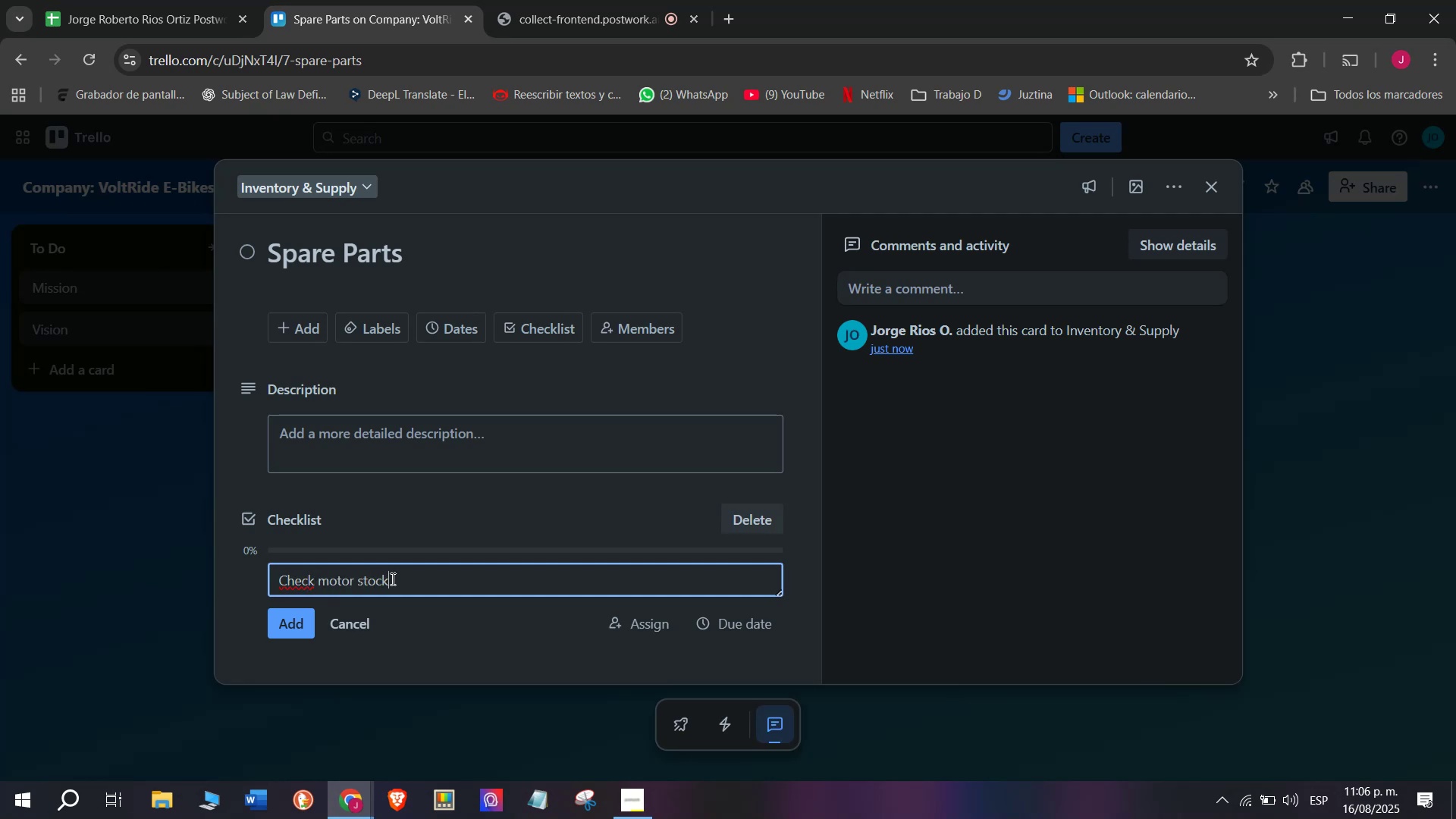 
key(Enter)
 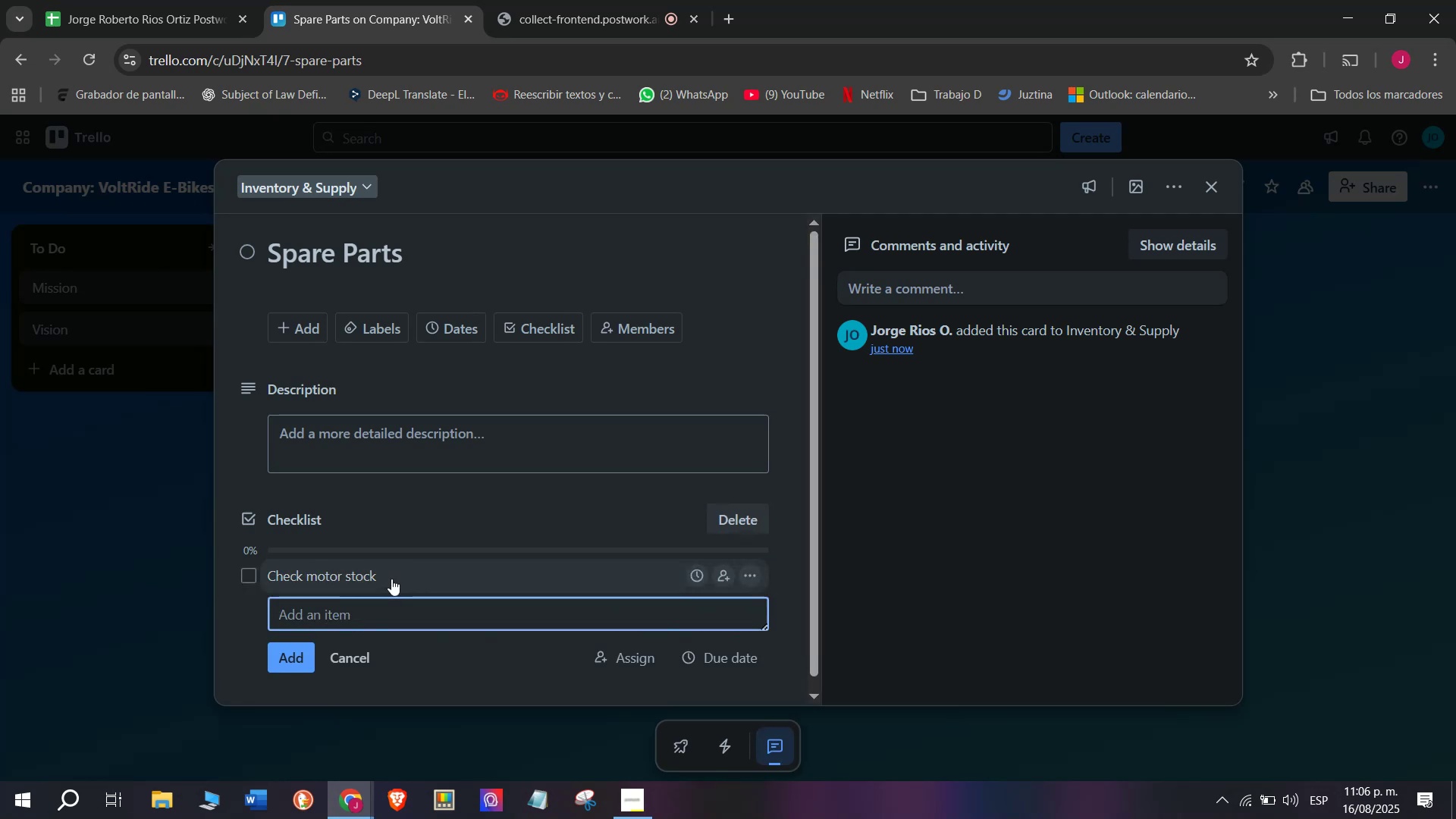 
type(Verify batteries cpo)
key(Backspace)
key(Backspace)
type(ount)
 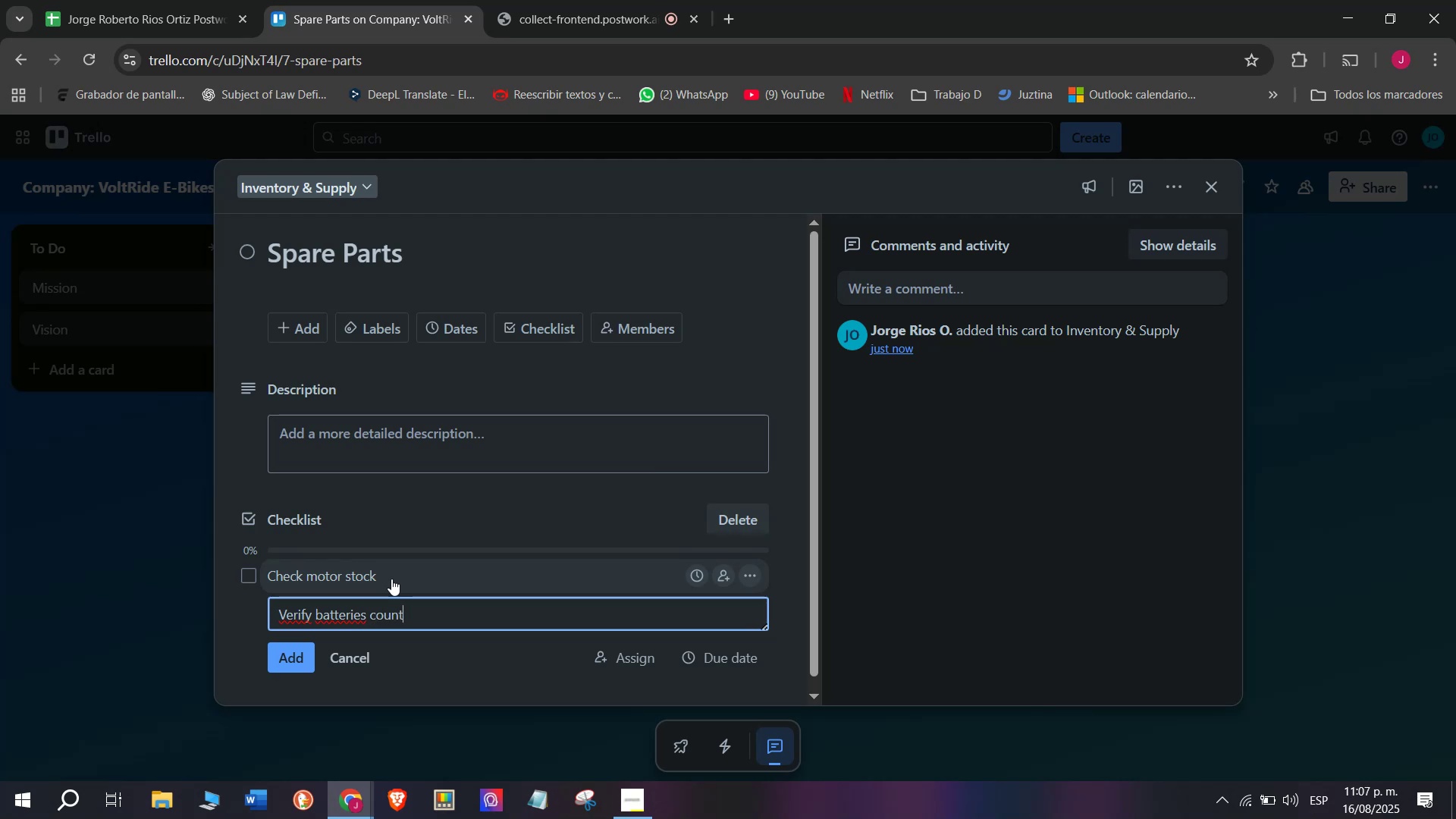 
key(Enter)
 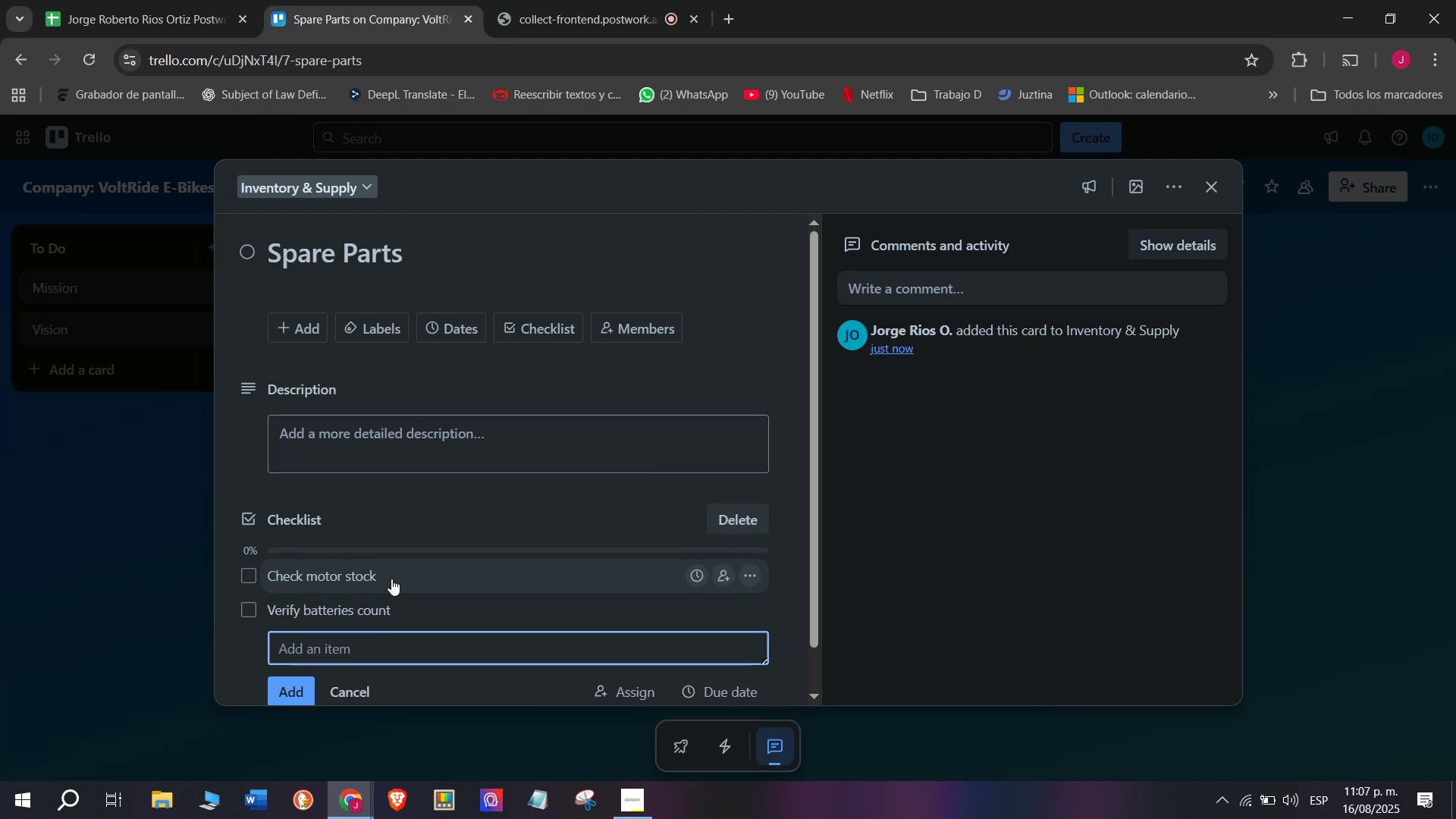 
type(Inspoec)
key(Backspace)
key(Backspace)
key(Backspace)
key(Backspace)
type(ec)
key(Backspace)
key(Backspace)
type(pecto)
key(Backspace)
type( tires)
 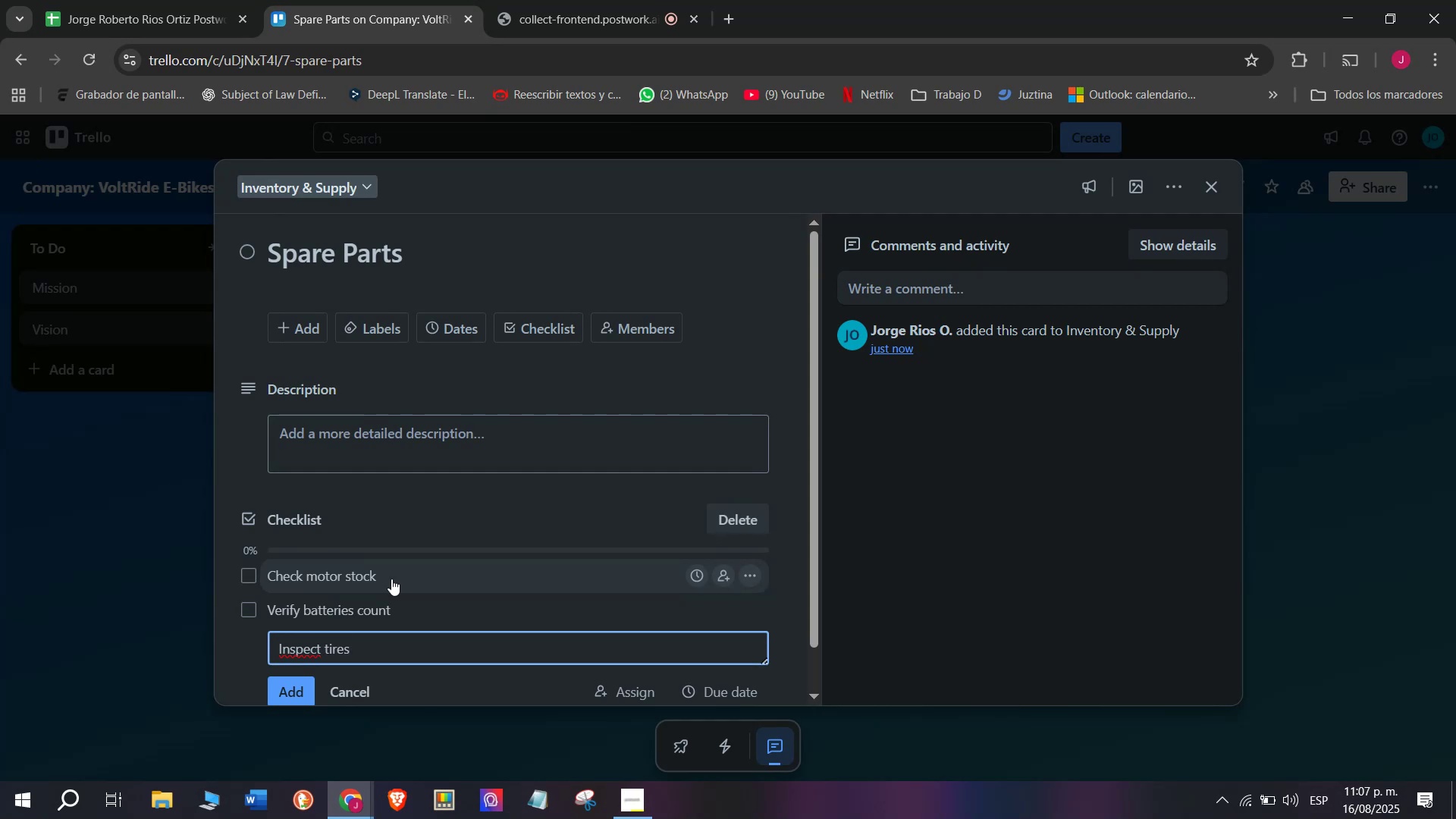 
key(Enter)
 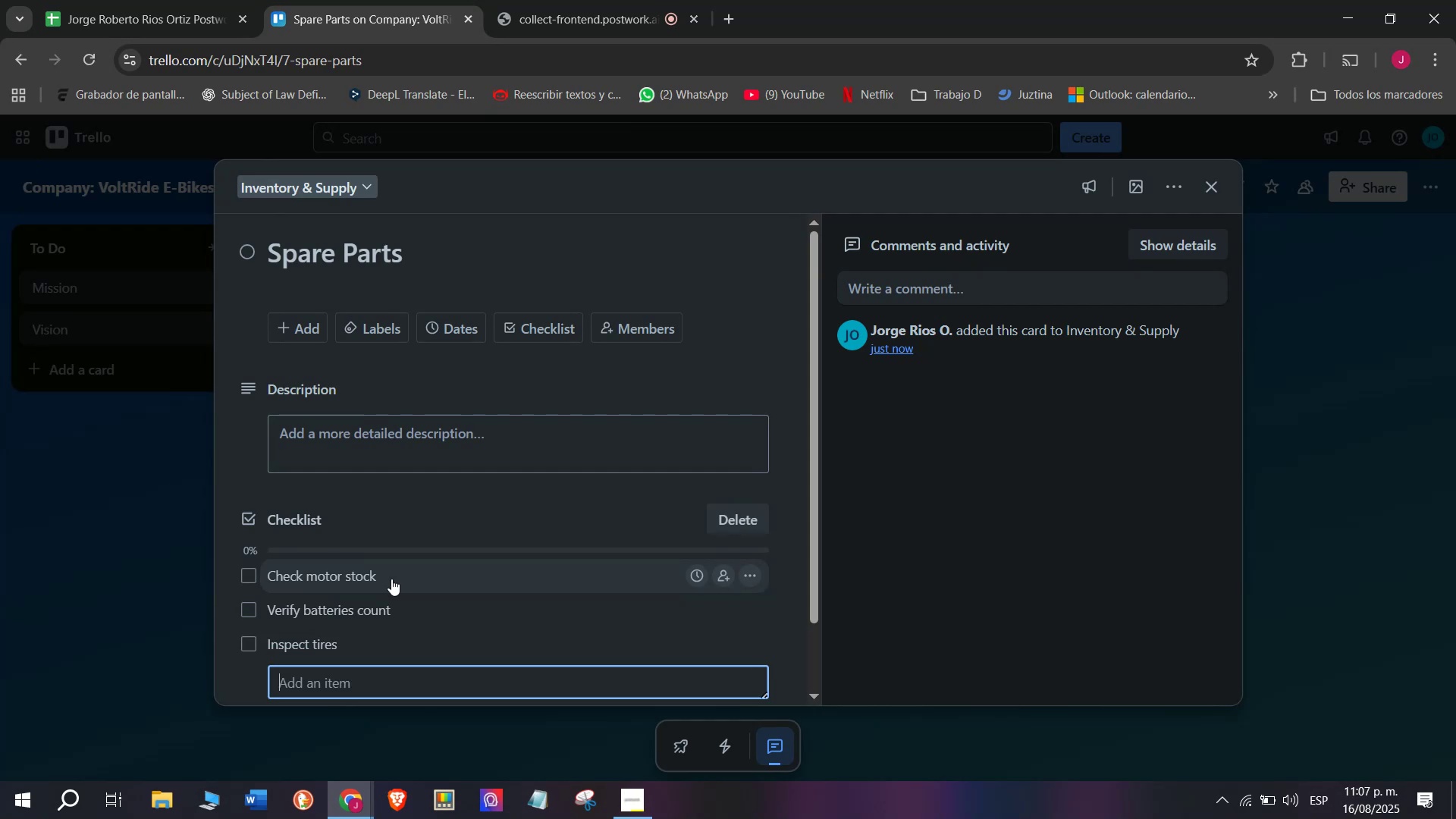 
type(pdate spare parts l`og)
key(Backspace)
key(Backspace)
key(Backspace)
type(og)
 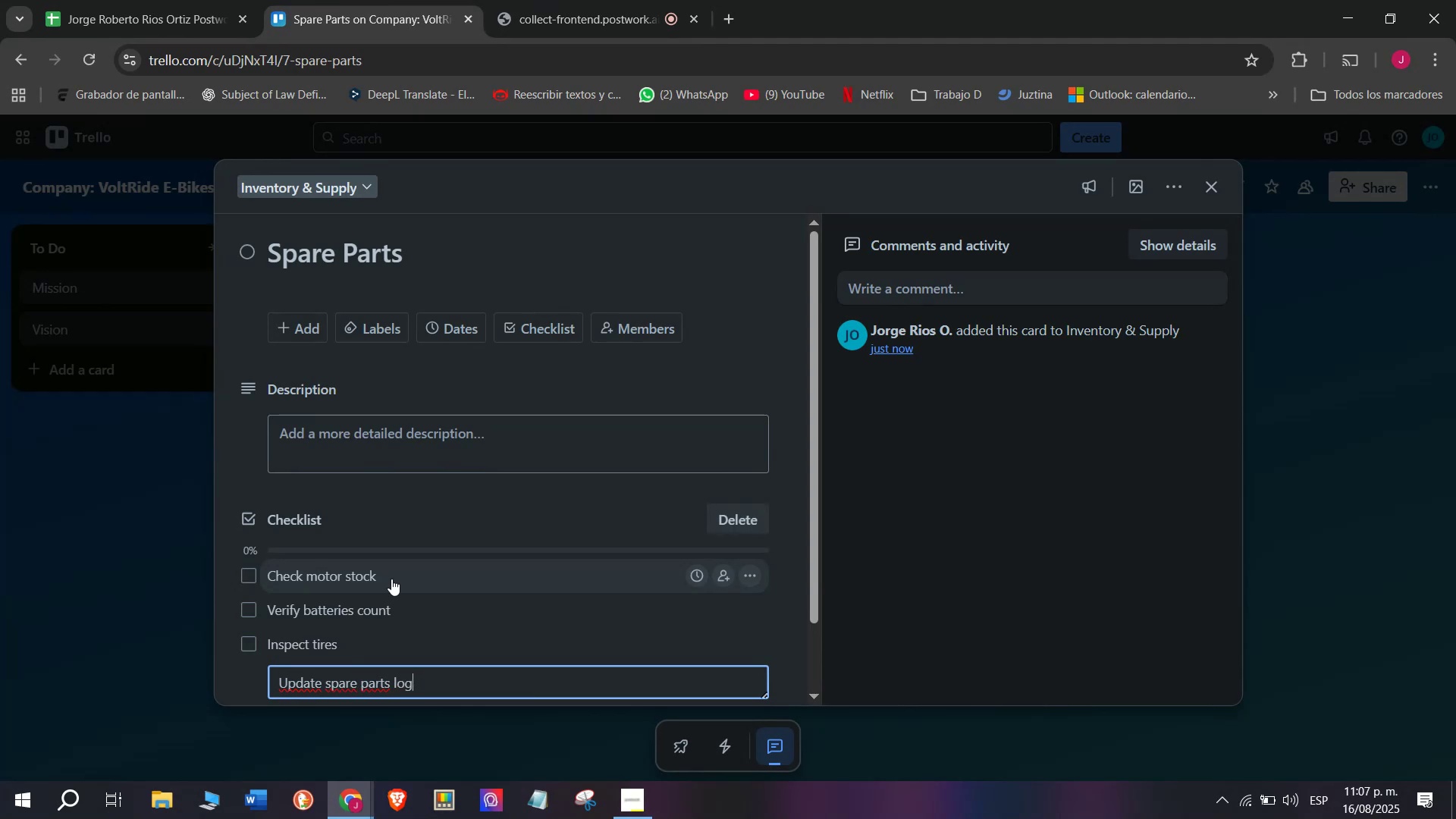 
hold_key(key=U, duration=0.3)
 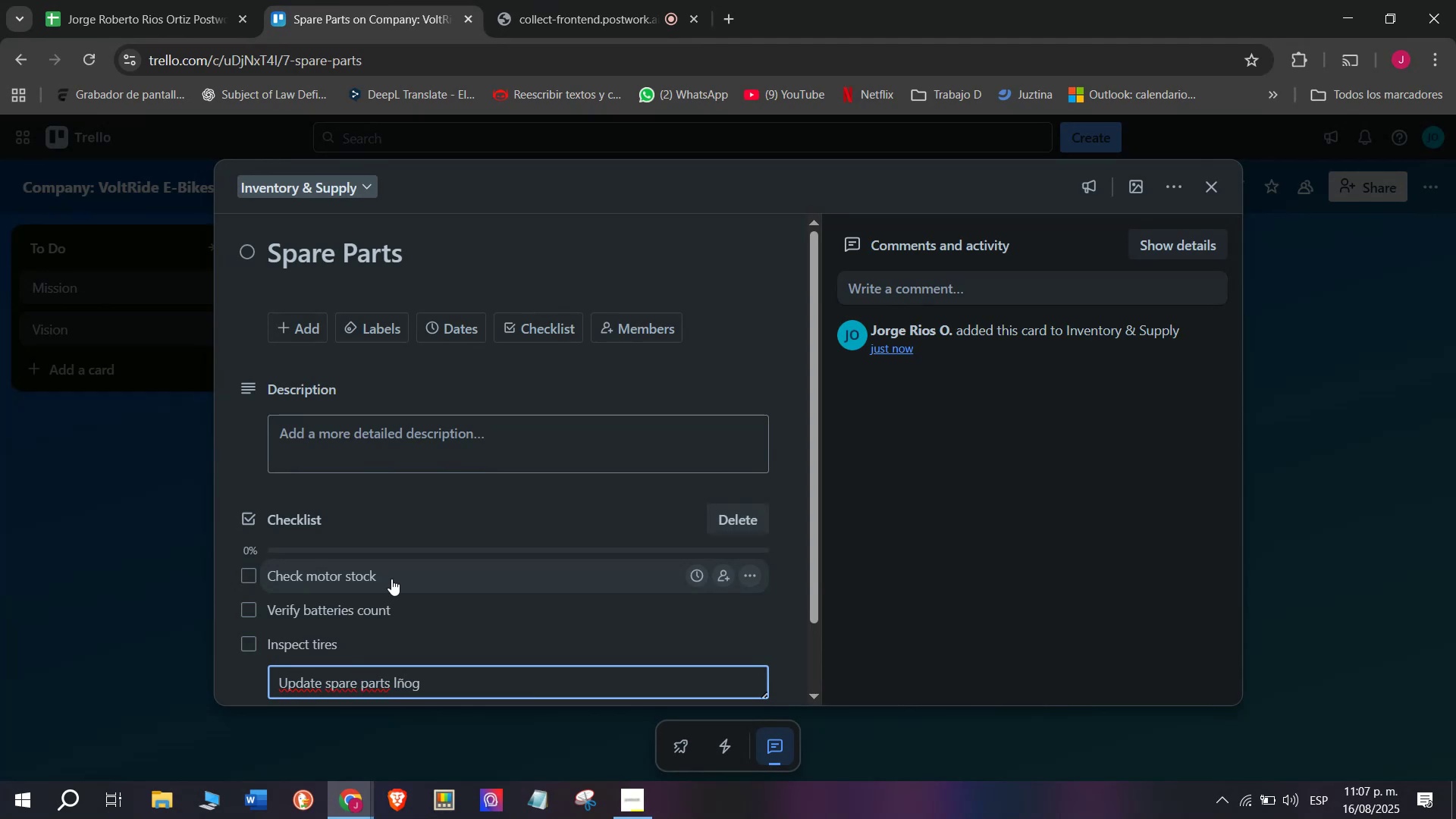 
key(Enter)
 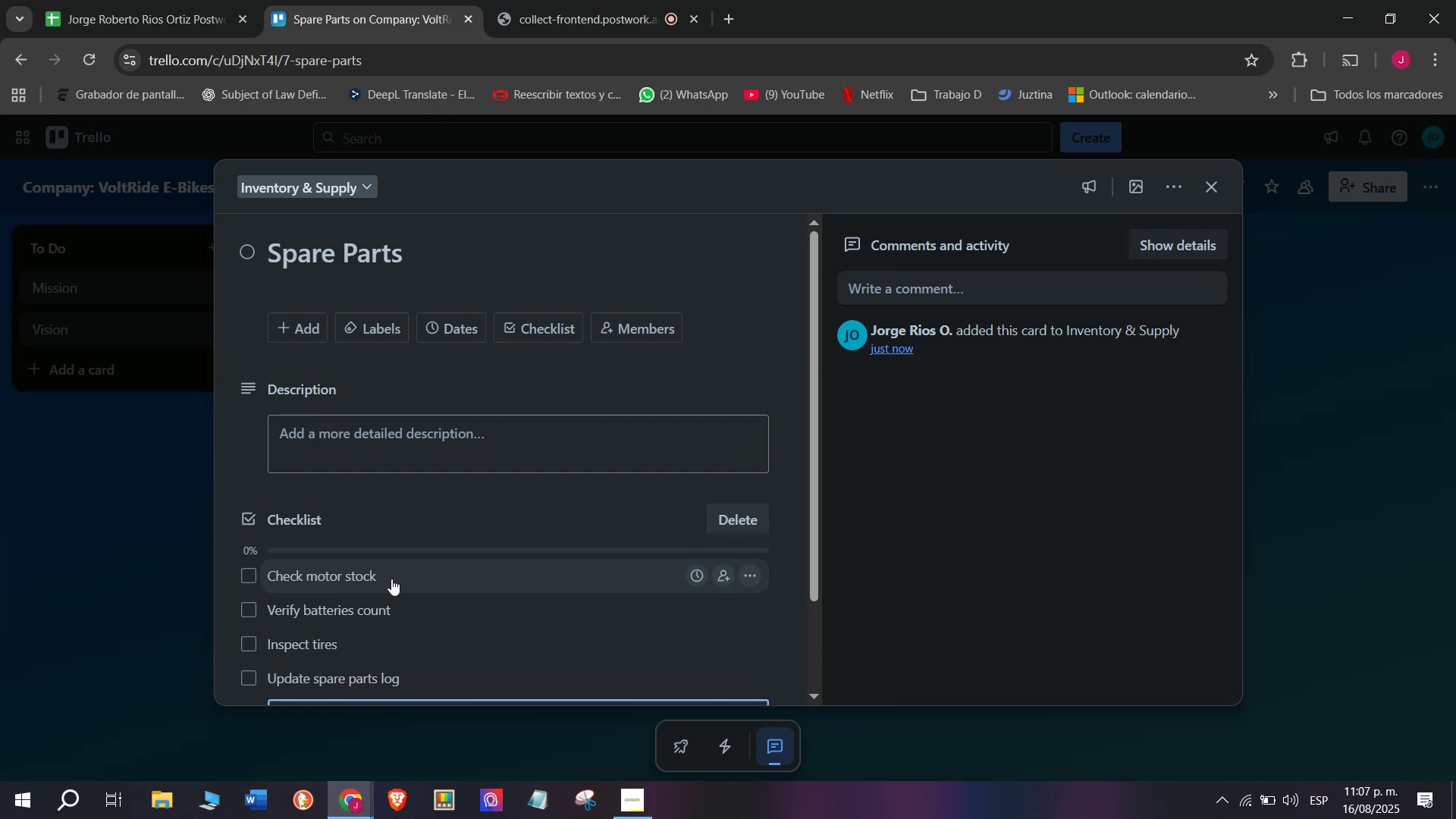 
type(Place new oerd)
key(Backspace)
key(Backspace)
key(Backspace)
type(rdews)
key(Backspace)
key(Backspace)
type(es)
key(Backspace)
key(Backspace)
type(rs)
 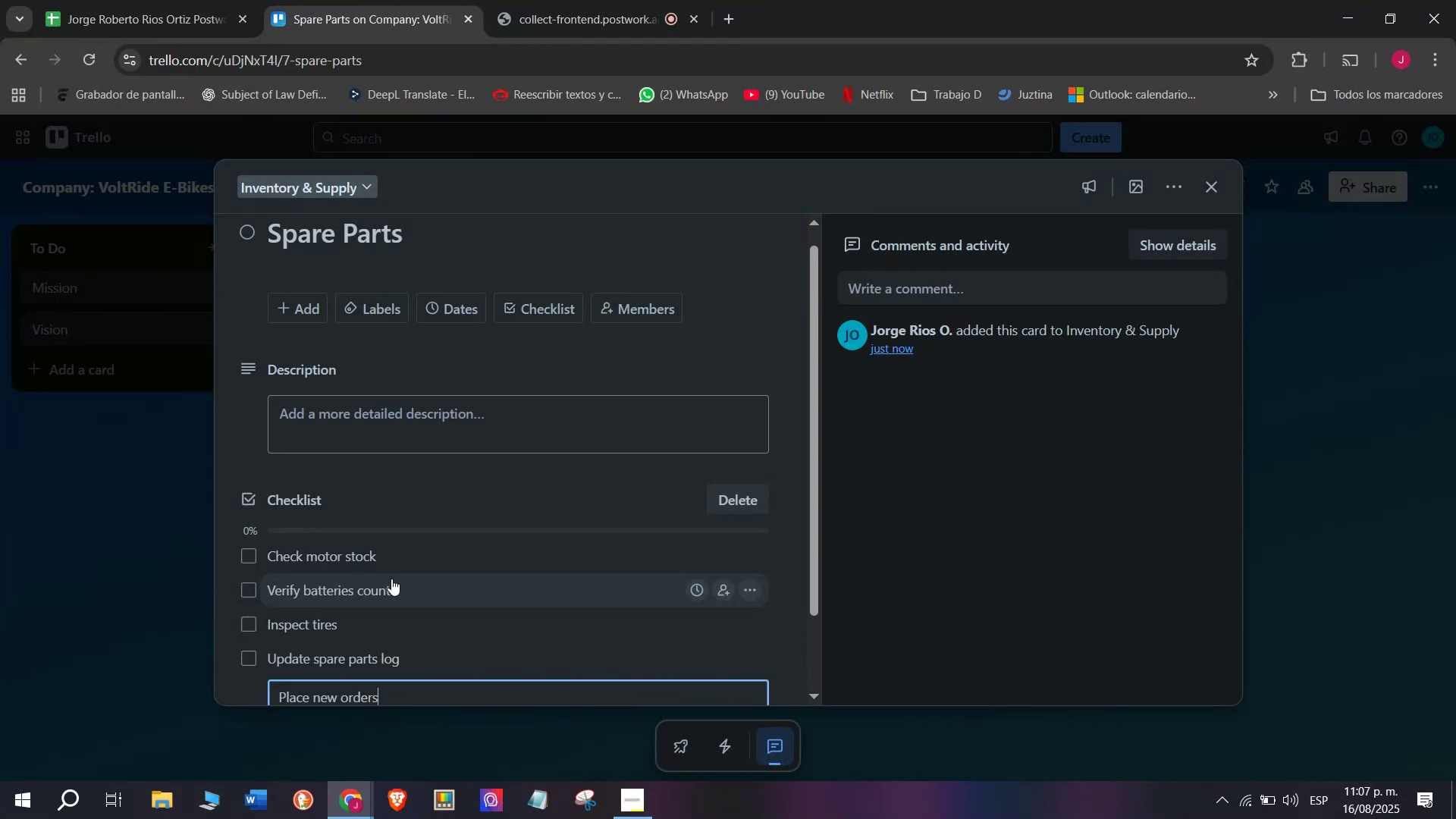 
key(Enter)
 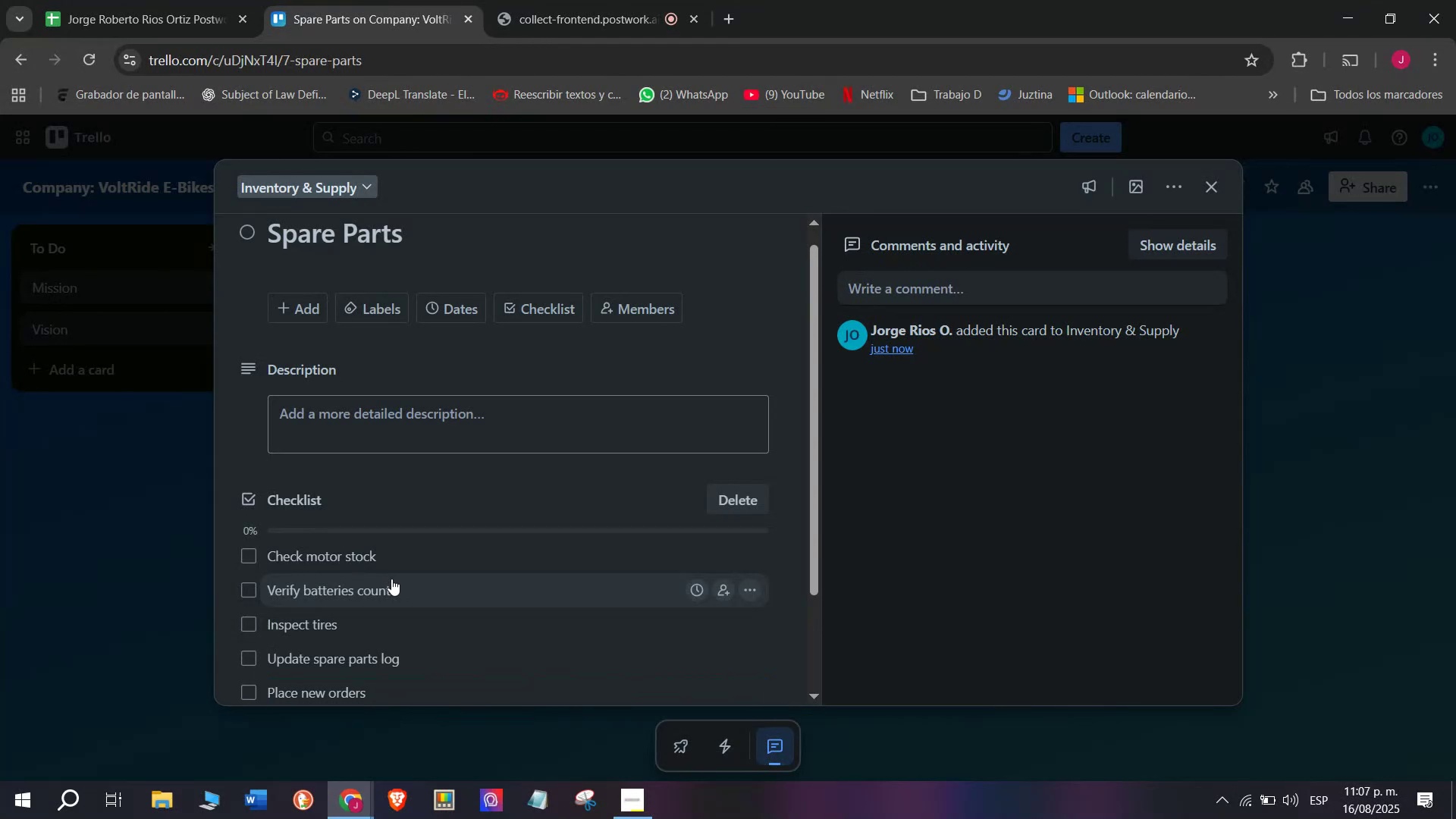 
scroll: coordinate [391, 579], scroll_direction: down, amount: 1.0
 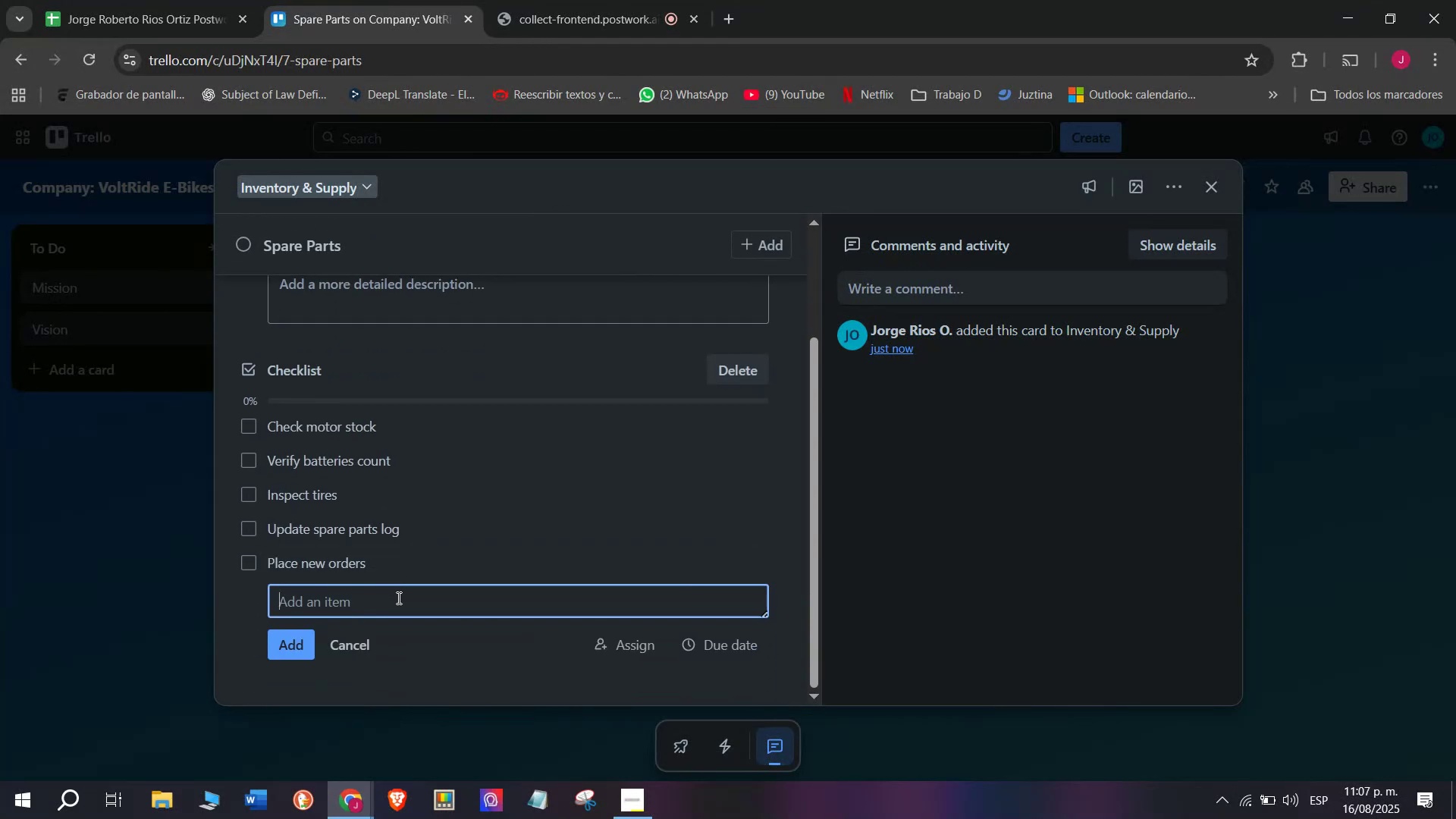 
type(Warehouis)
key(Backspace)
key(Backspace)
type(se organmi)
key(Backspace)
key(Backspace)
type(izatioon)
key(Backspace)
key(Backspace)
type(n )
 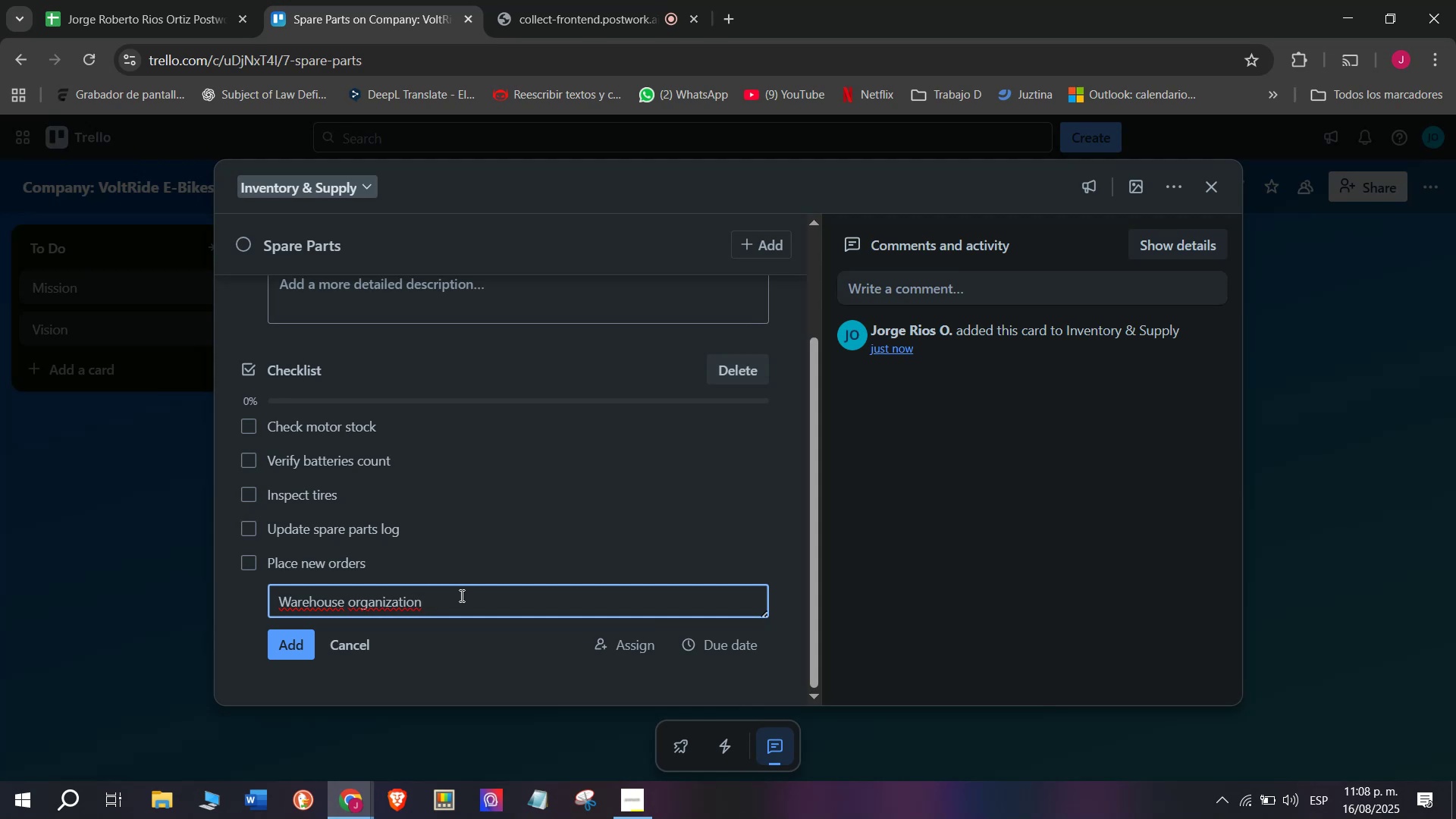 
key(Enter)
 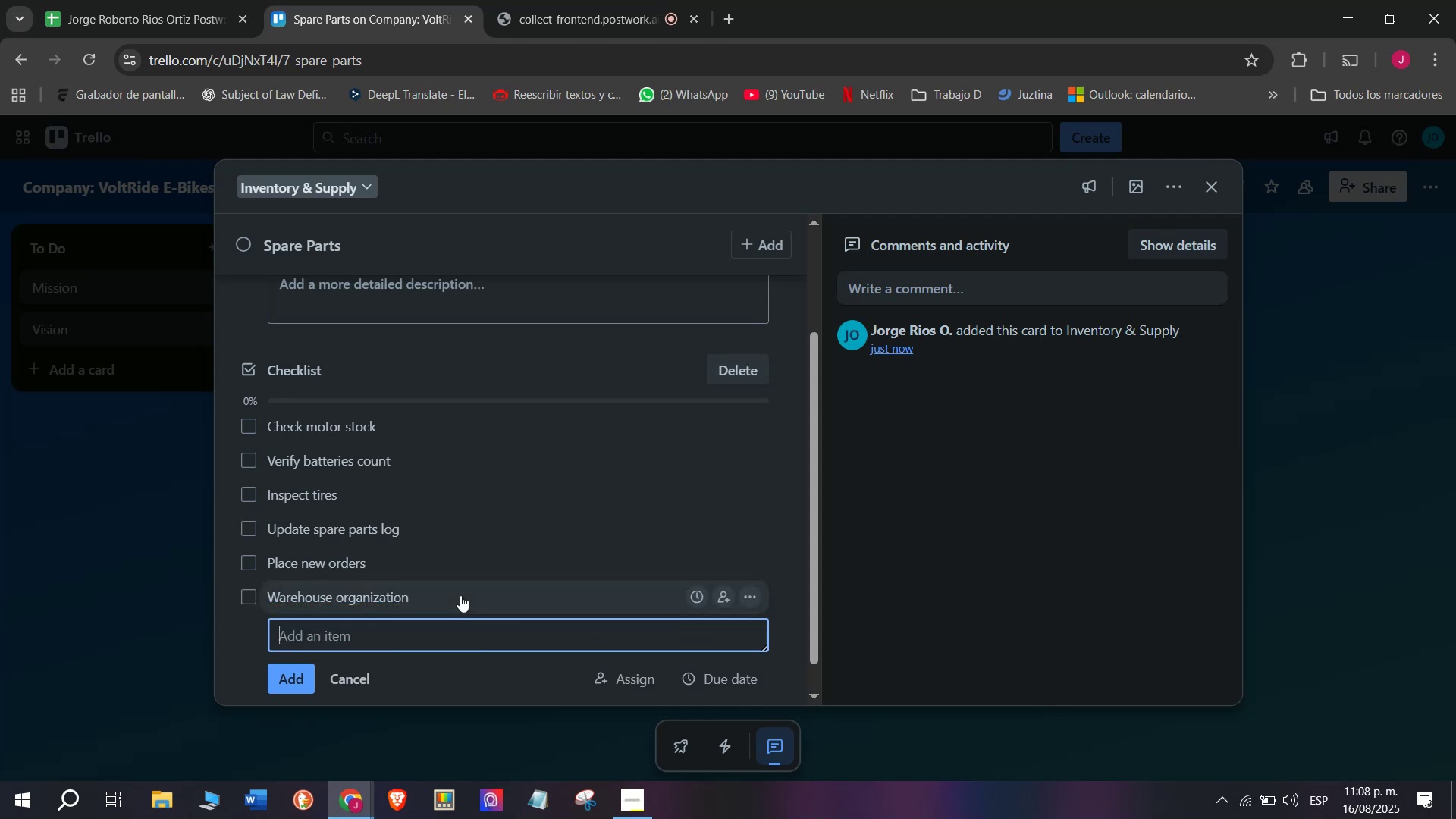 
scroll: coordinate [475, 527], scroll_direction: up, amount: 5.0
 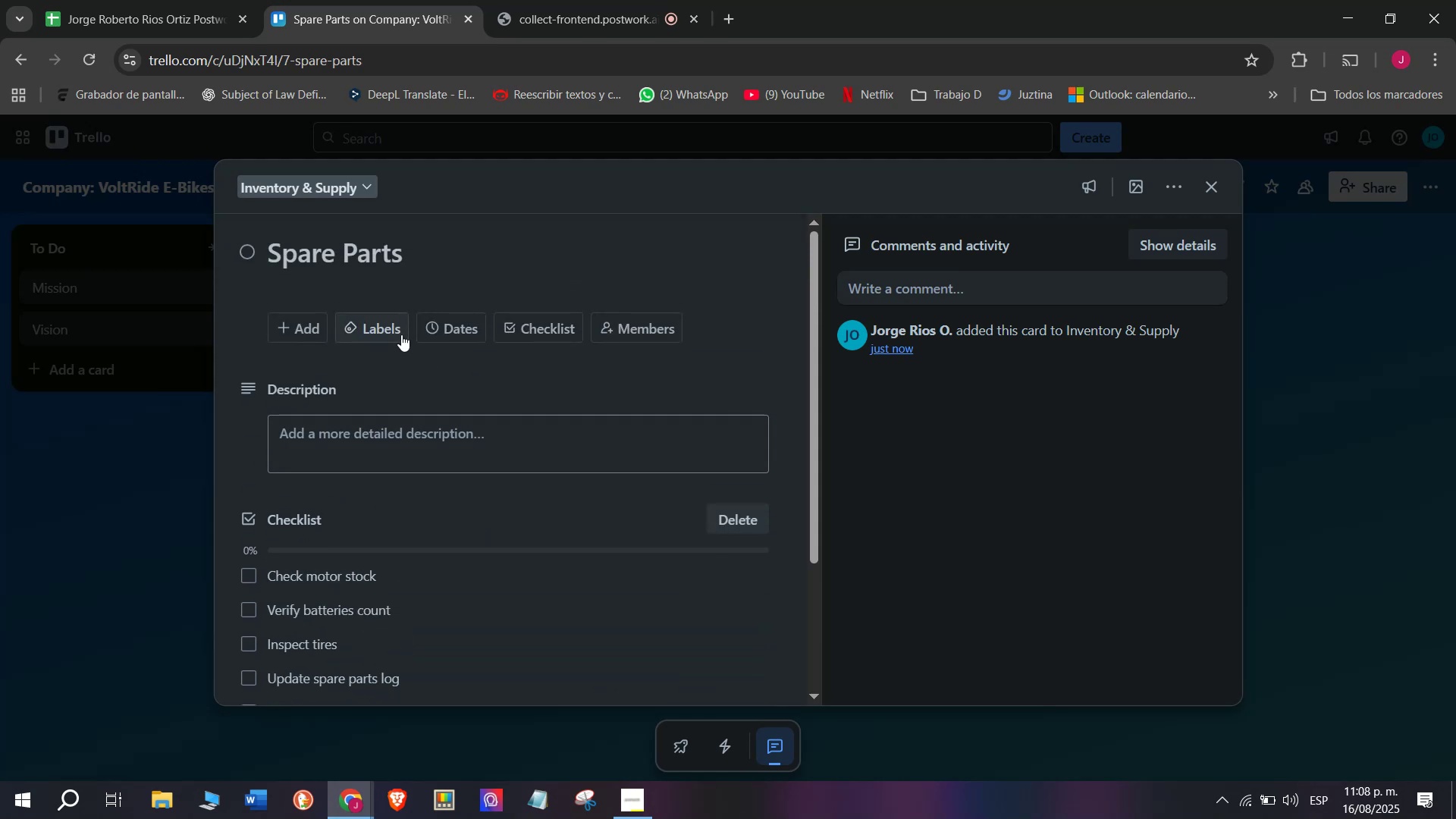 
left_click([385, 327])
 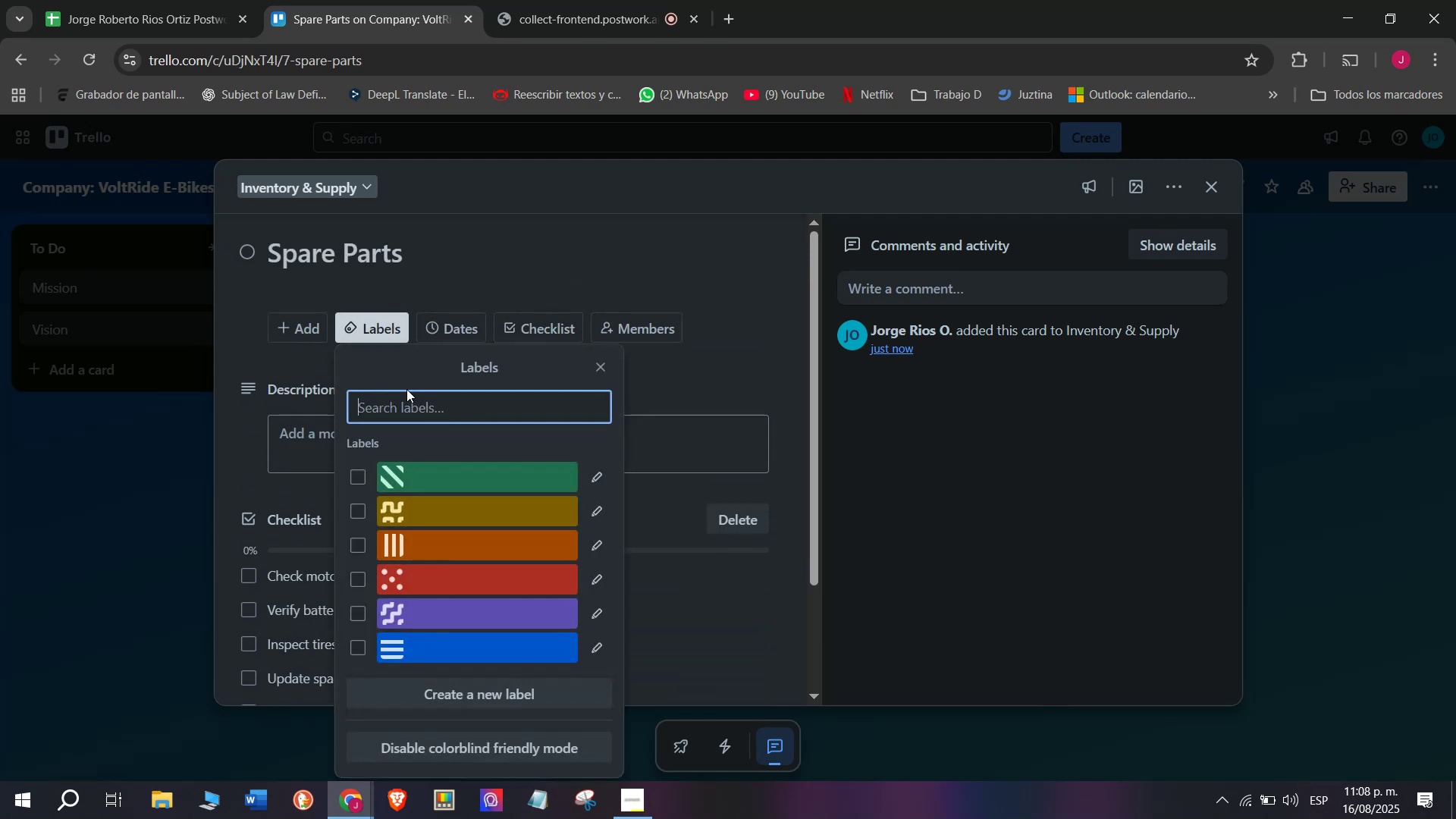 
mouse_move([458, 507])
 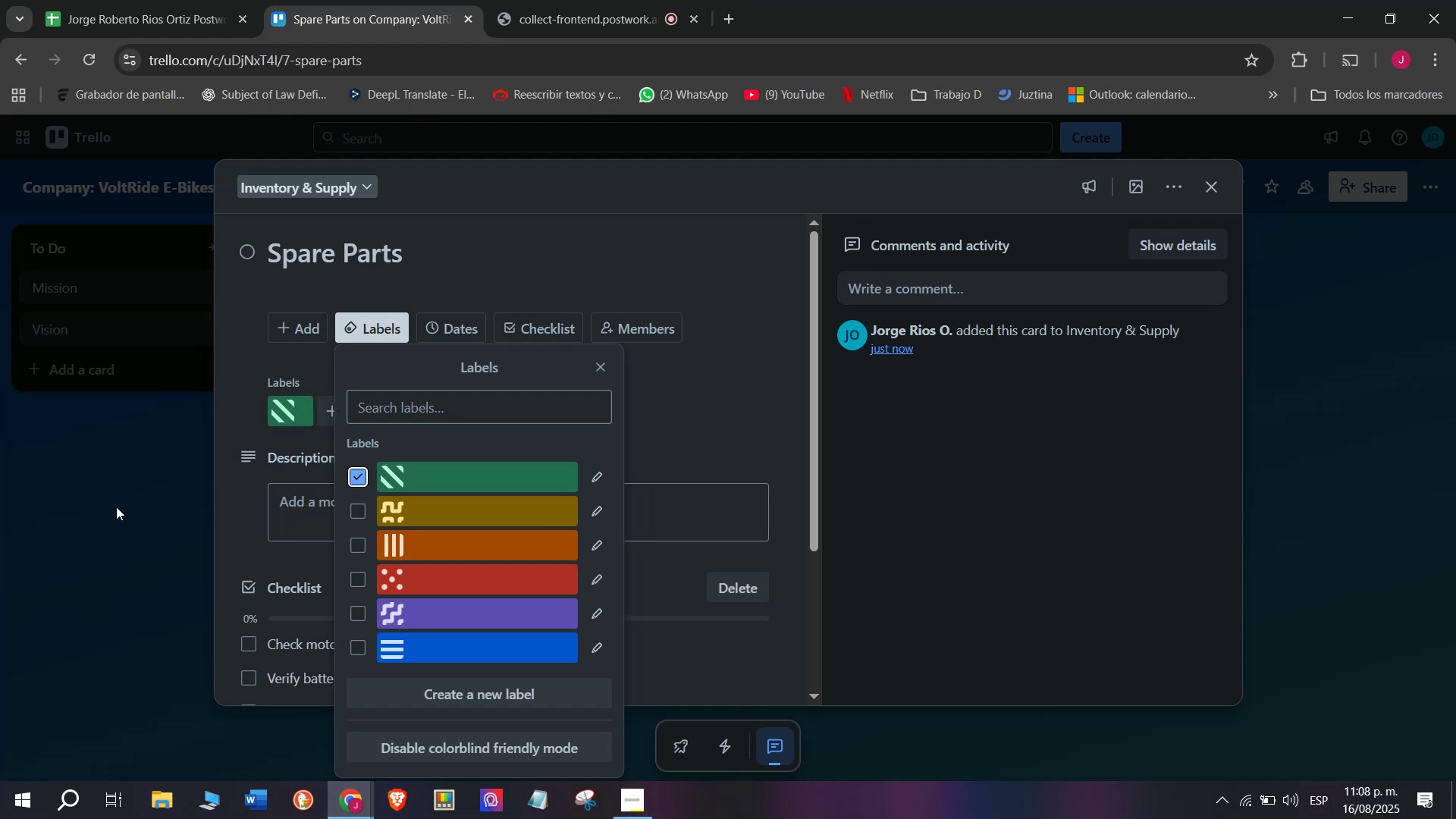 
double_click([84, 510])
 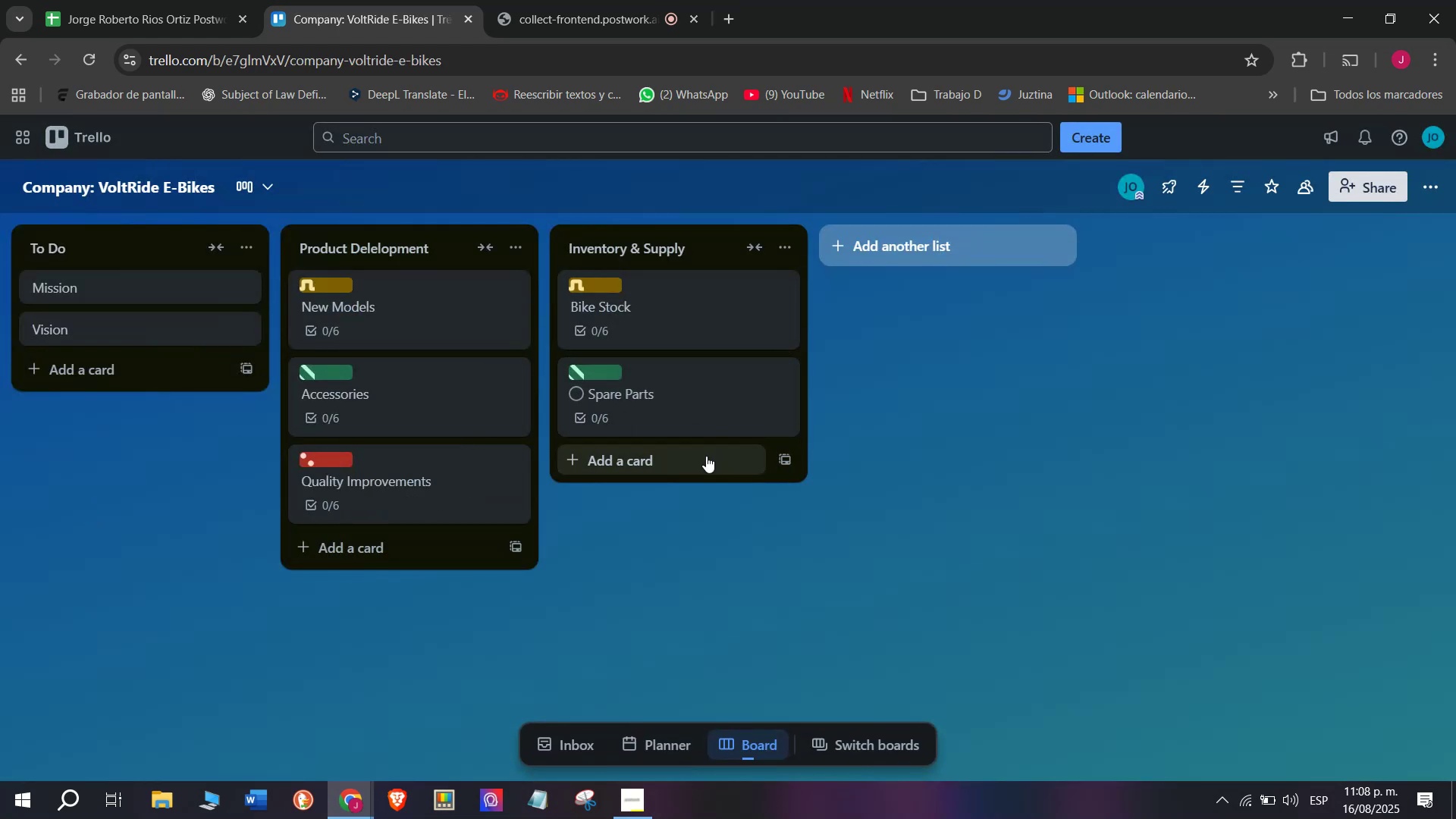 
left_click([695, 471])
 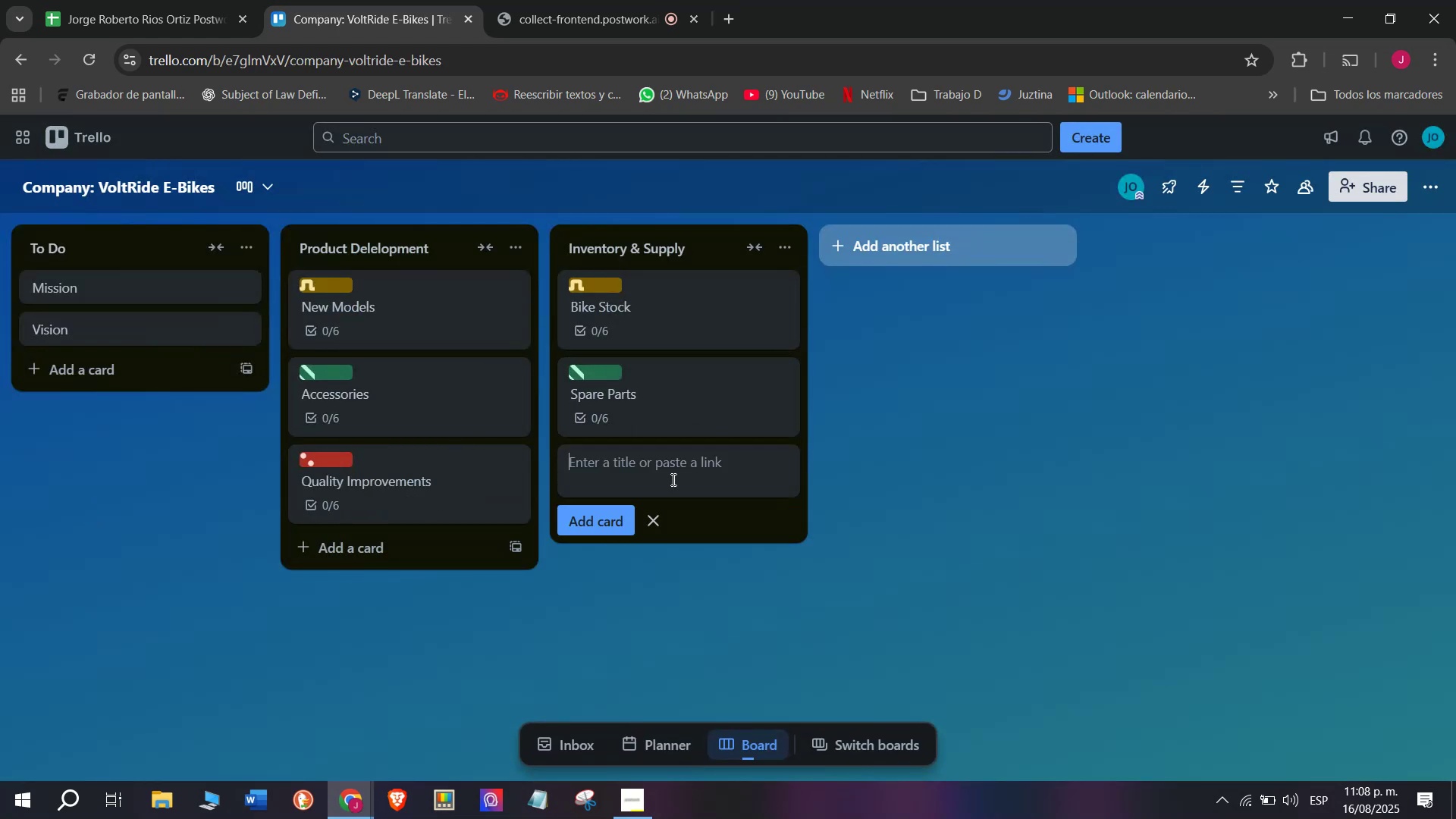 
left_click([670, 480])
 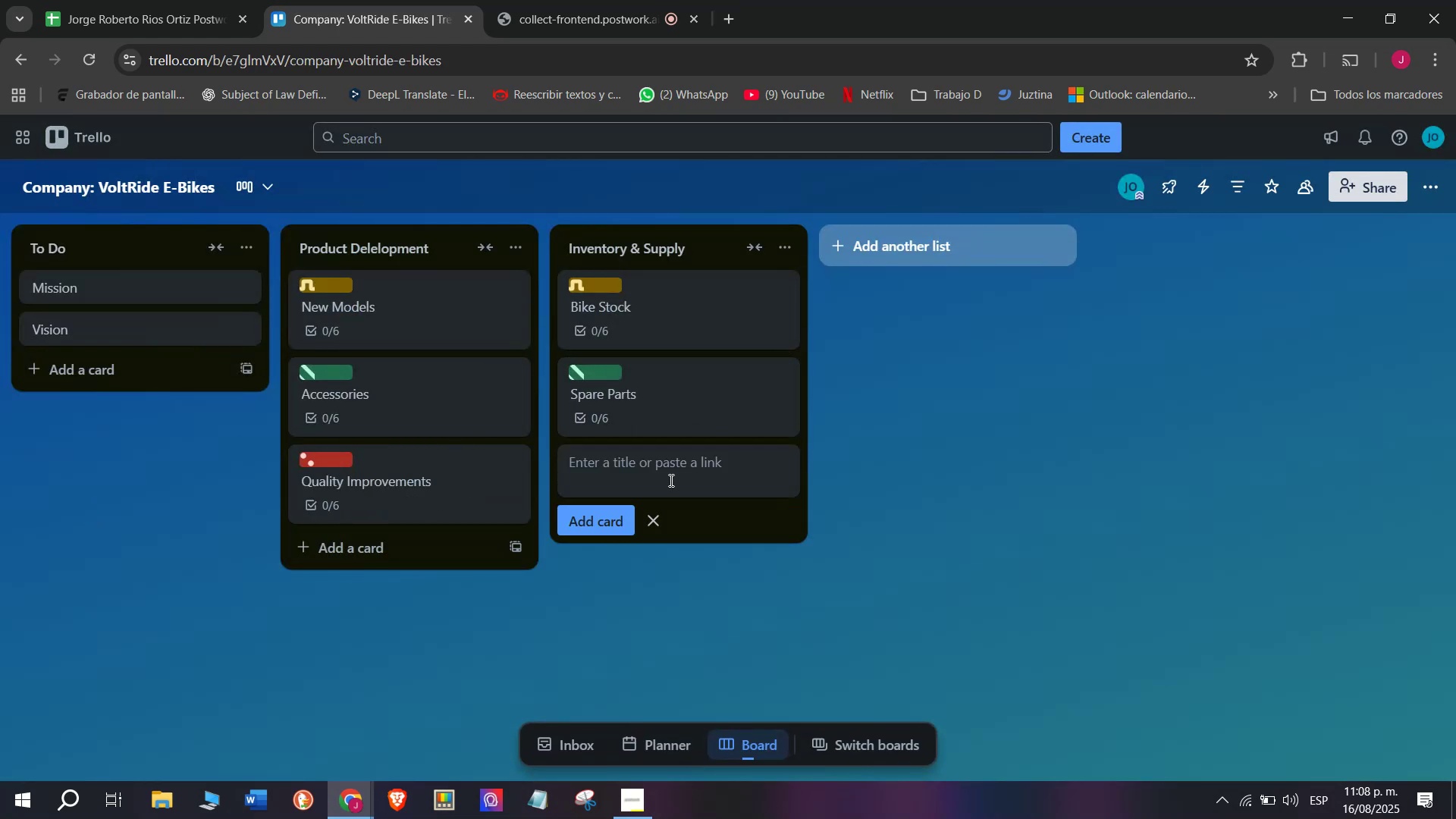 
type(Accessortier)
key(Backspace)
key(Backspace)
key(Backspace)
key(Backspace)
type(ies )
 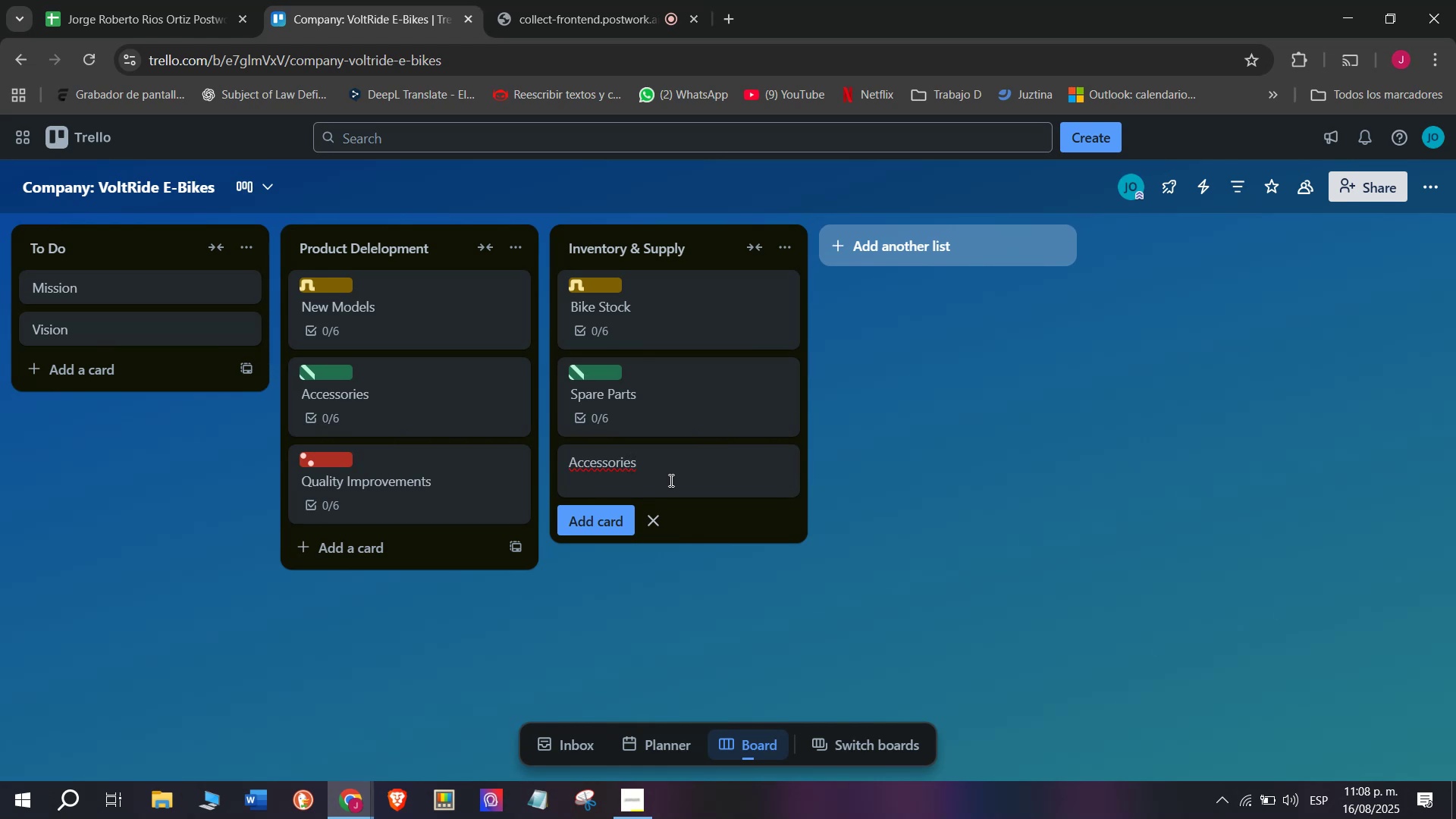 
key(Enter)
 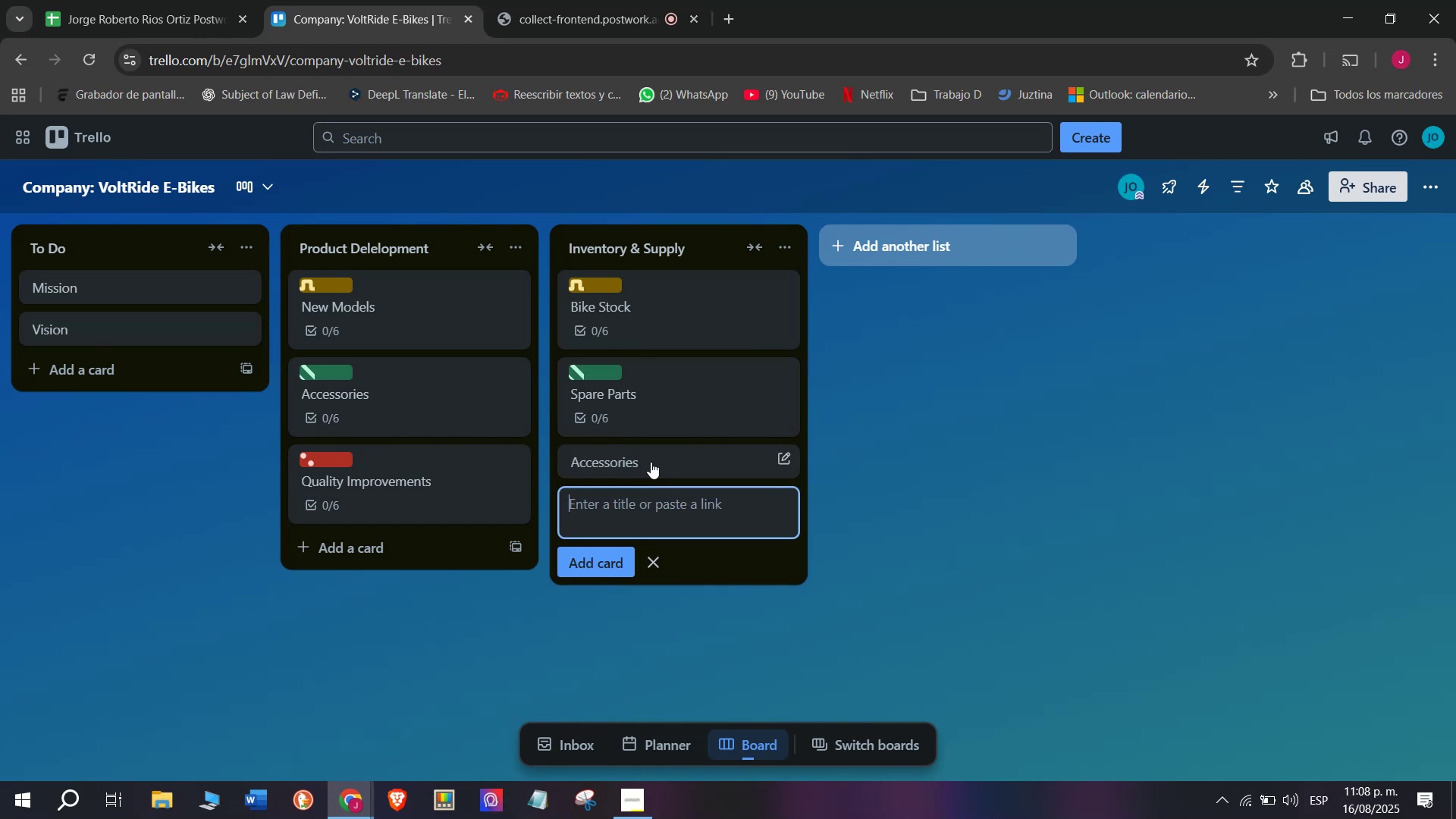 
left_click([636, 448])
 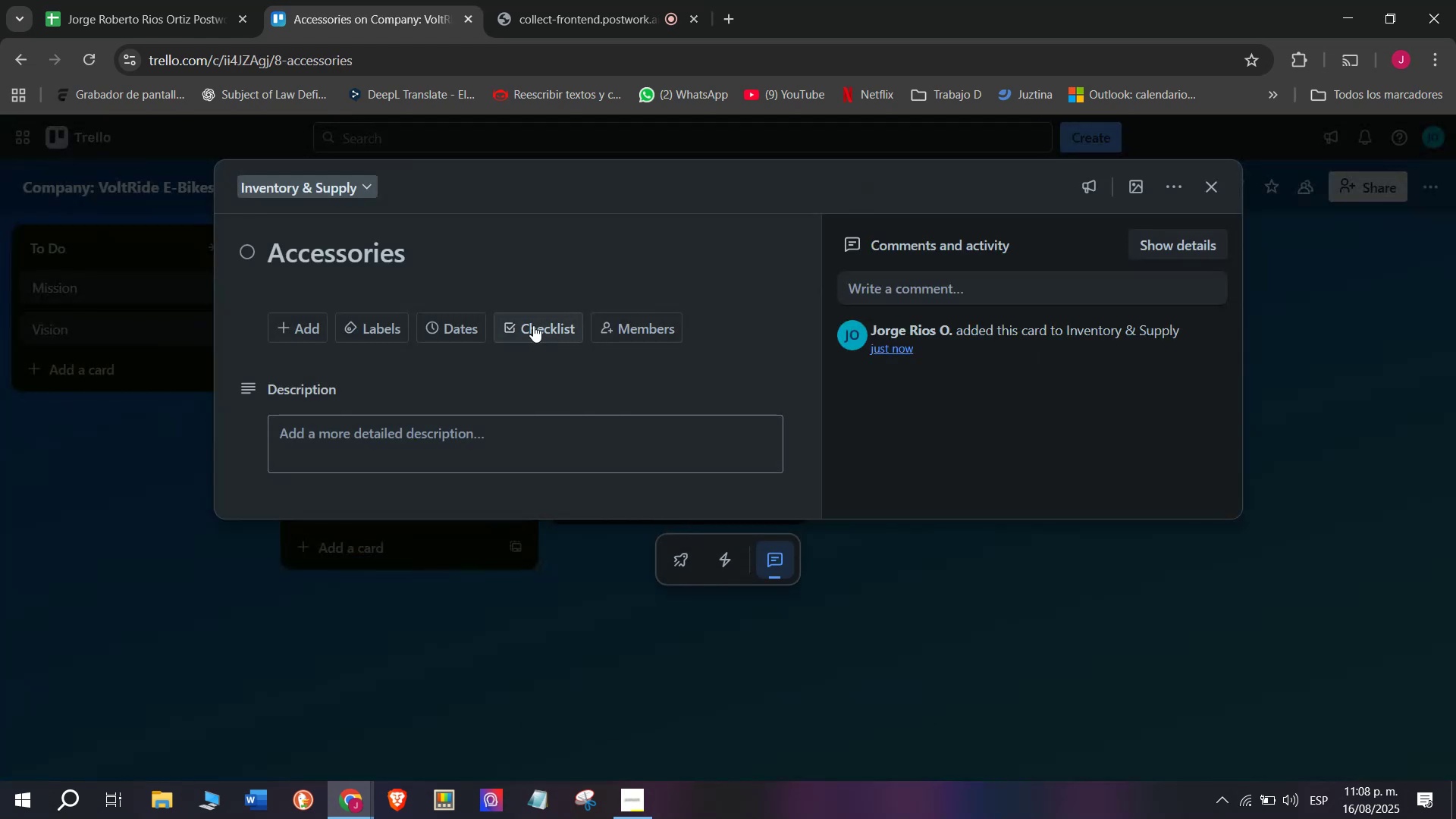 
left_click([529, 325])
 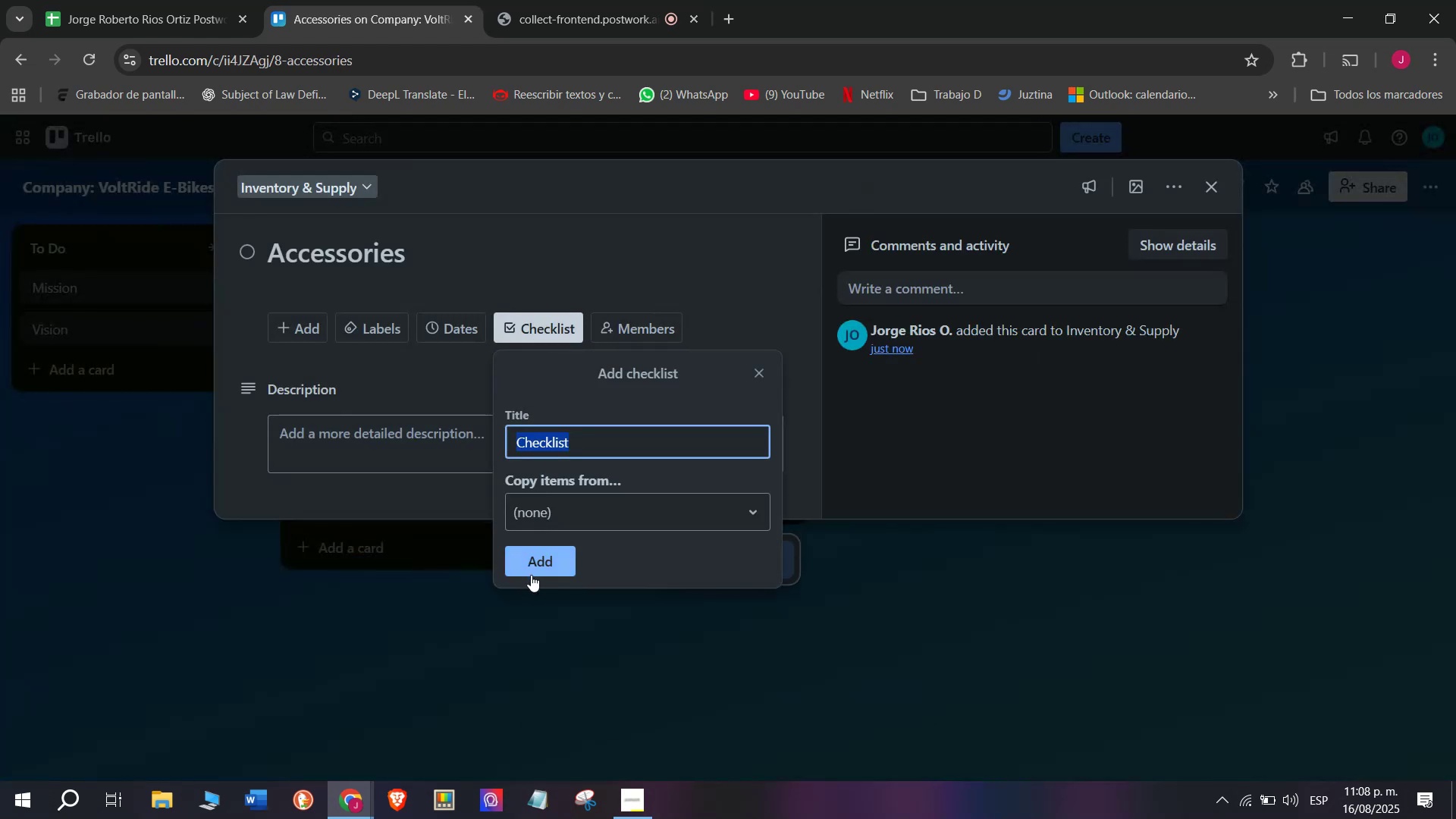 
left_click([531, 575])
 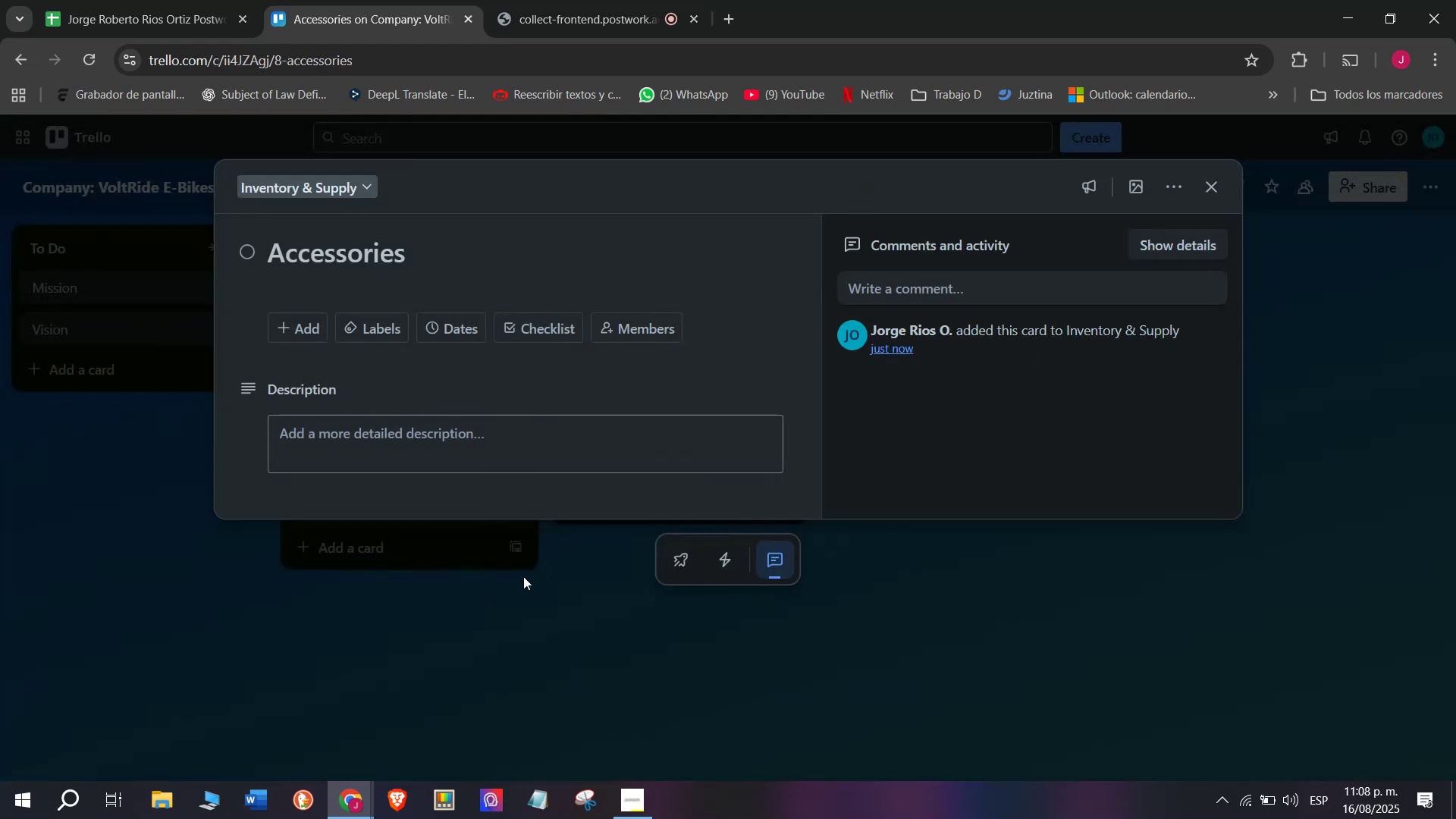 
scroll: coordinate [487, 587], scroll_direction: down, amount: 2.0
 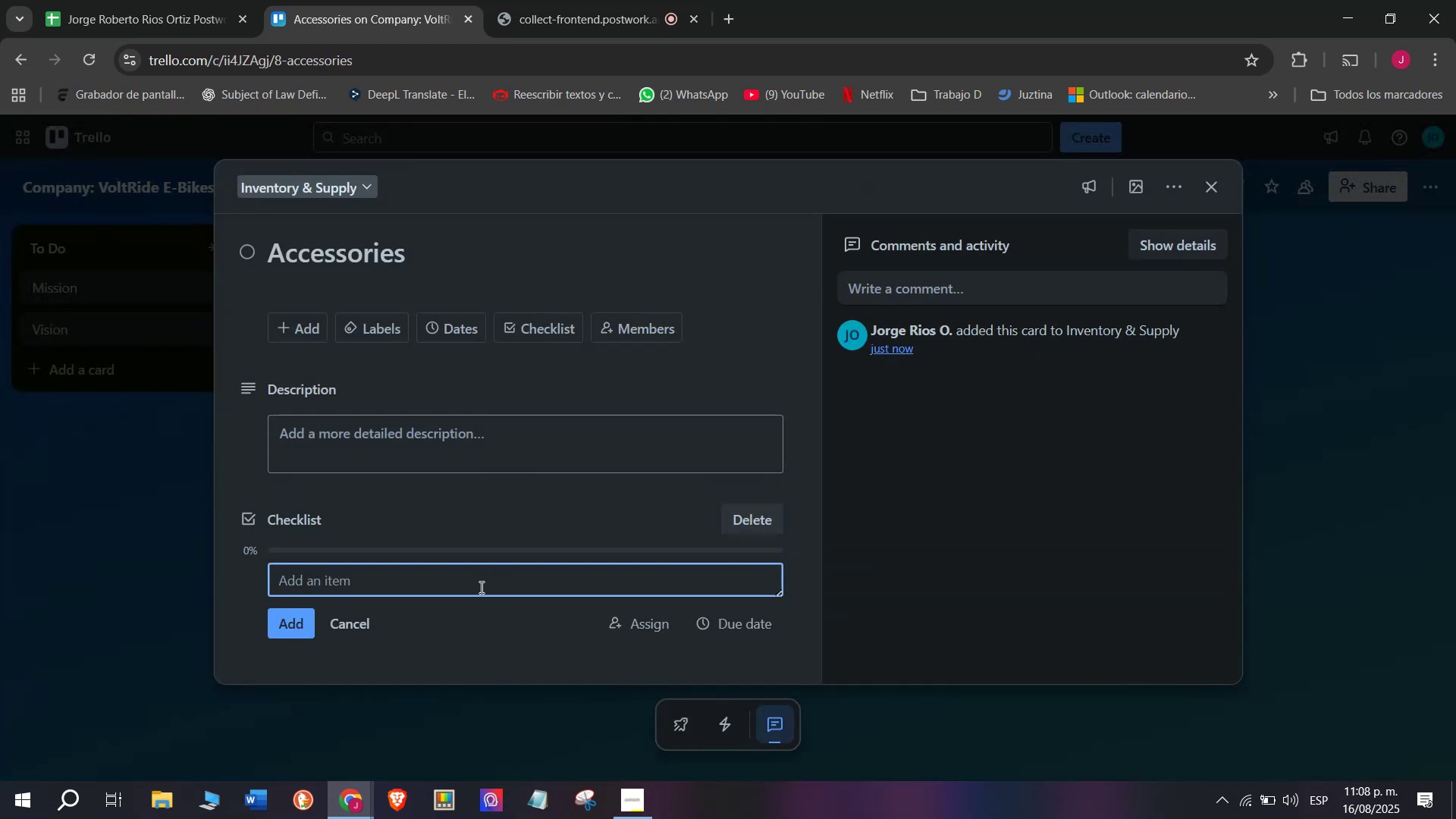 
left_click([480, 587])
 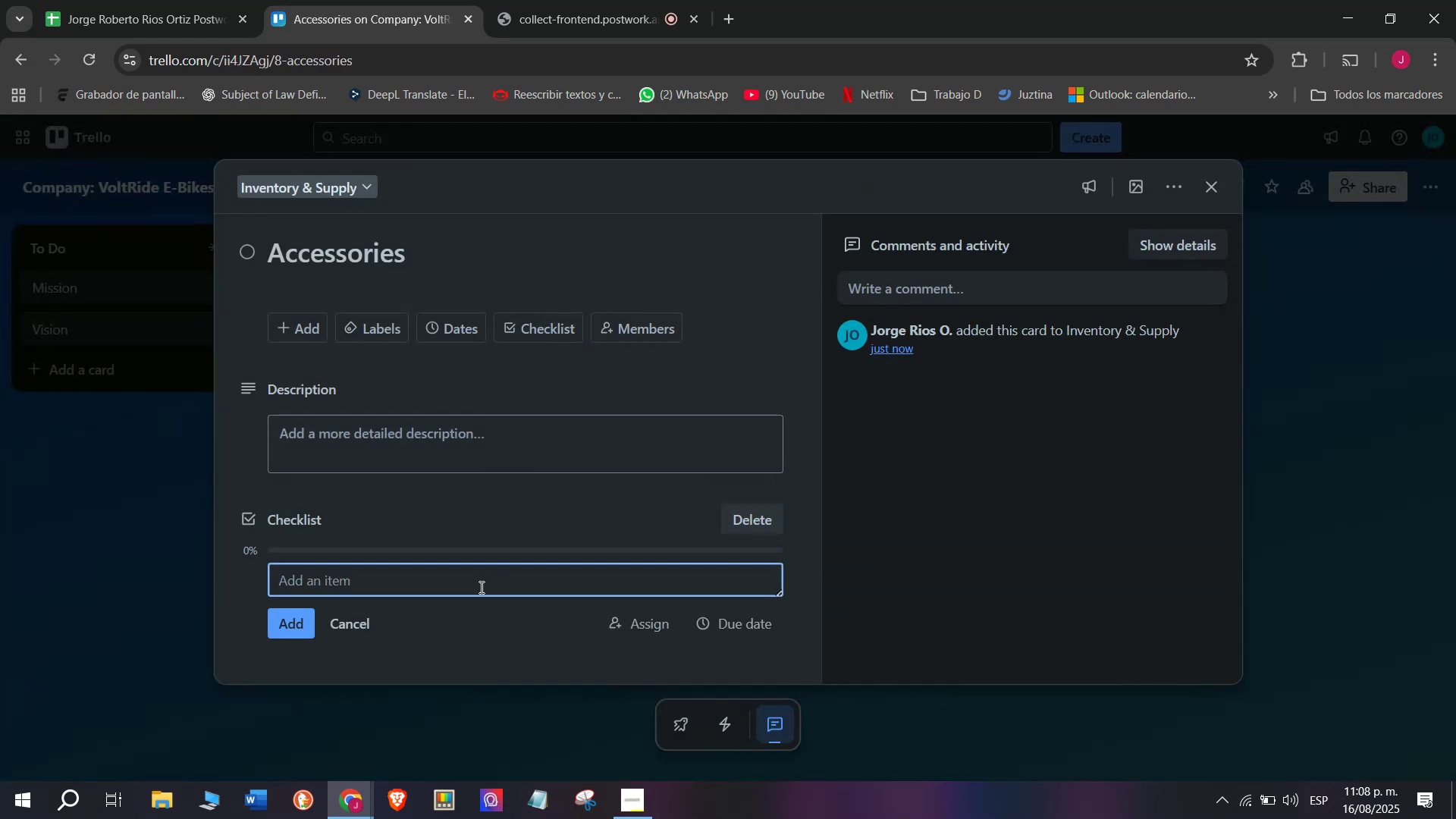 
type(Cua)
key(Backspace)
key(Backspace)
type(ount heklm)
key(Backspace)
key(Backspace)
key(Backspace)
type(lmets)
 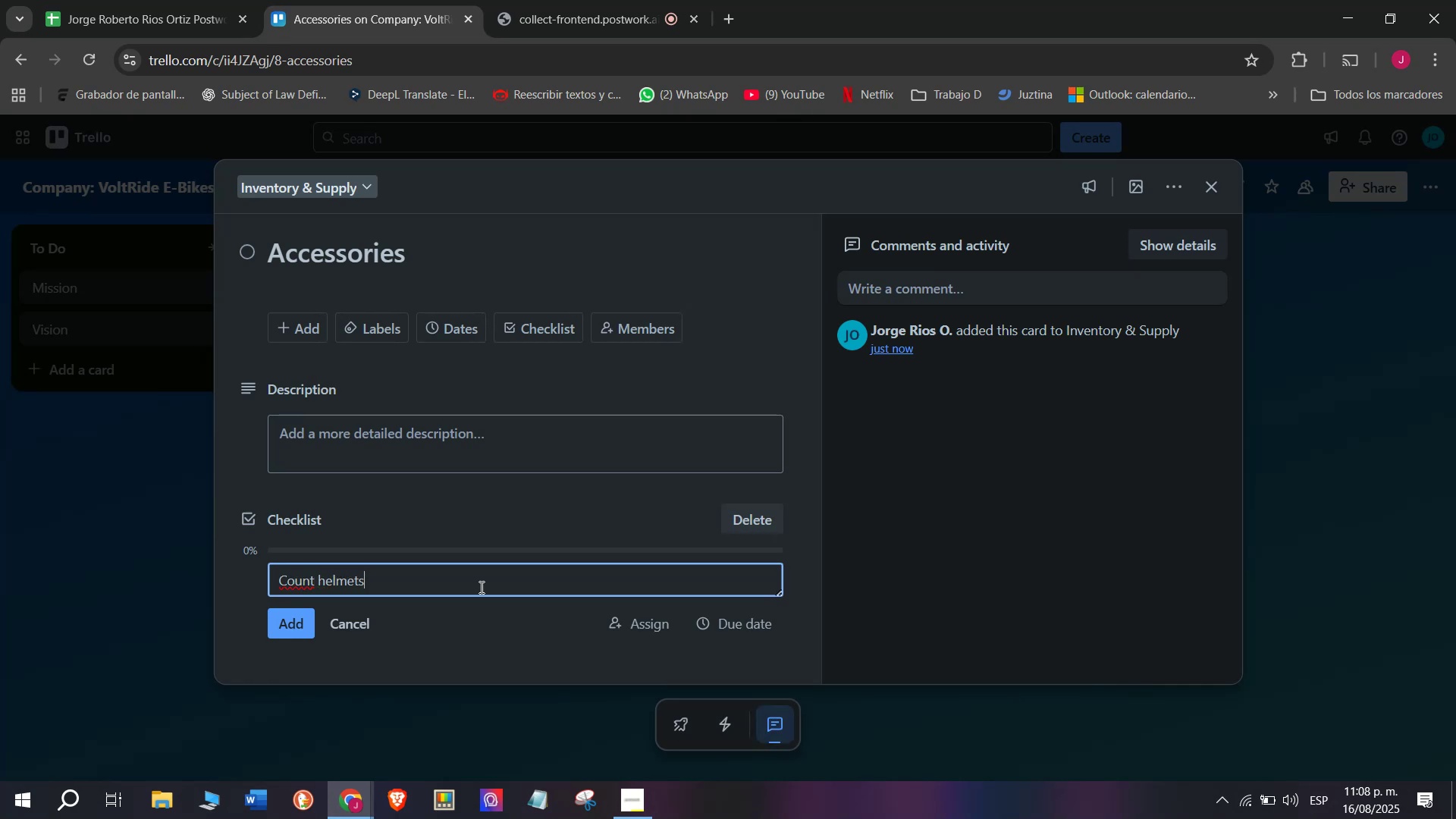 
key(Enter)
 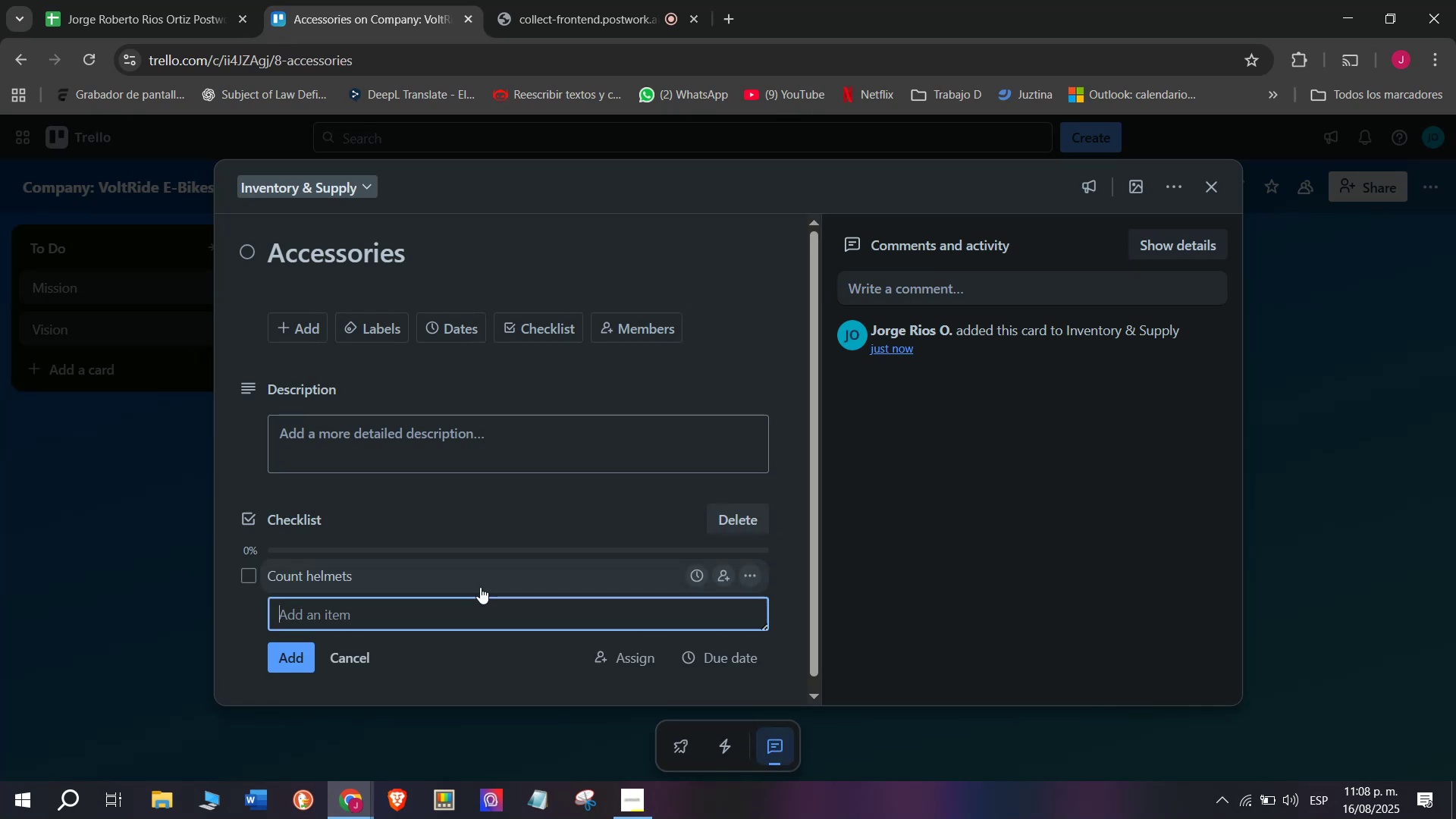 
type(Tracij)
key(Backspace)
type(k)
key(Backspace)
key(Backspace)
type(k)
 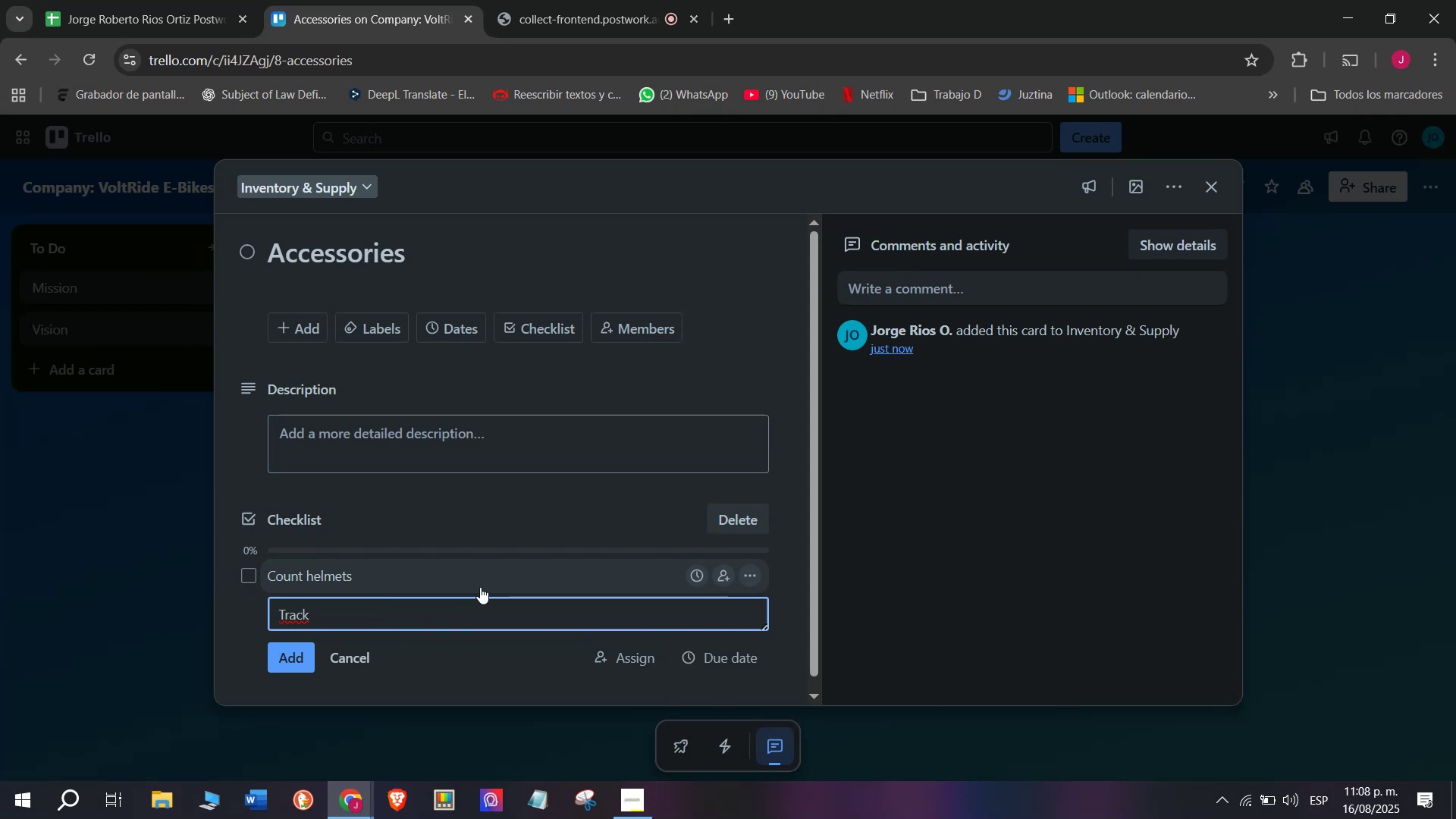 
wait(9.03)
 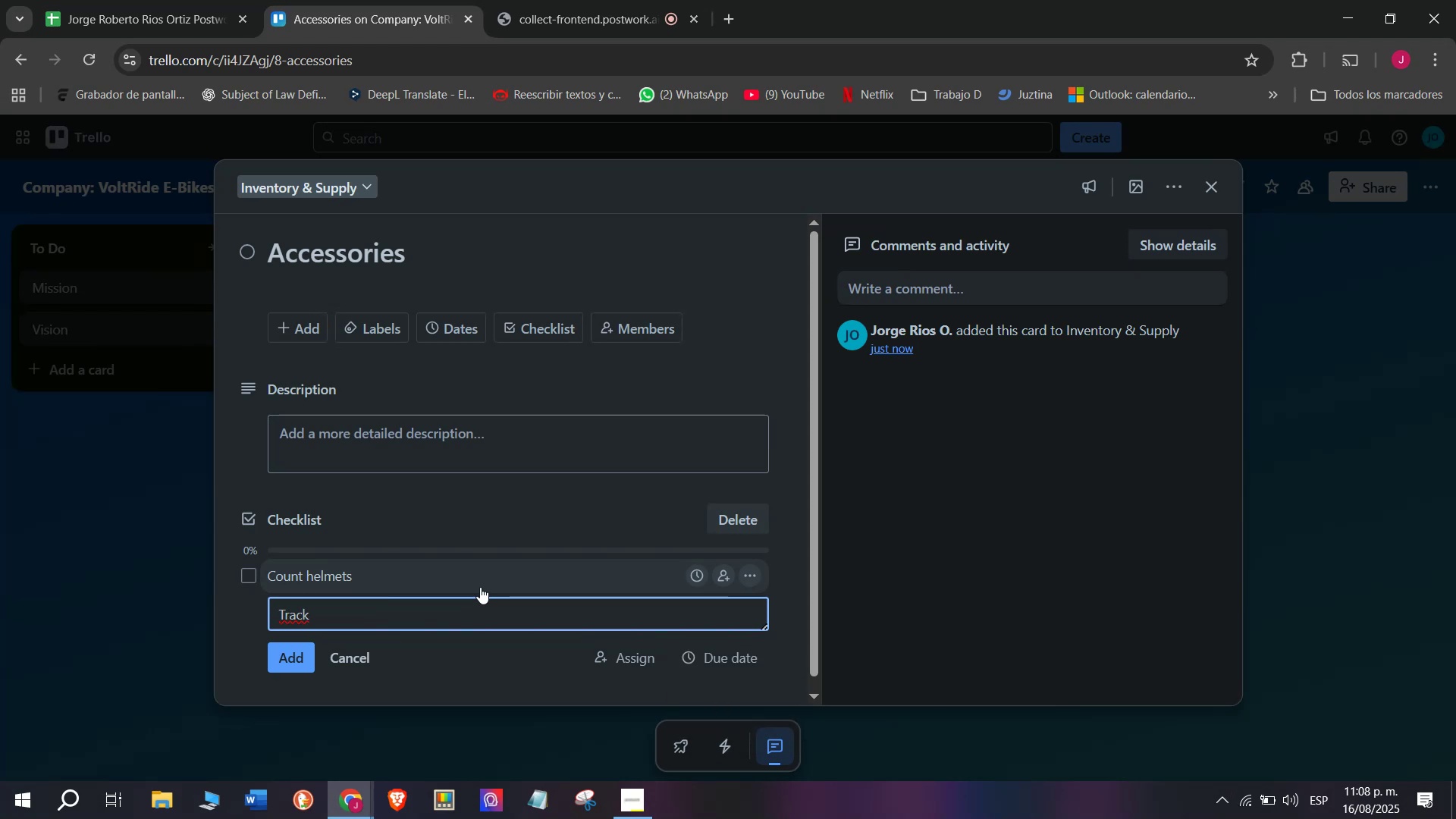 
type( GPD)
key(Backspace)
type(S devices )
 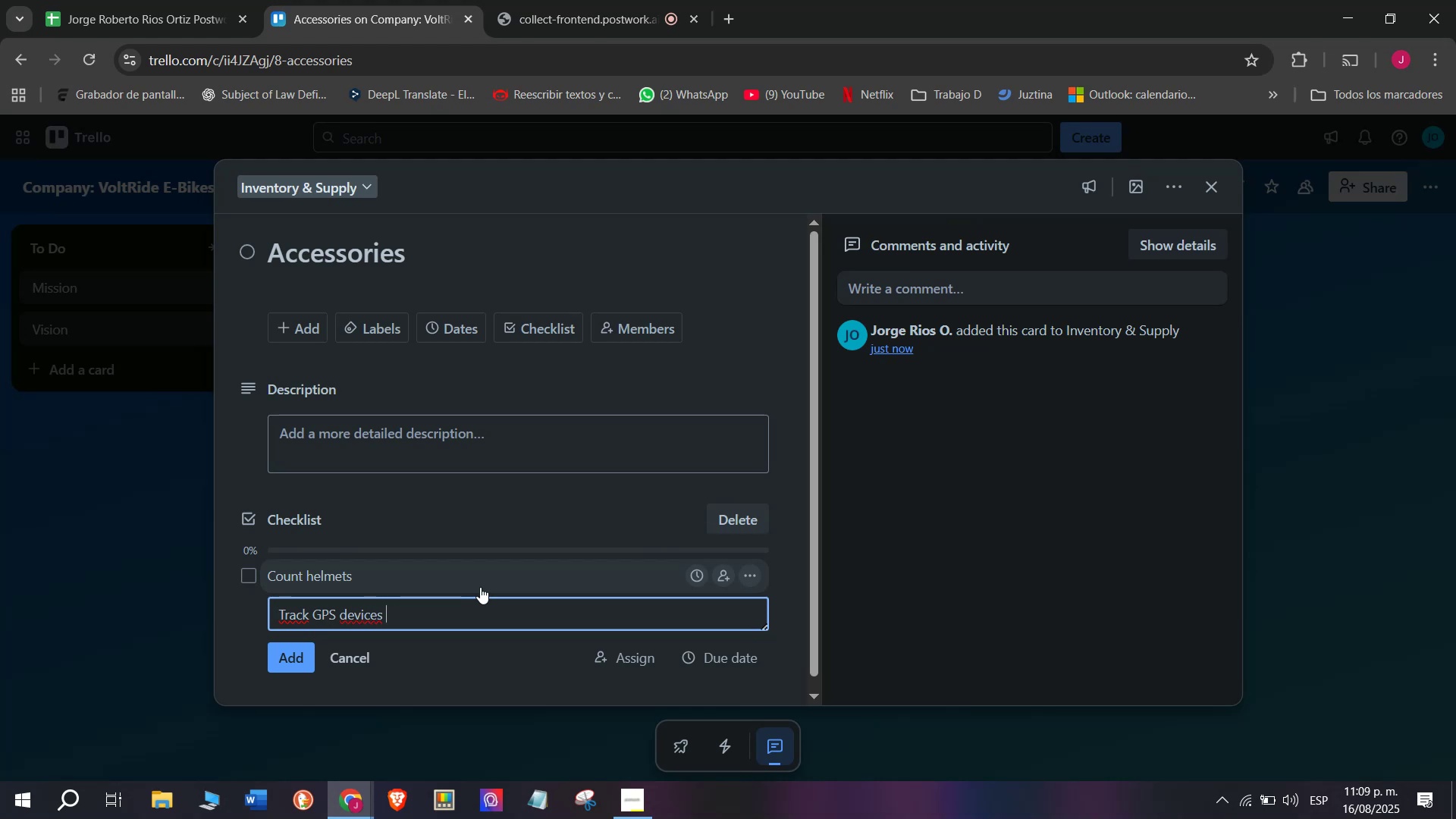 
key(Enter)
 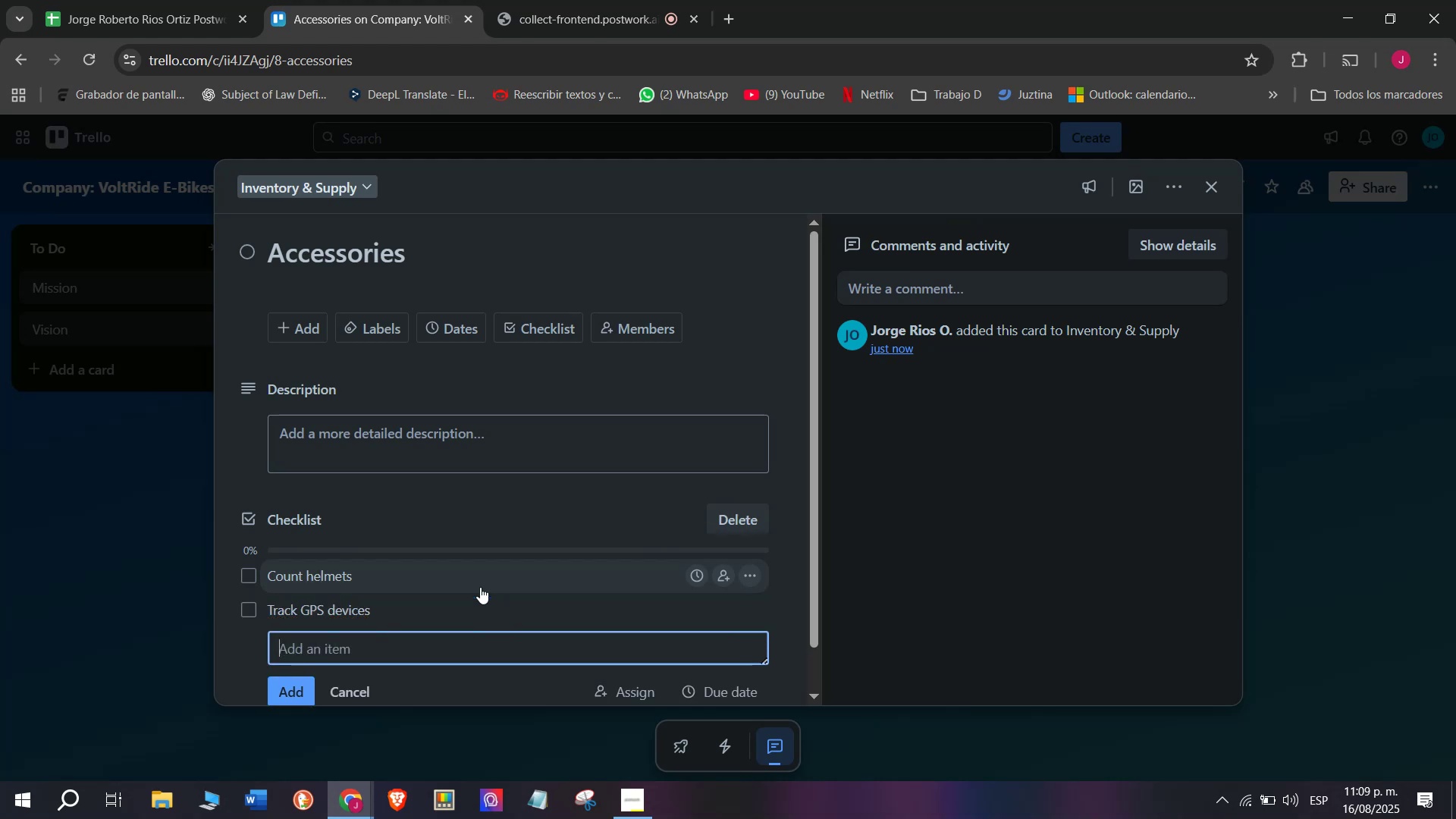 
type(Check smart locks)
 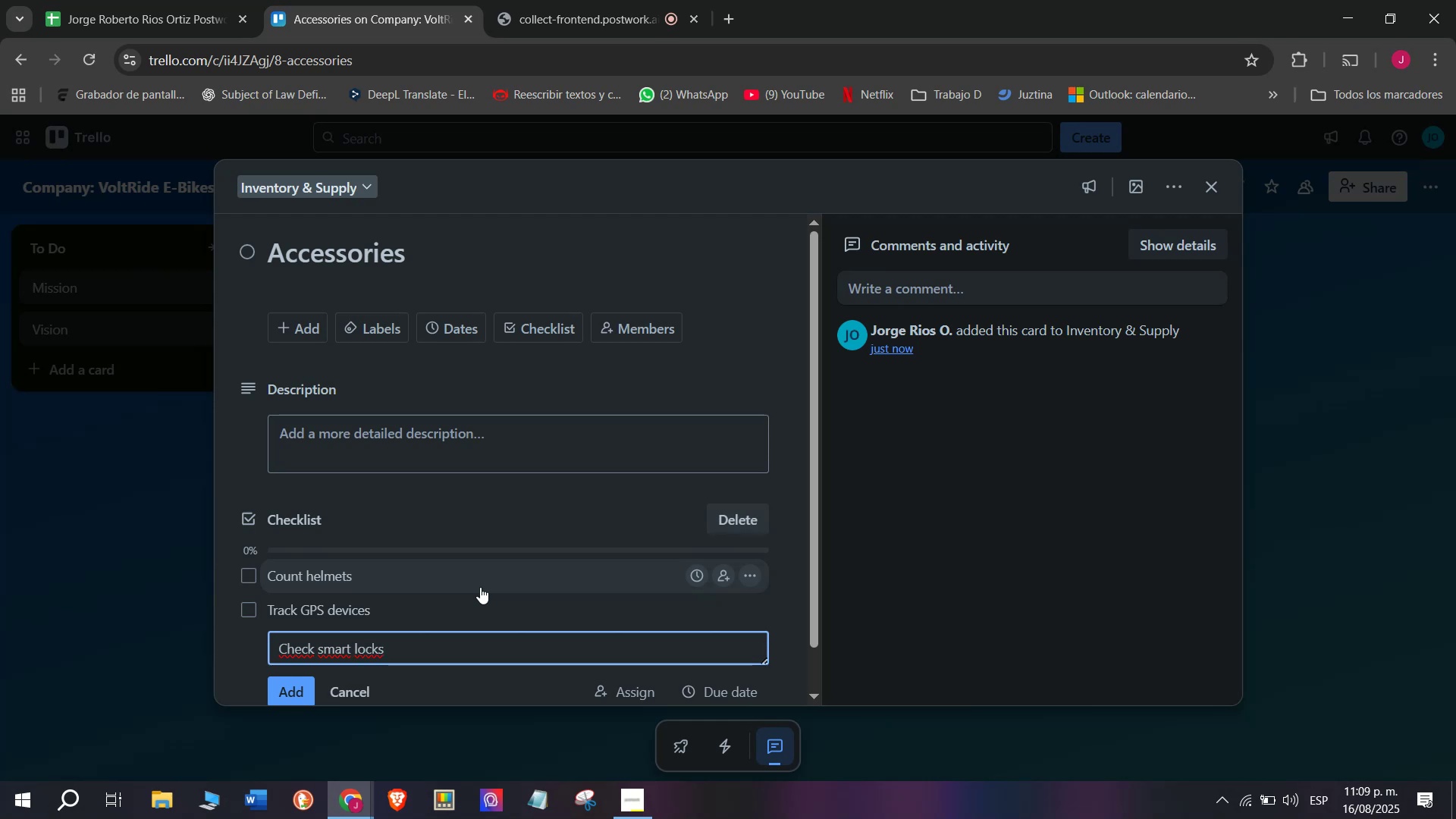 
key(Enter)
 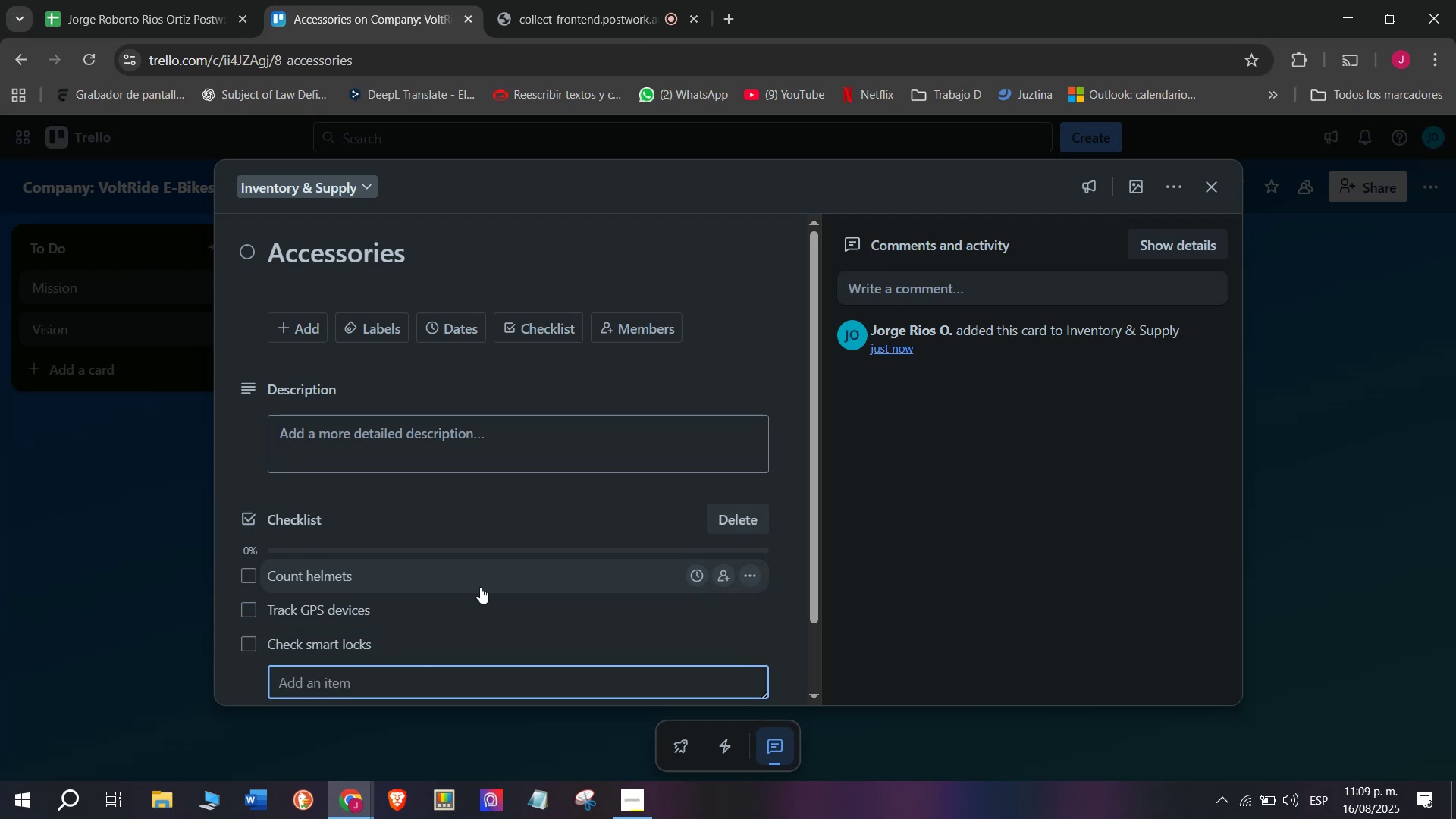 
type(Verify racks avail)
 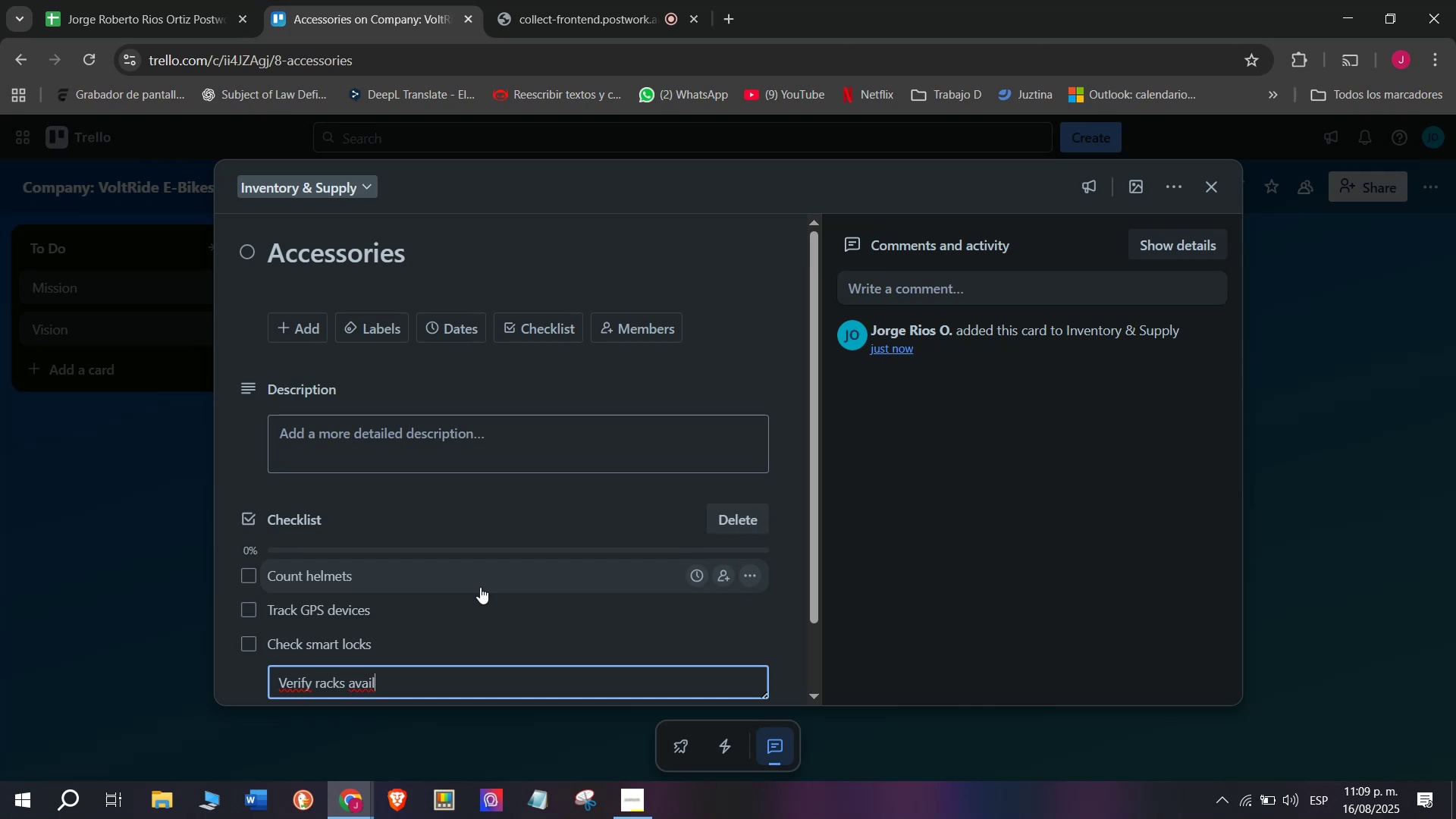 
key(A)
 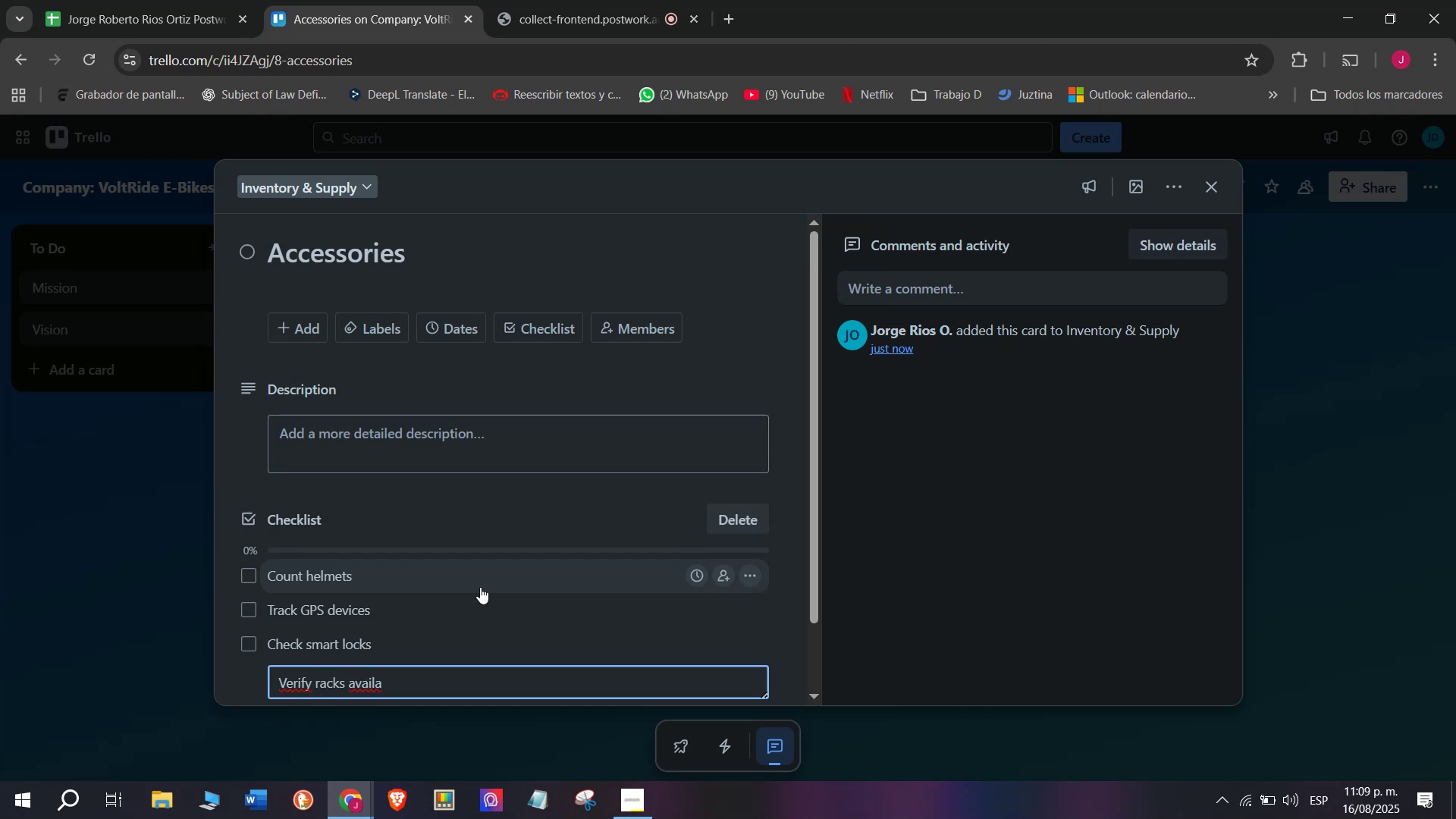 
type(bility)
 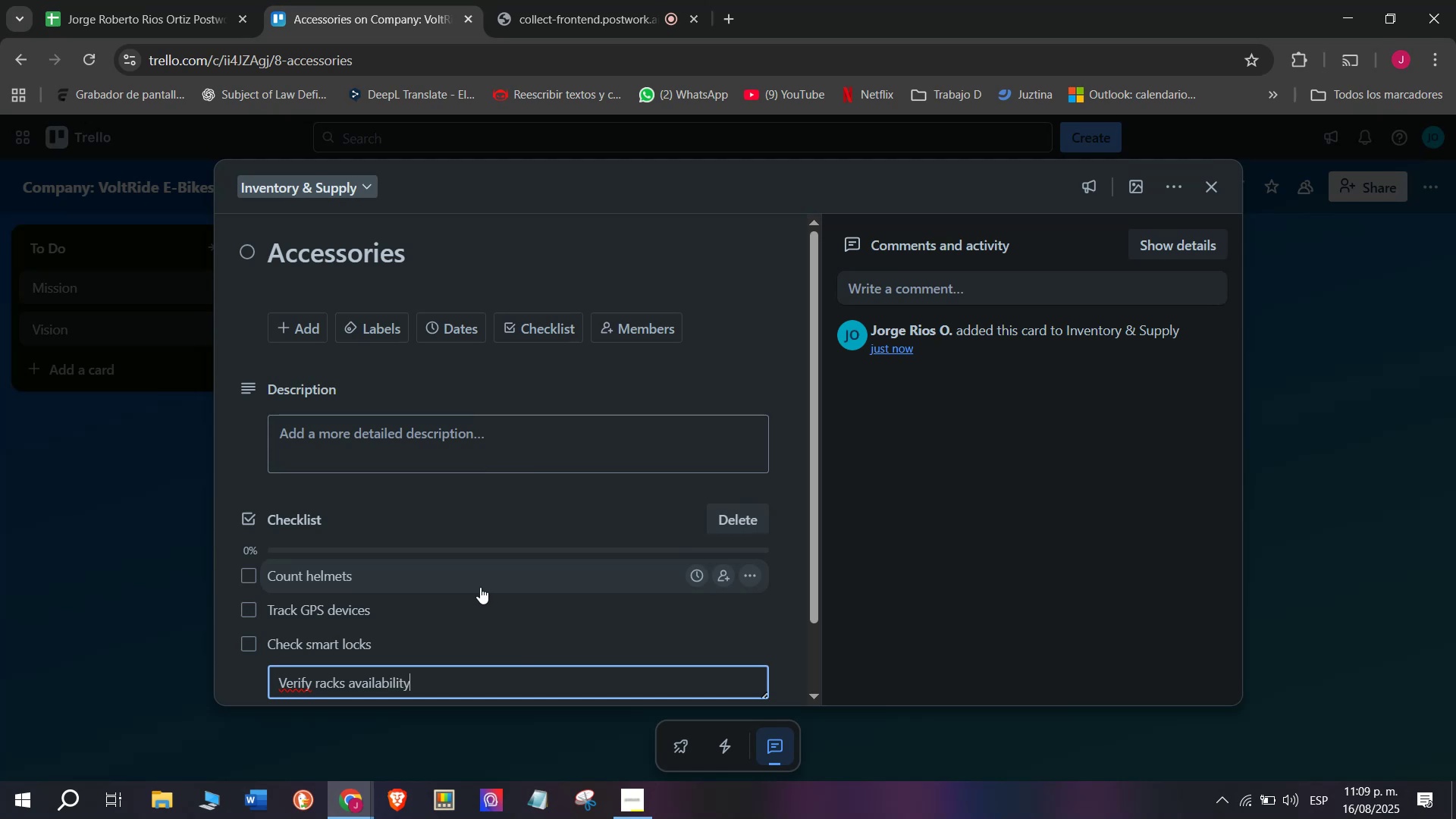 
key(Enter)
 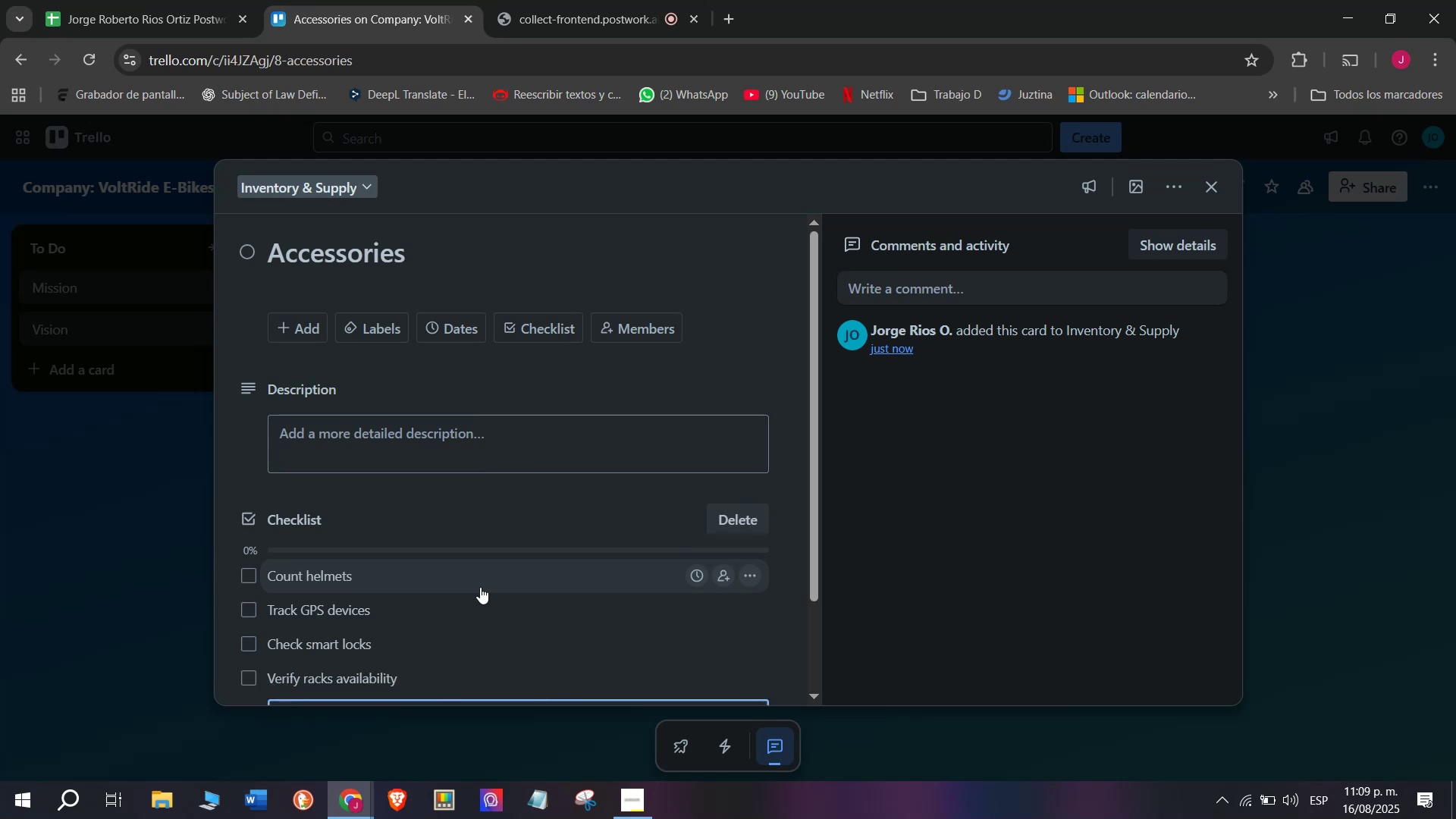 
type(UPDATE)
key(Backspace)
key(Backspace)
key(Backspace)
key(Backspace)
key(Backspace)
type(p;)
key(Backspace)
type(pdate system)
 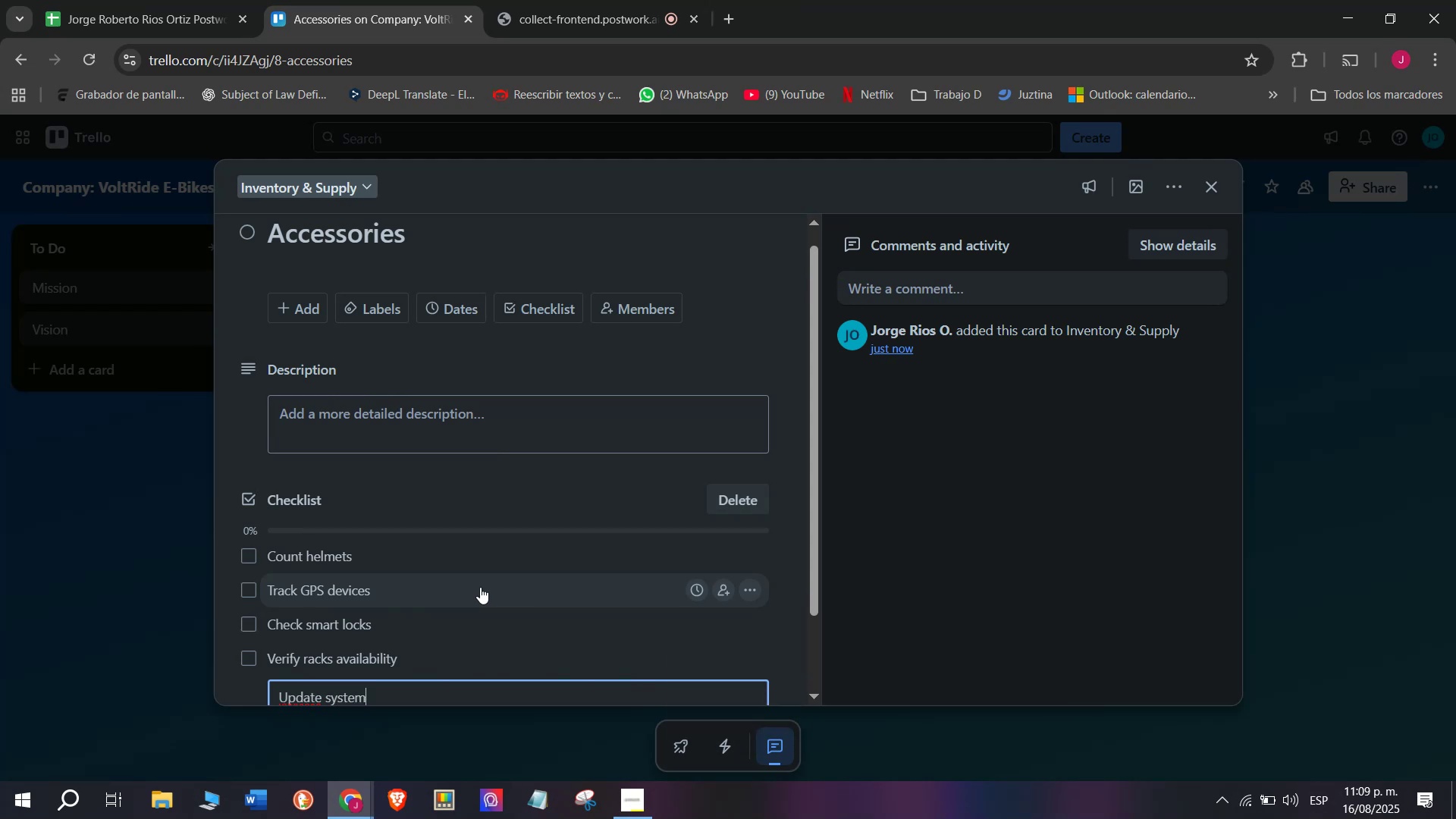 
key(Enter)
 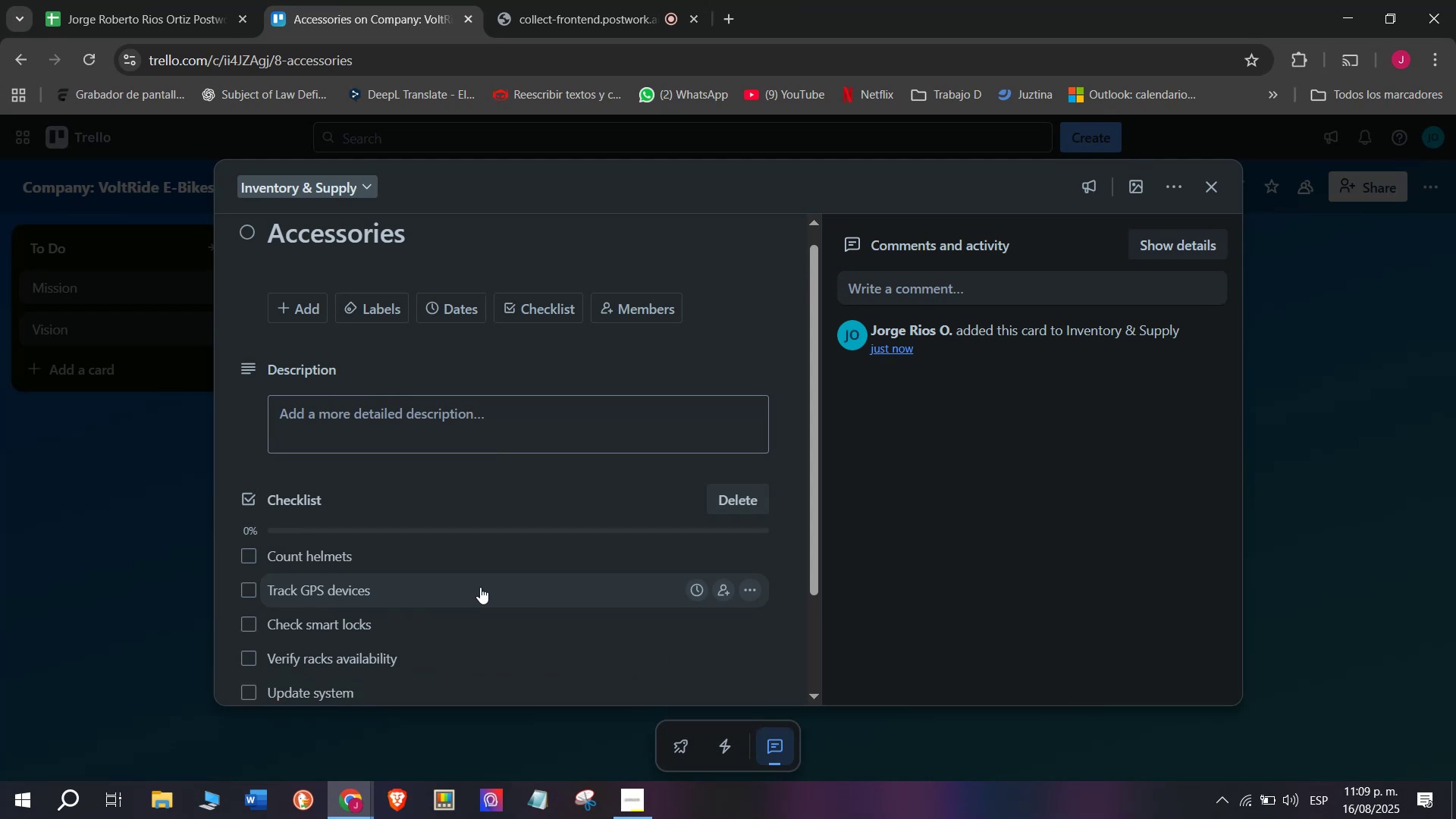 
scroll: coordinate [480, 587], scroll_direction: down, amount: 4.0
 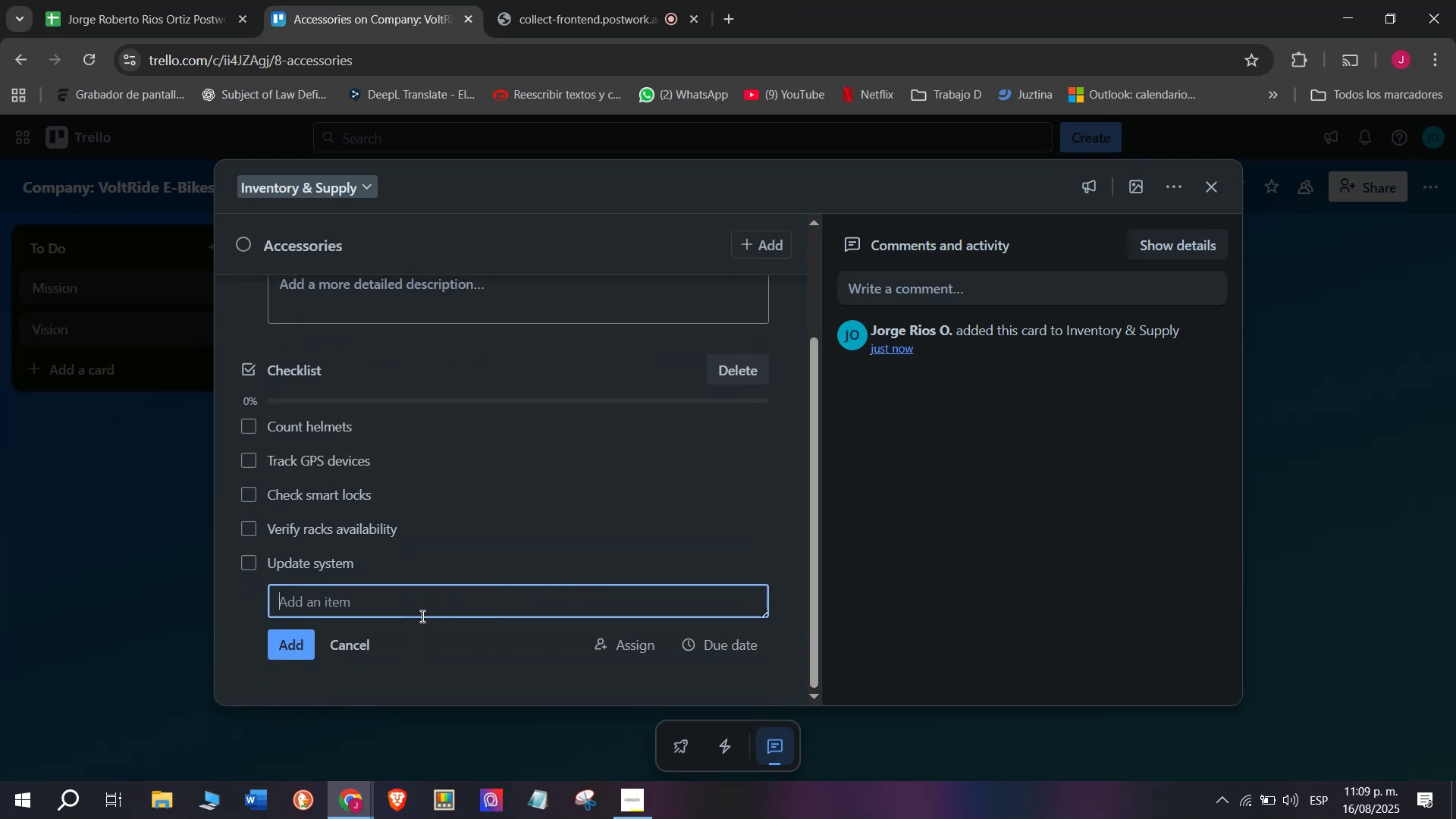 
type(Approve restocking)
 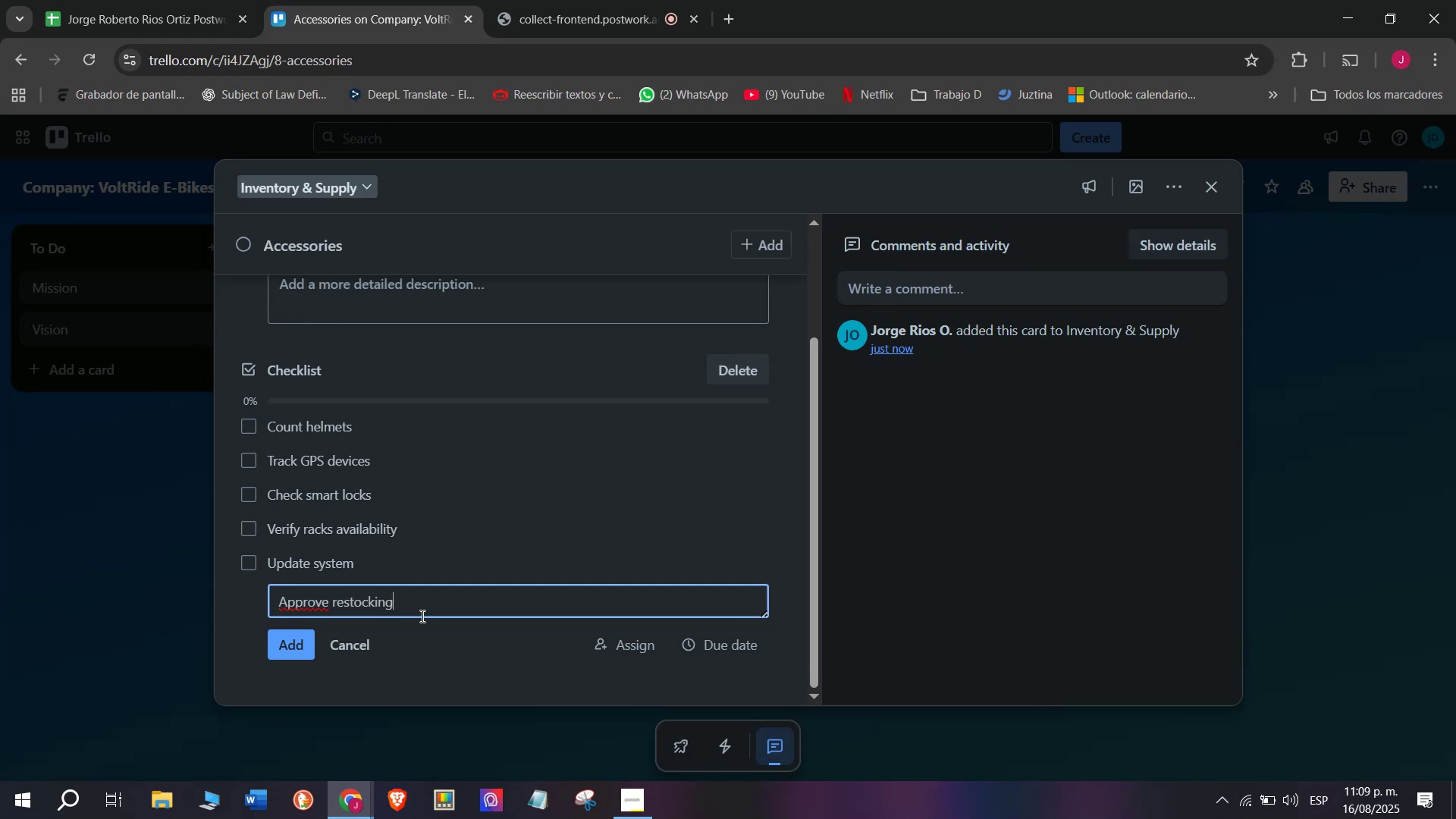 
key(Enter)
 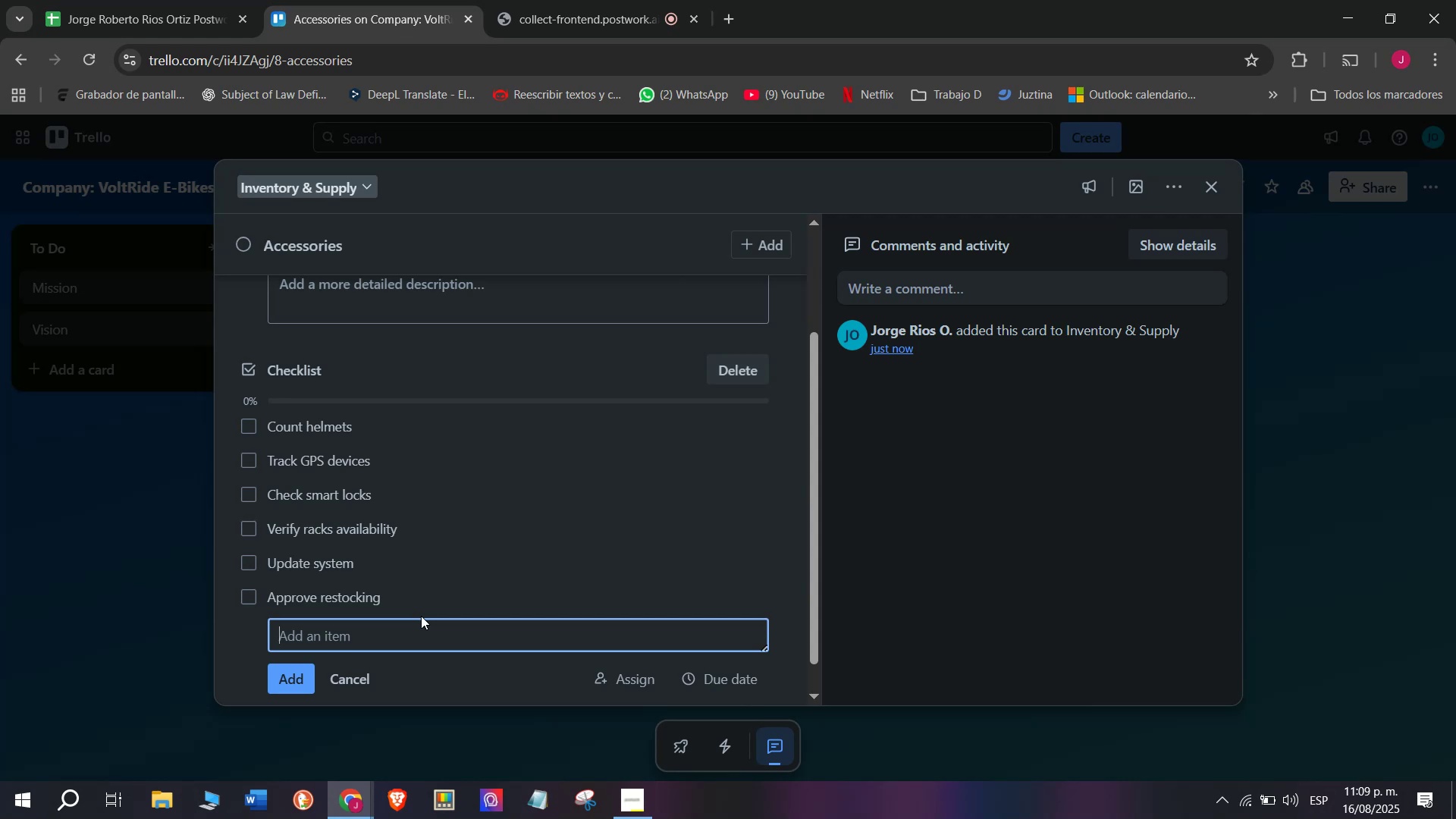 
scroll: coordinate [340, 543], scroll_direction: up, amount: 4.0
 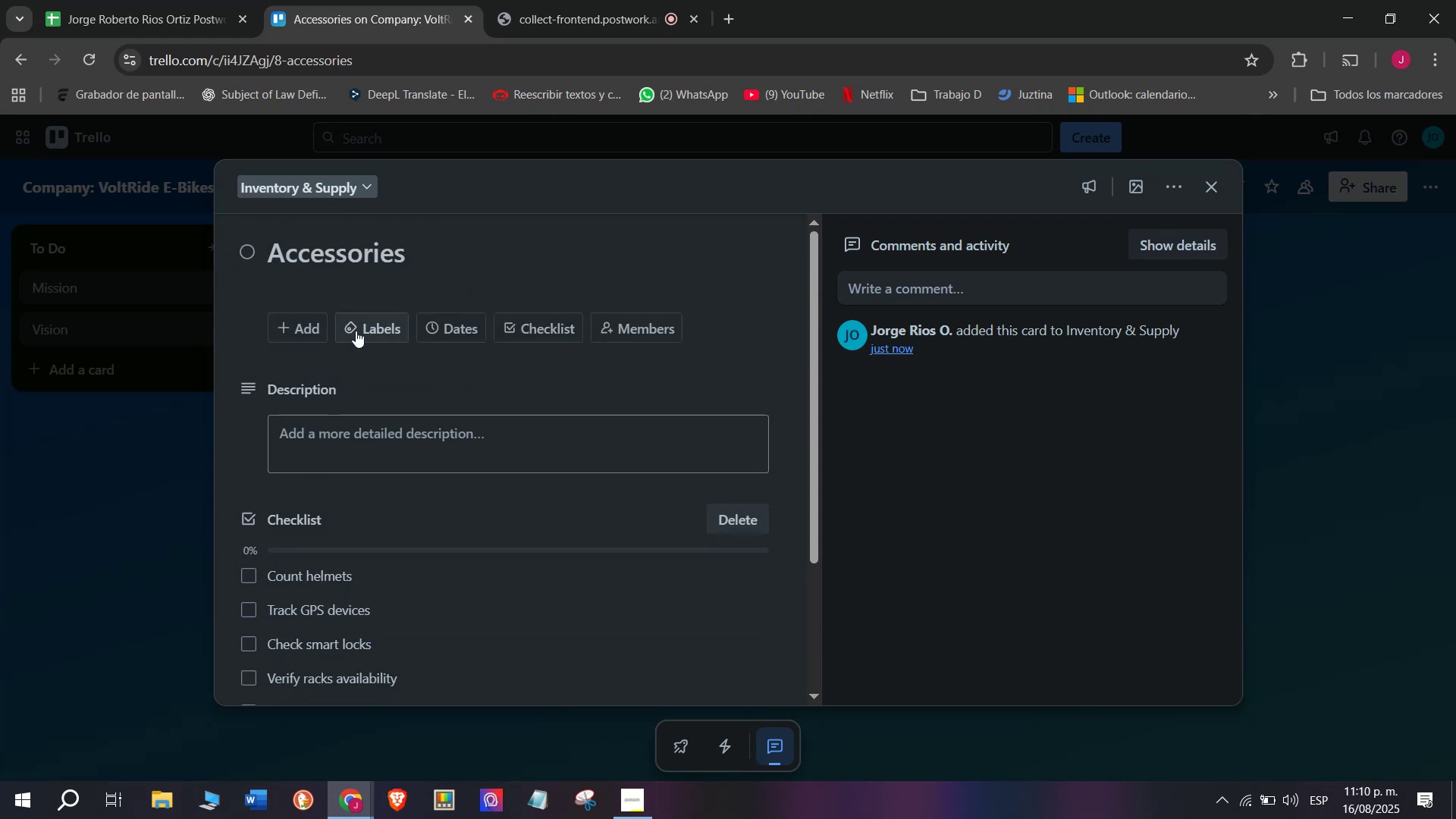 
left_click([357, 332])
 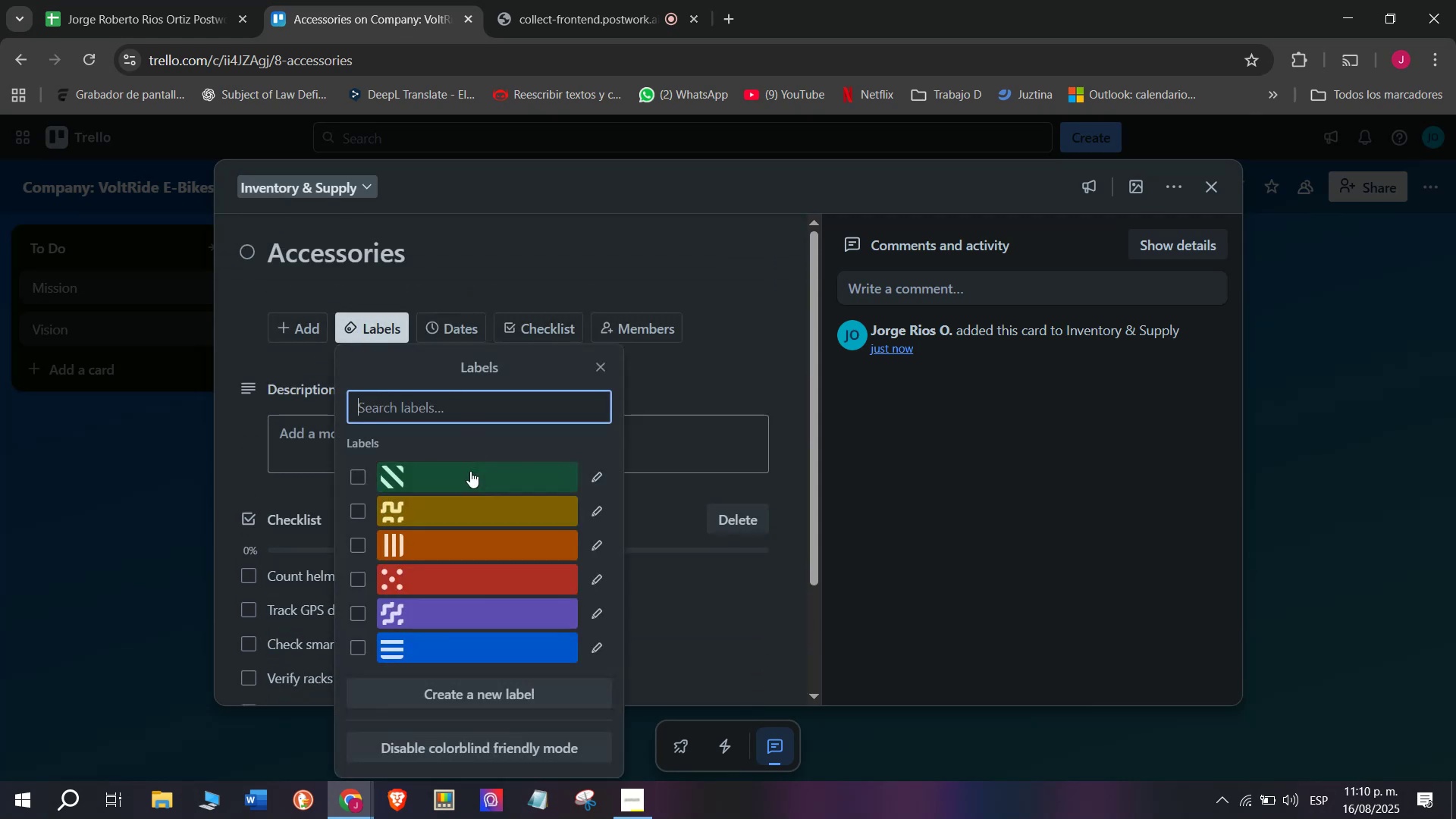 
mouse_move([466, 596])
 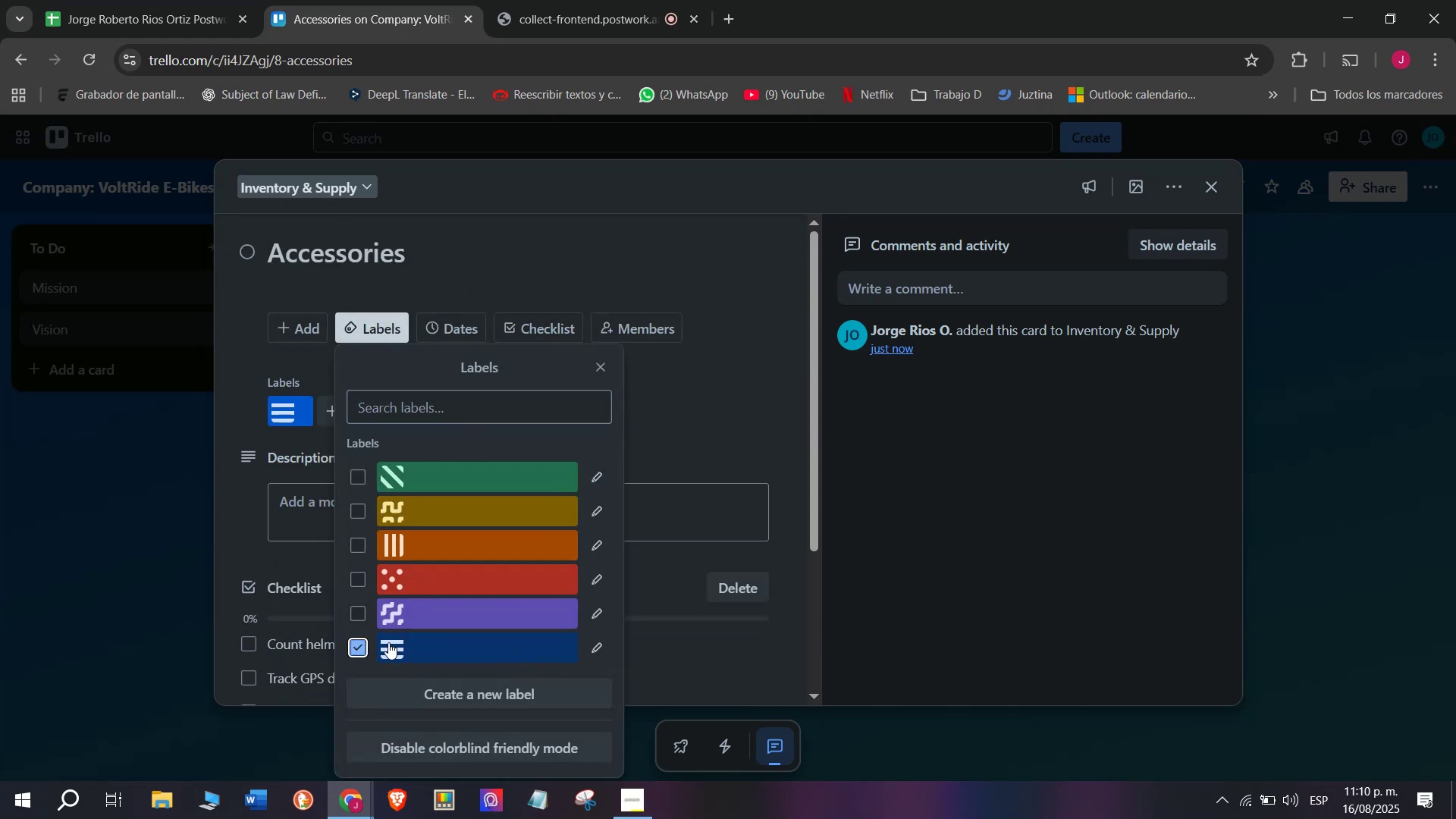 
double_click([63, 592])
 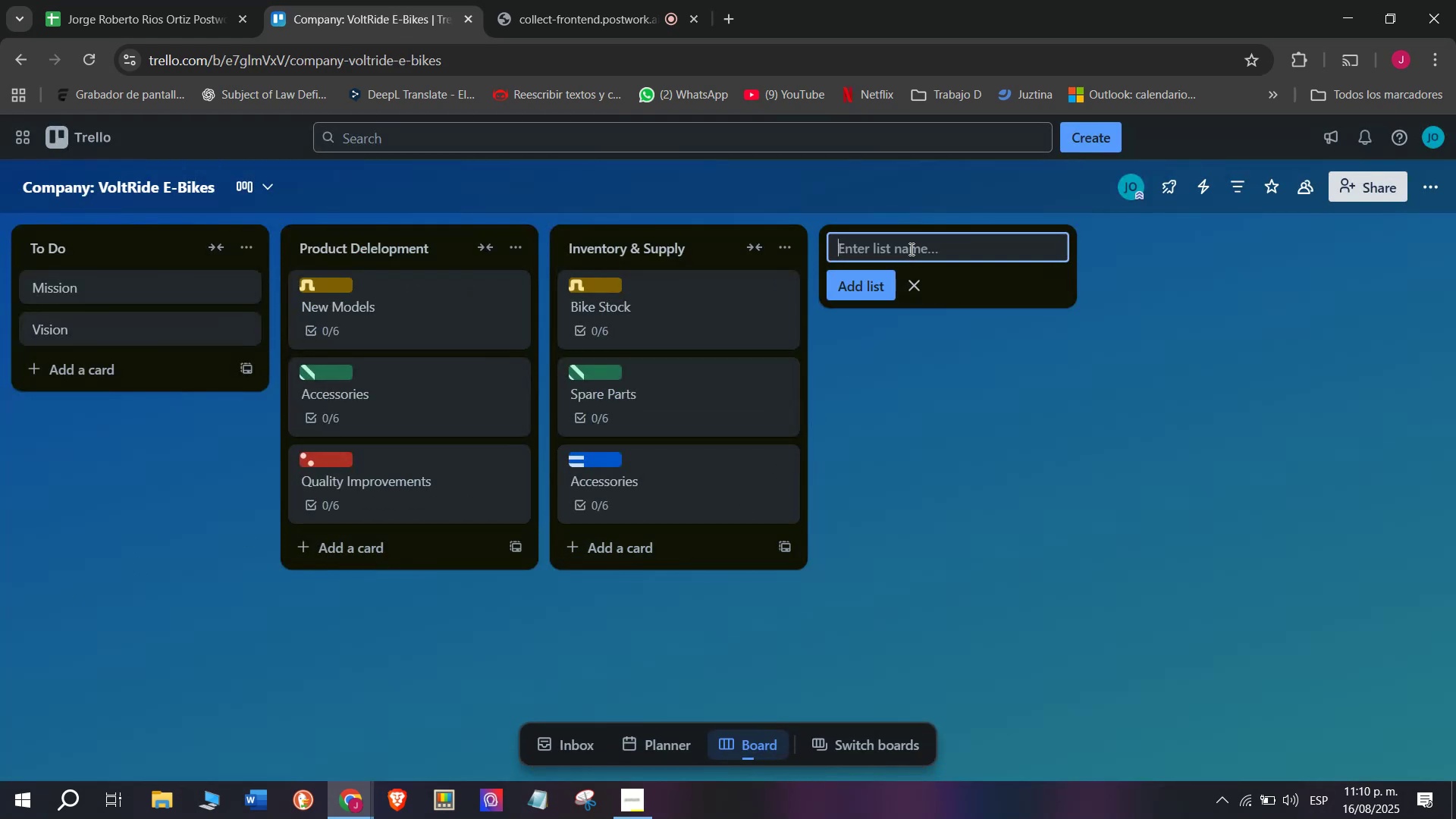 
left_click([910, 249])
 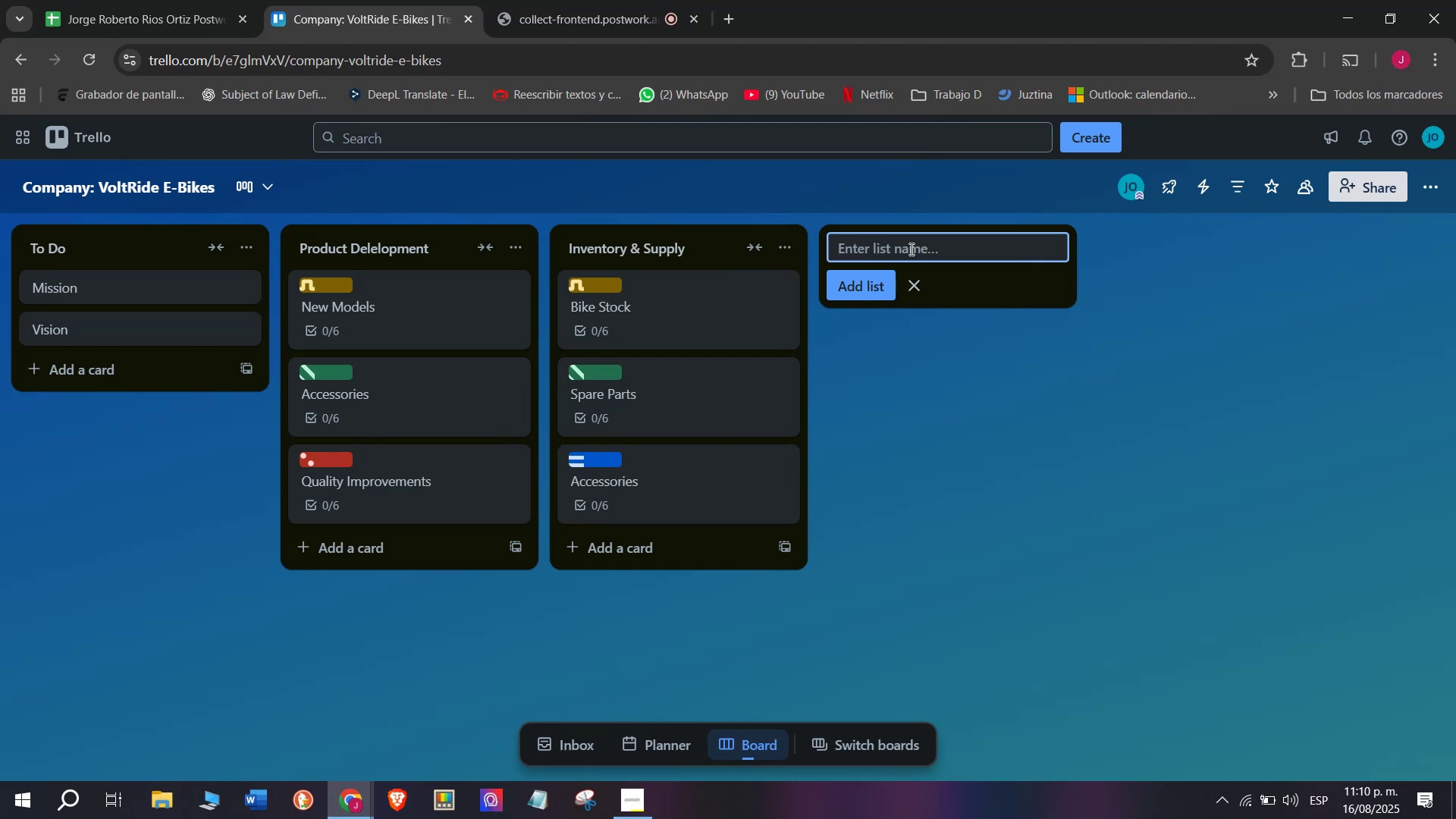 
wait(10.18)
 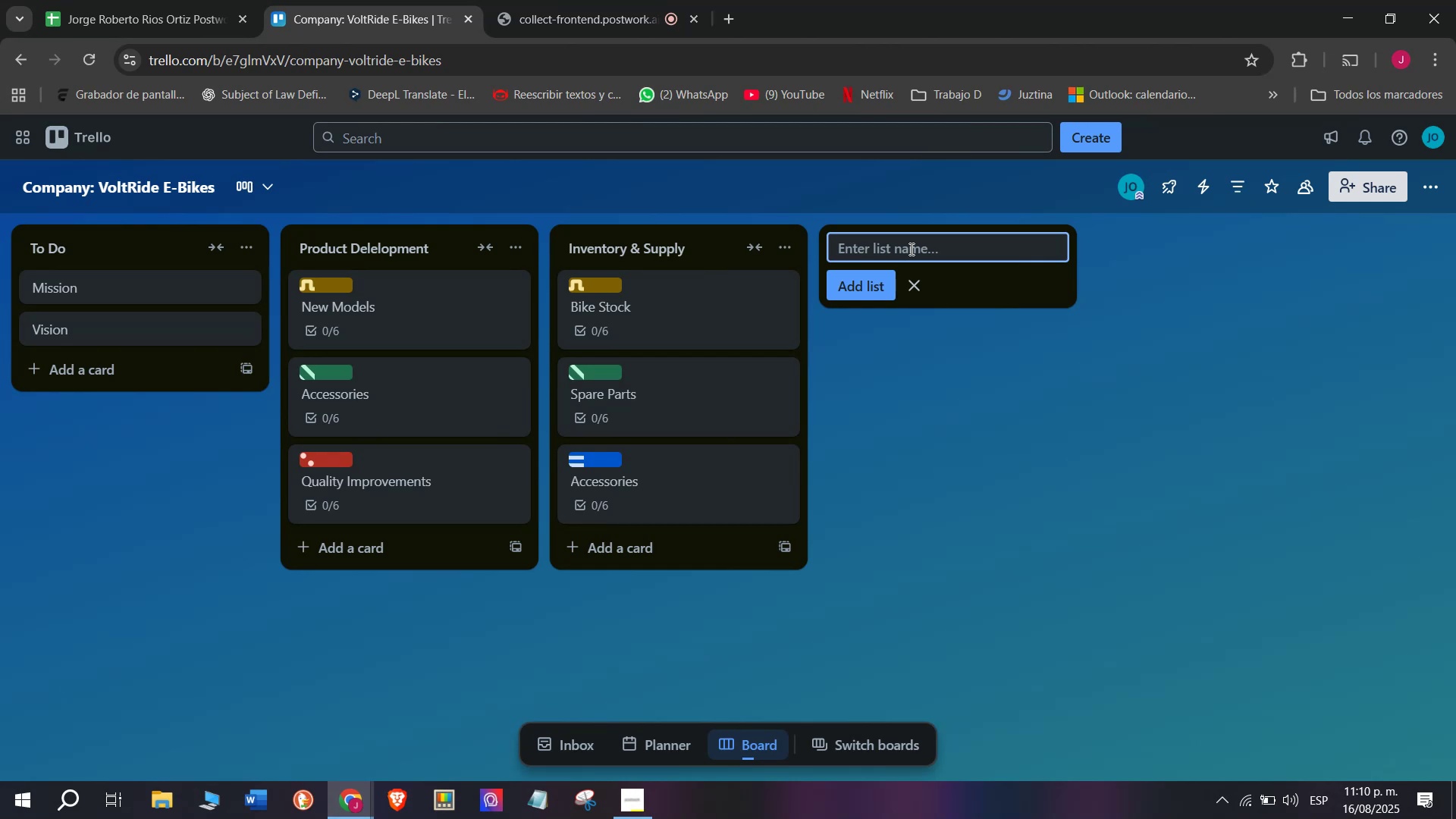 
left_click([579, 0])
 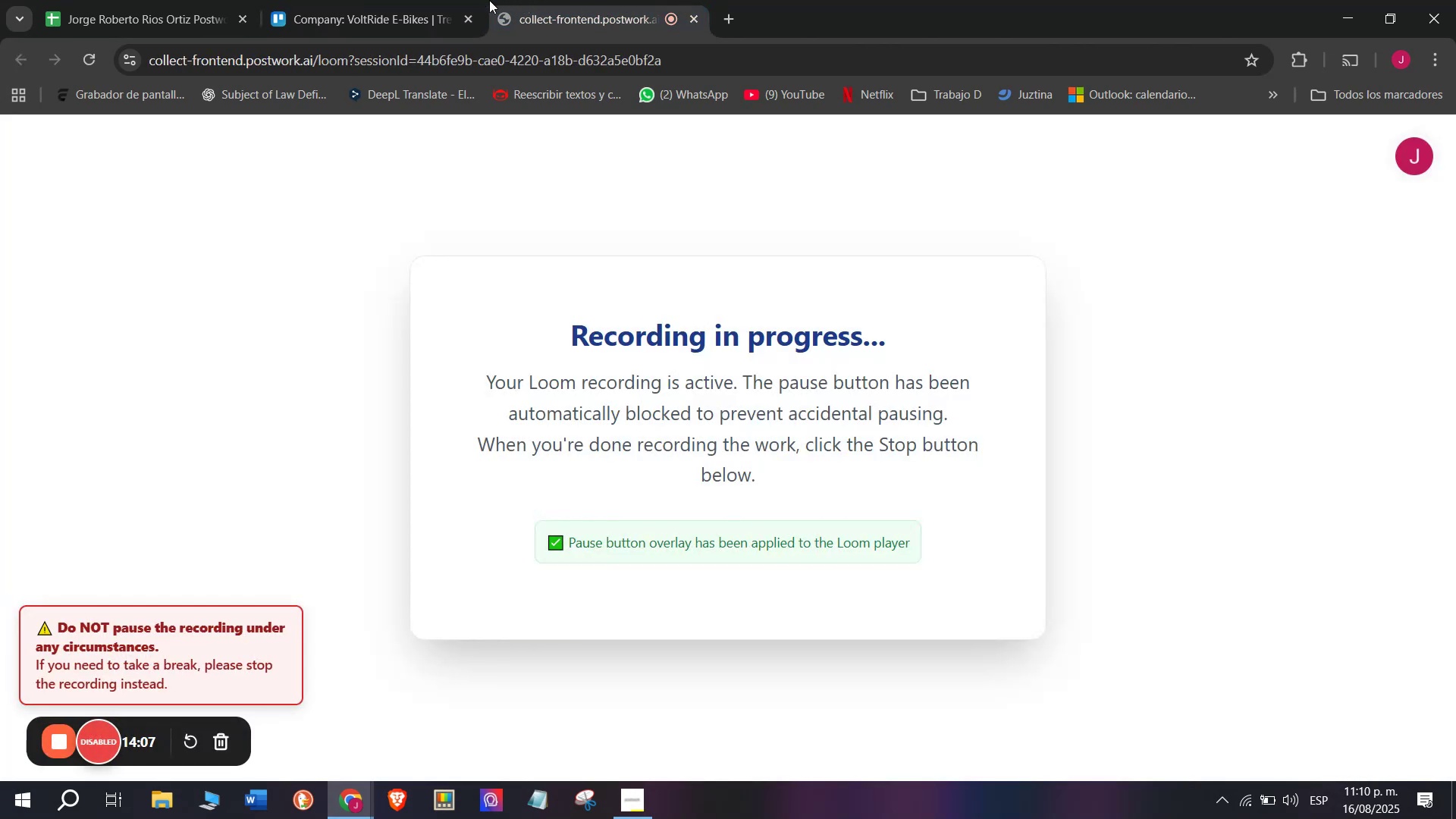 
left_click([435, 0])
 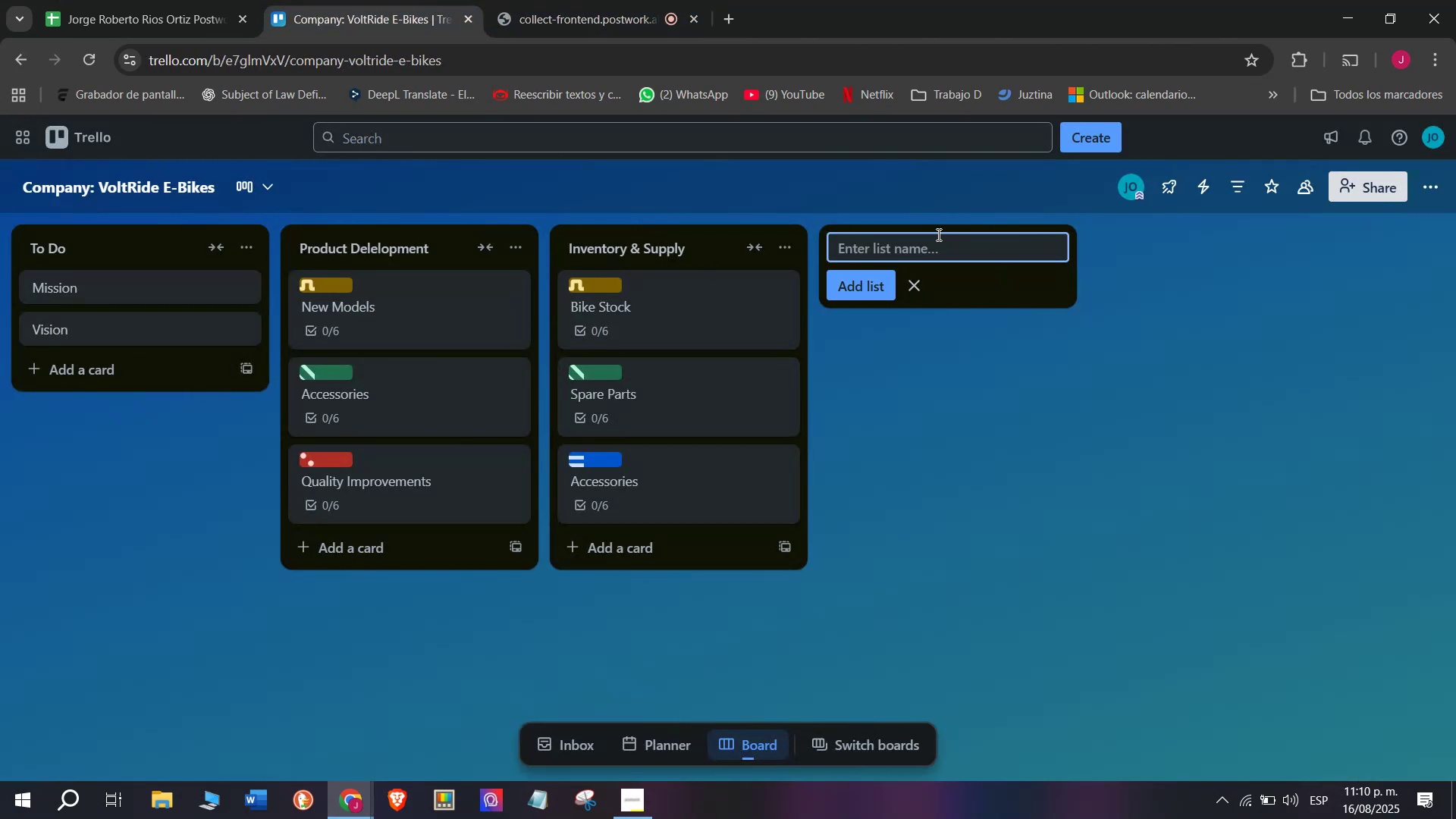 
left_click([930, 234])
 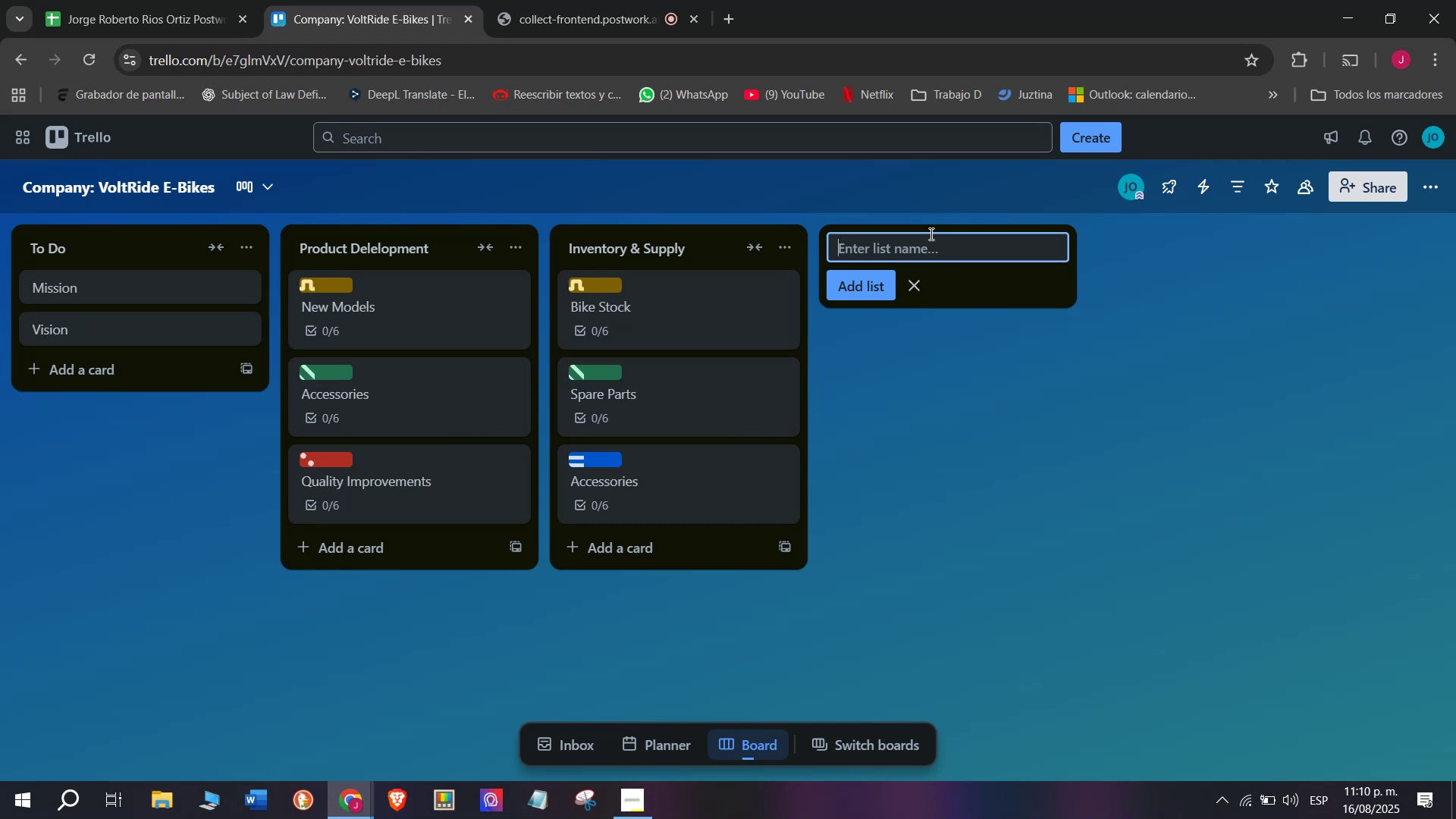 
type(De)
key(Backspace)
type(istribution)
 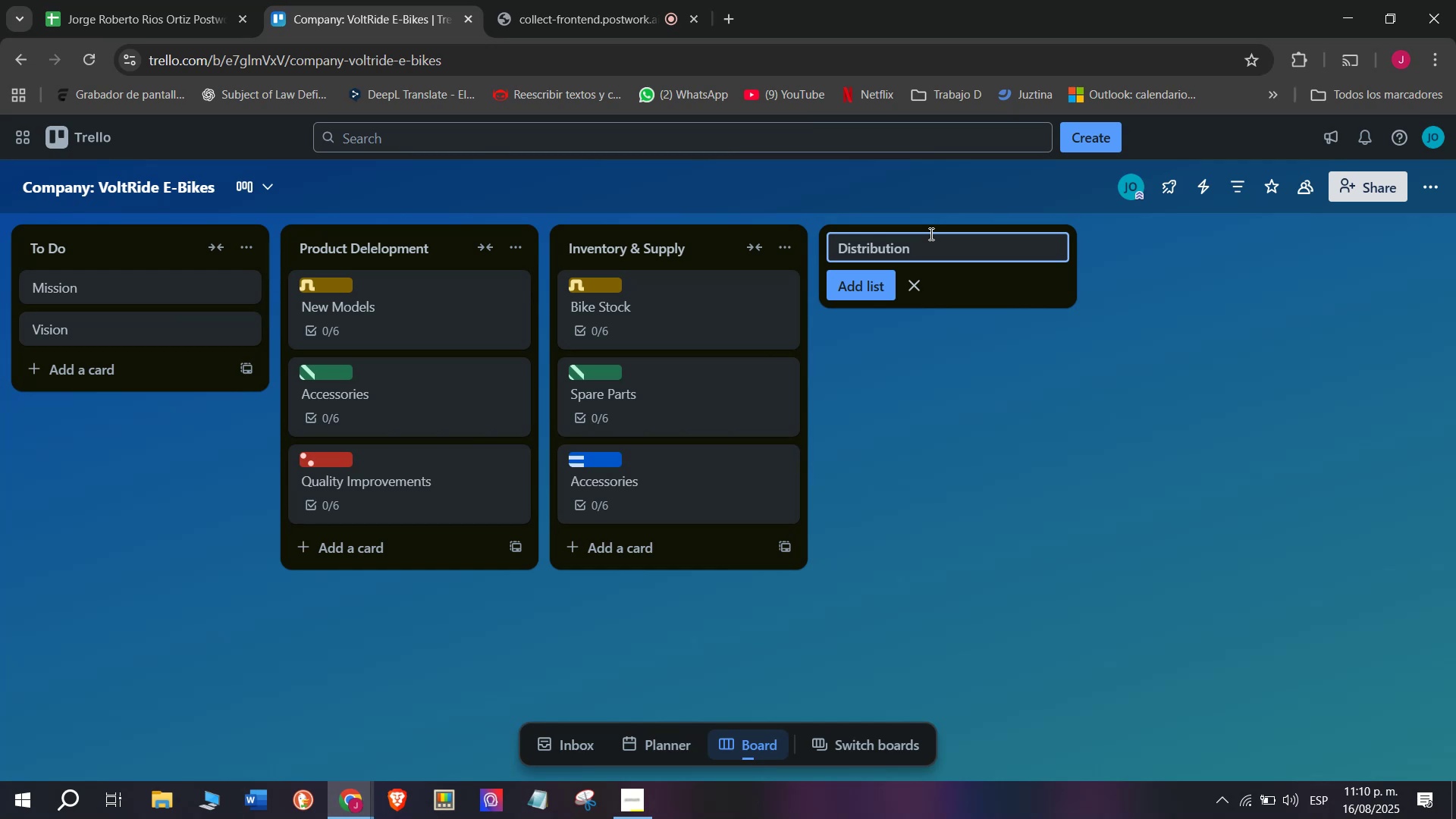 
type( ^ Logistics)
 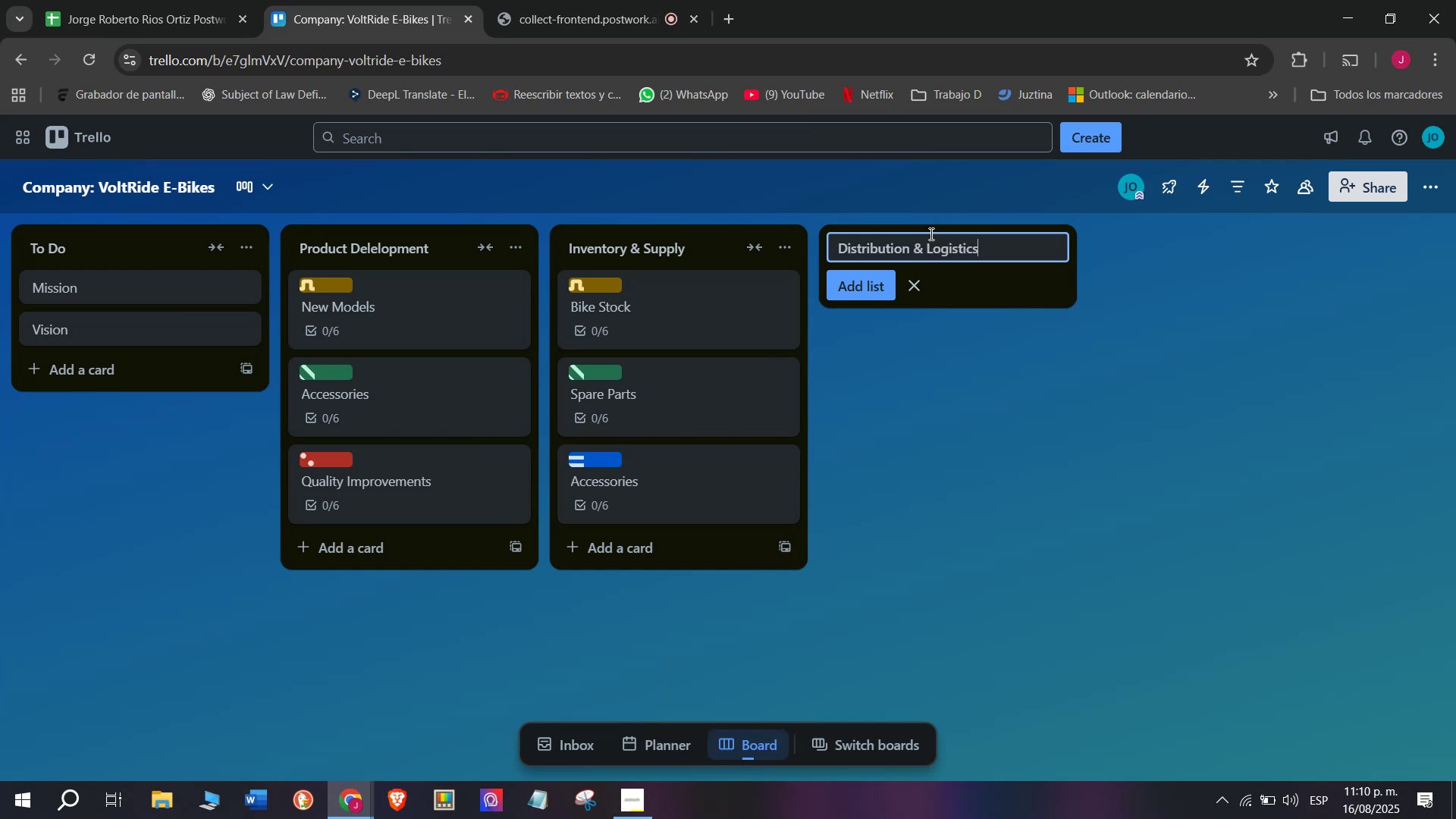 
key(Enter)
 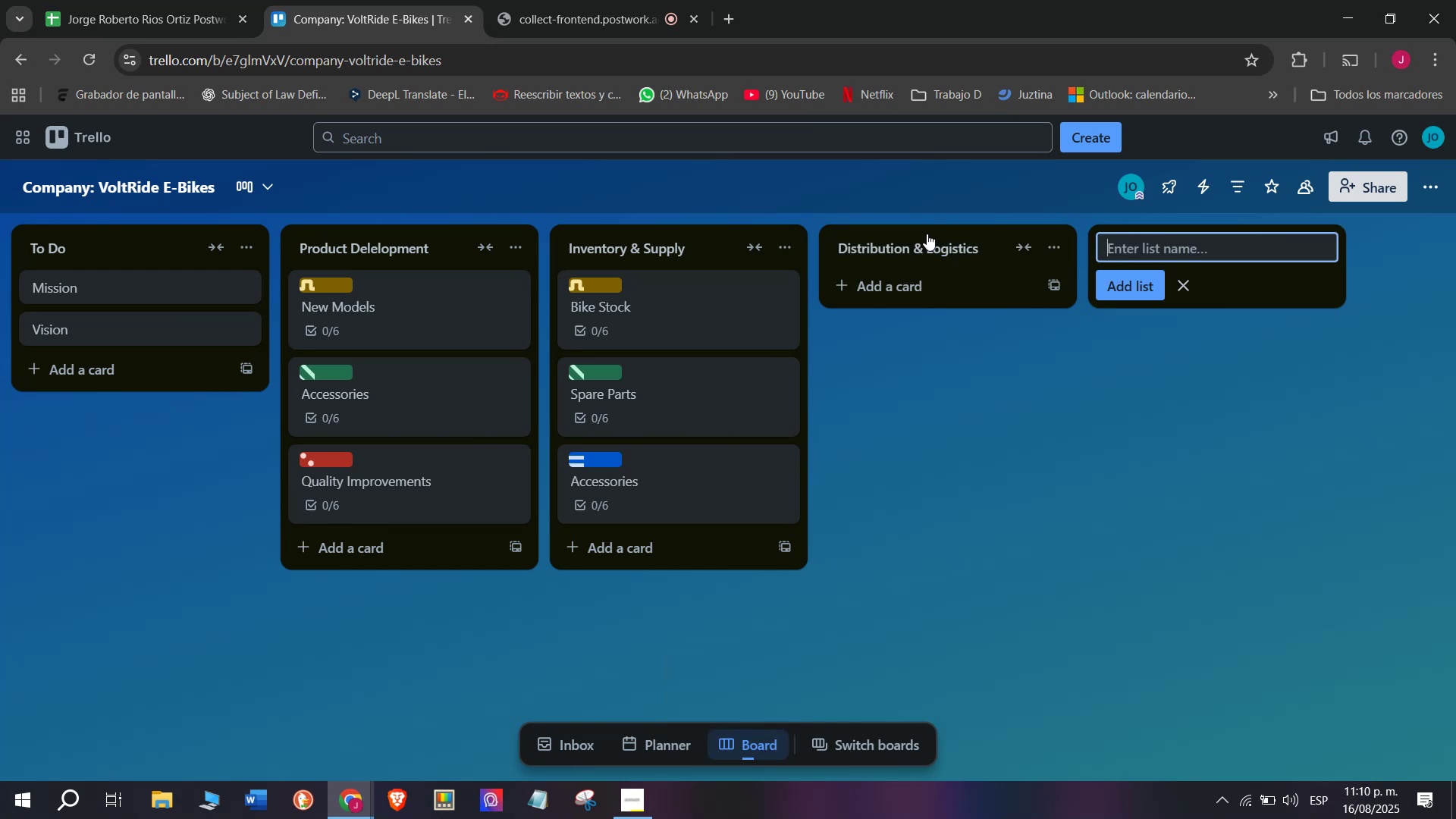 
left_click([885, 290])
 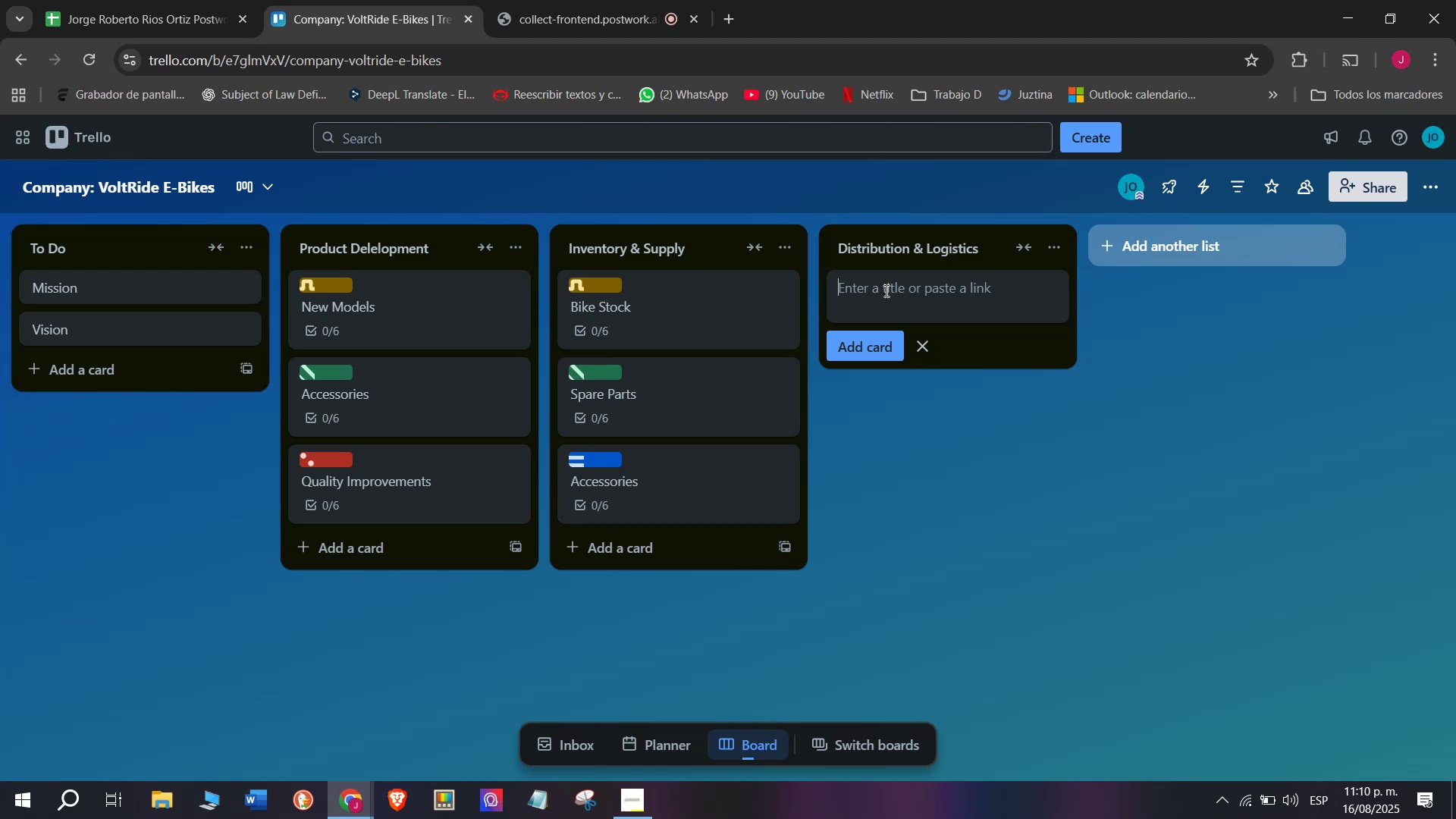 
left_click([885, 290])
 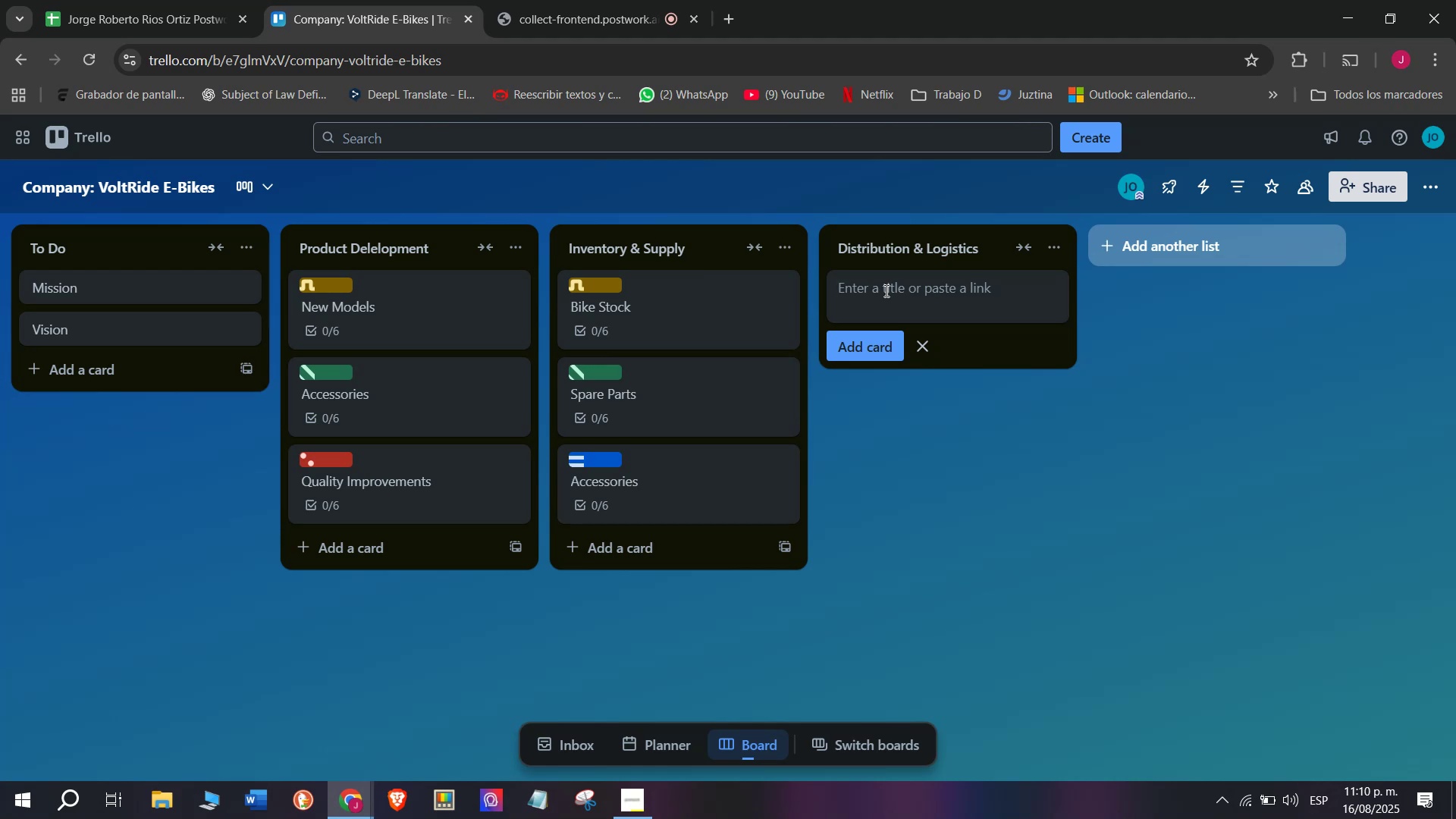 
wait(11.49)
 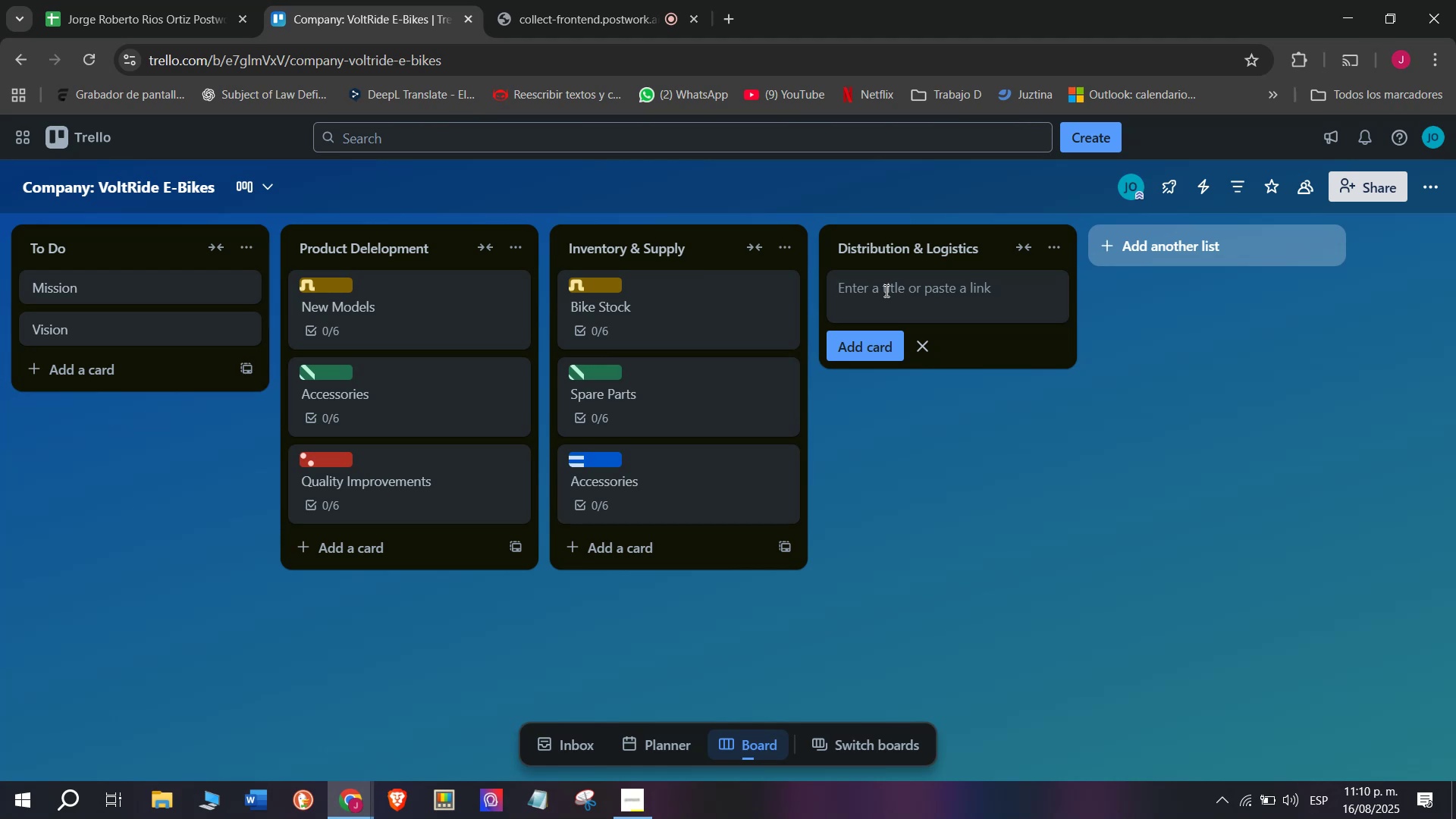 
left_click([909, 303])
 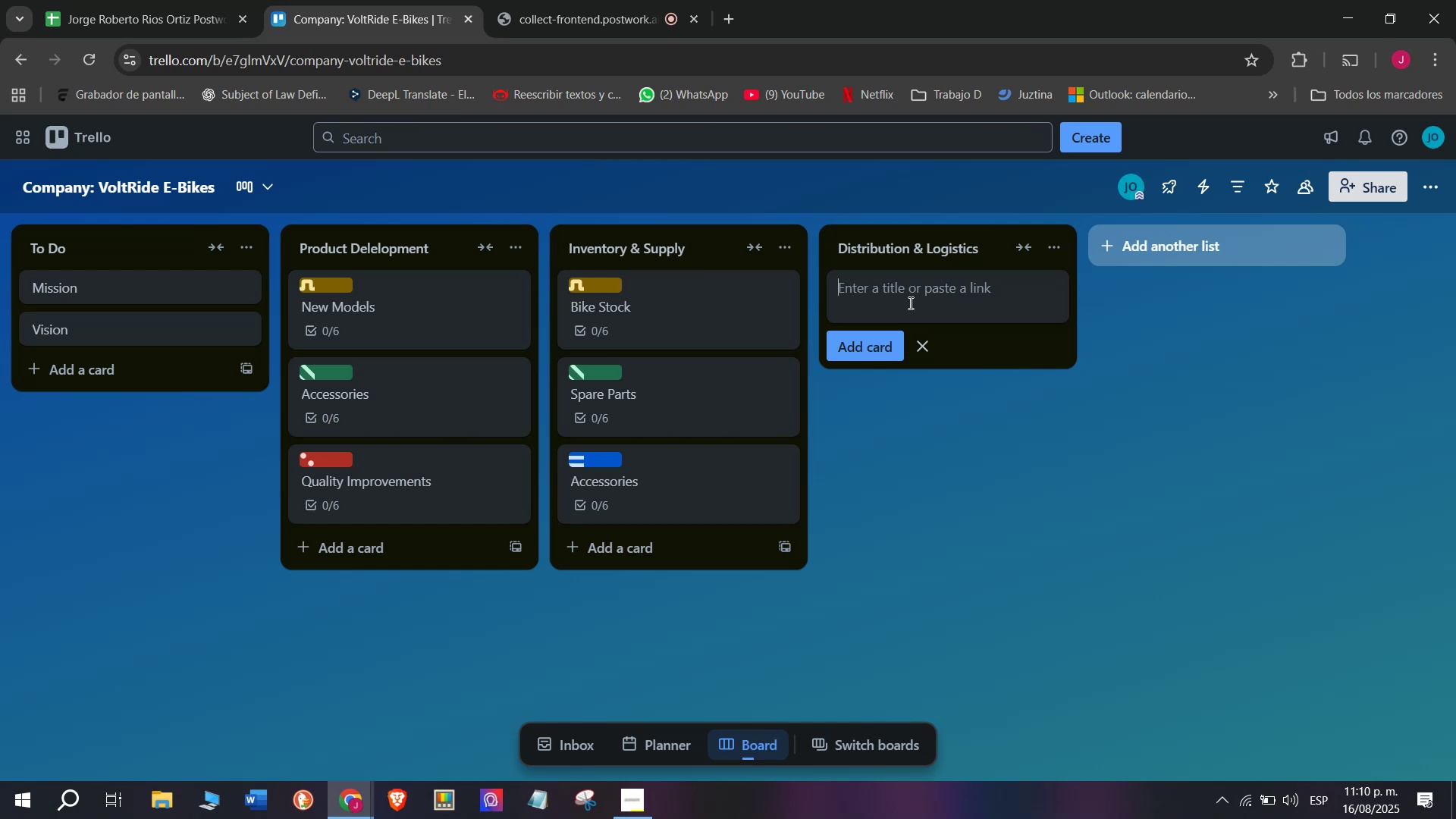 
type(Local m)
key(Backspace)
type(Deliveries)
 